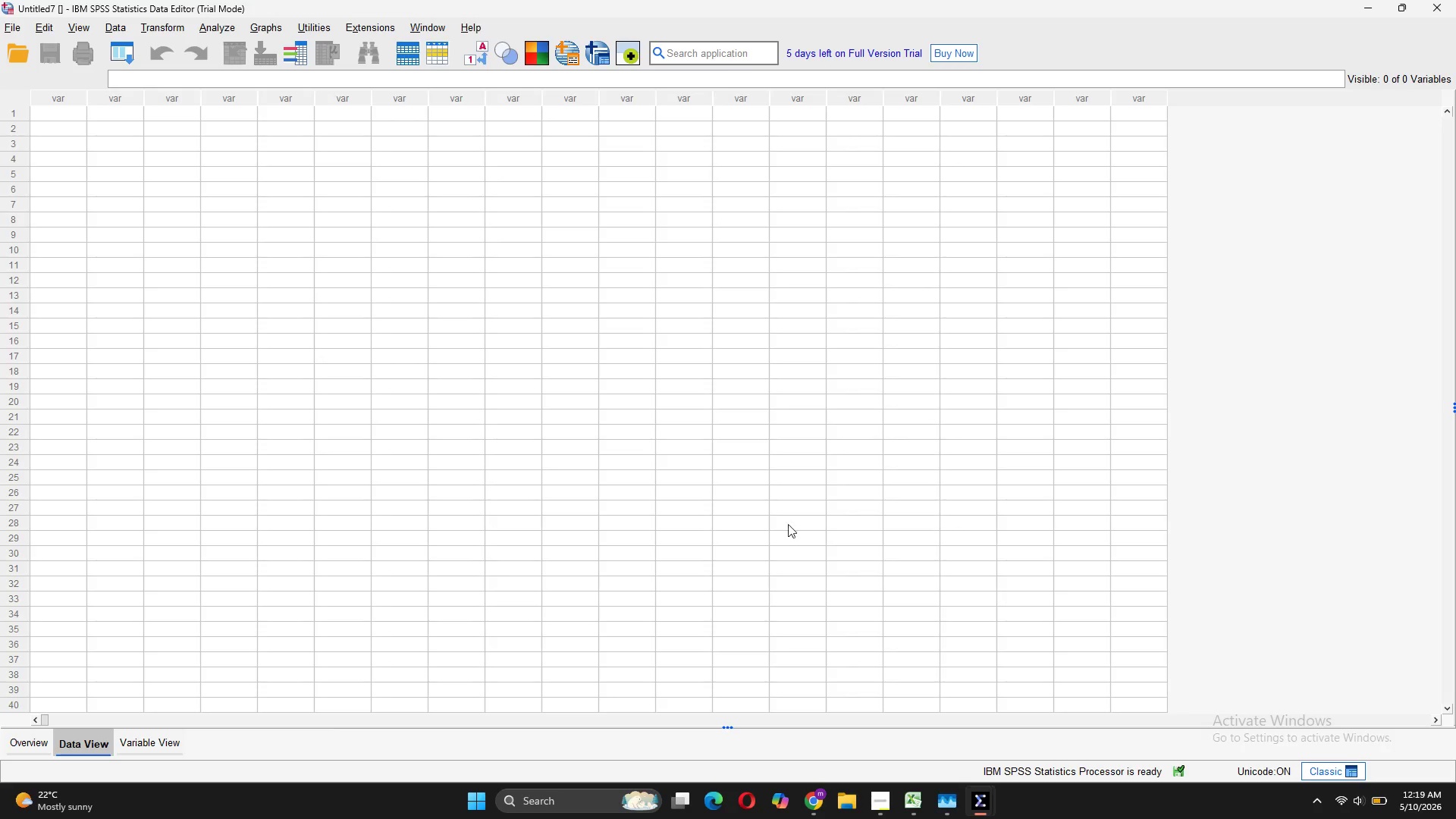 
scroll: coordinate [419, 438], scroll_direction: up, amount: 4.0
 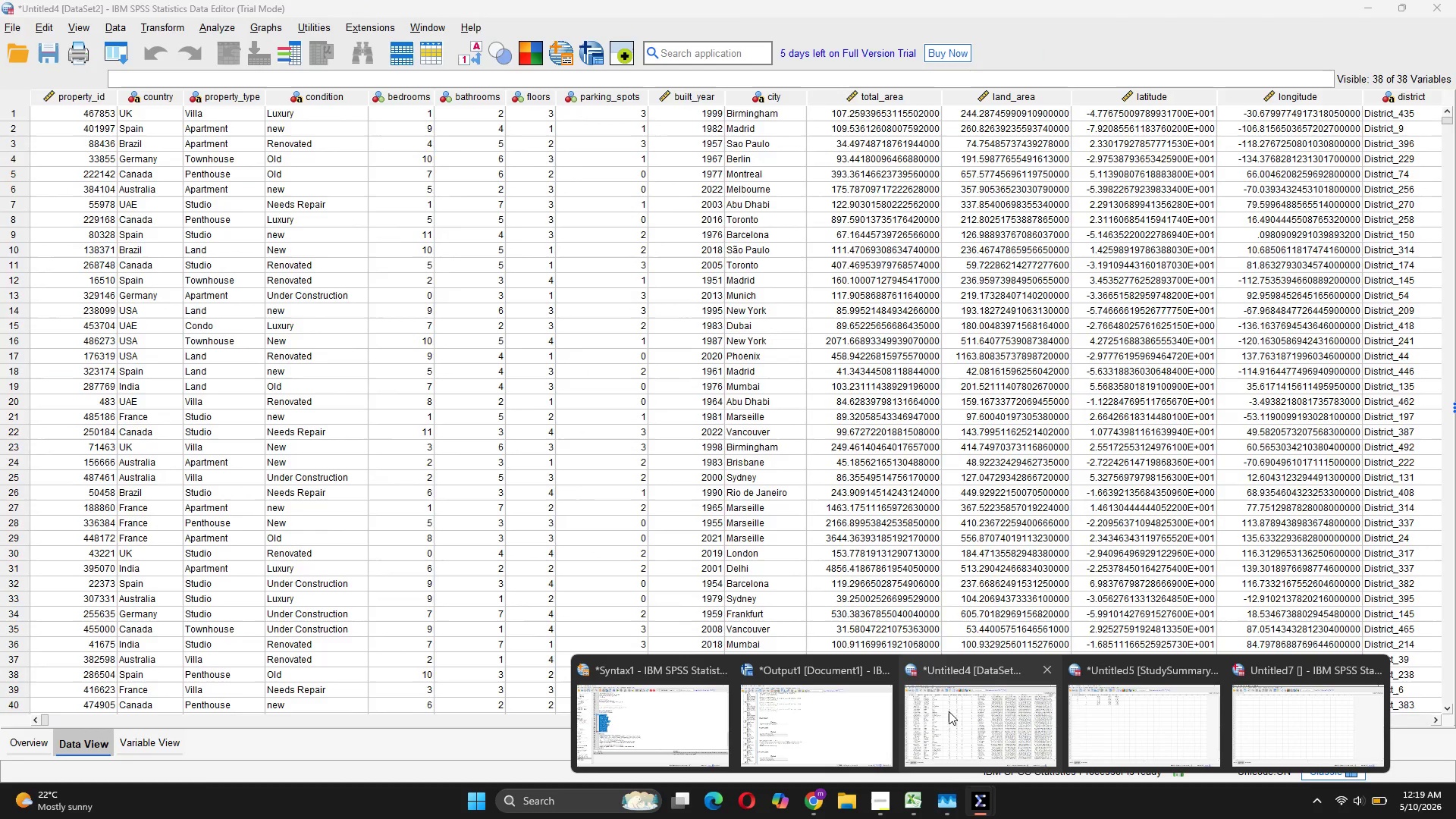 
left_click([689, 705])
 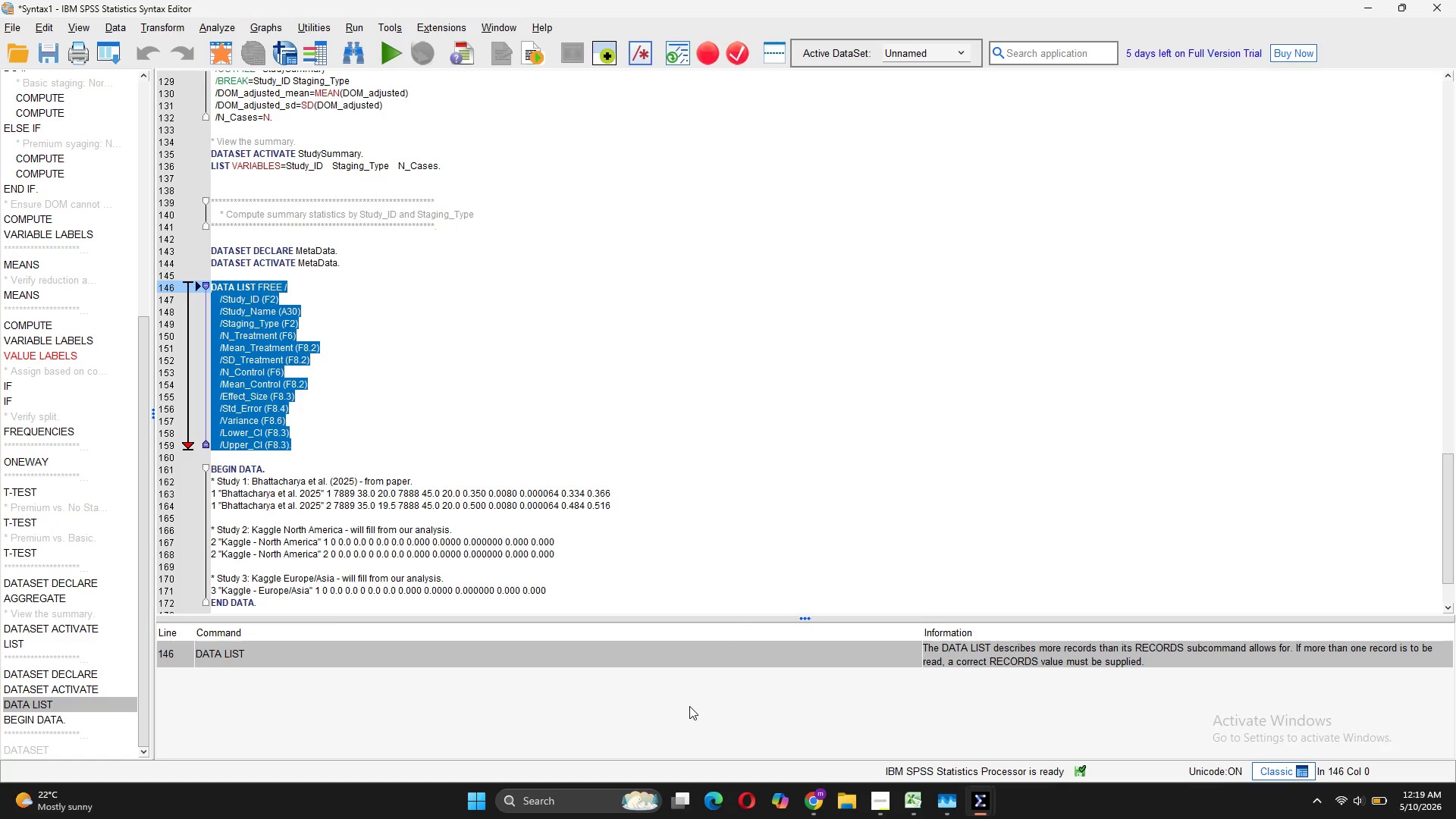 
wait(8.52)
 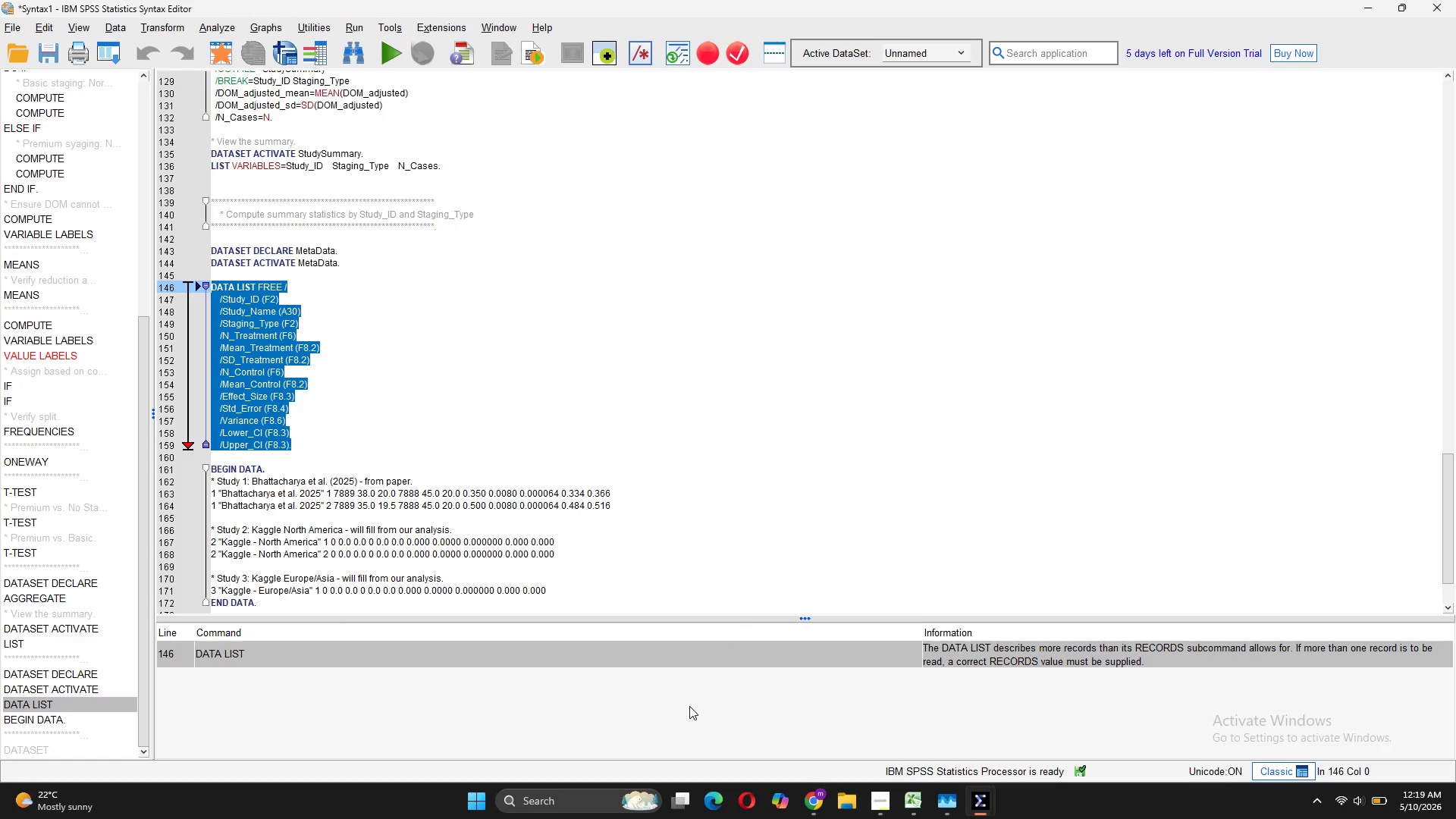 
left_click([328, 411])
 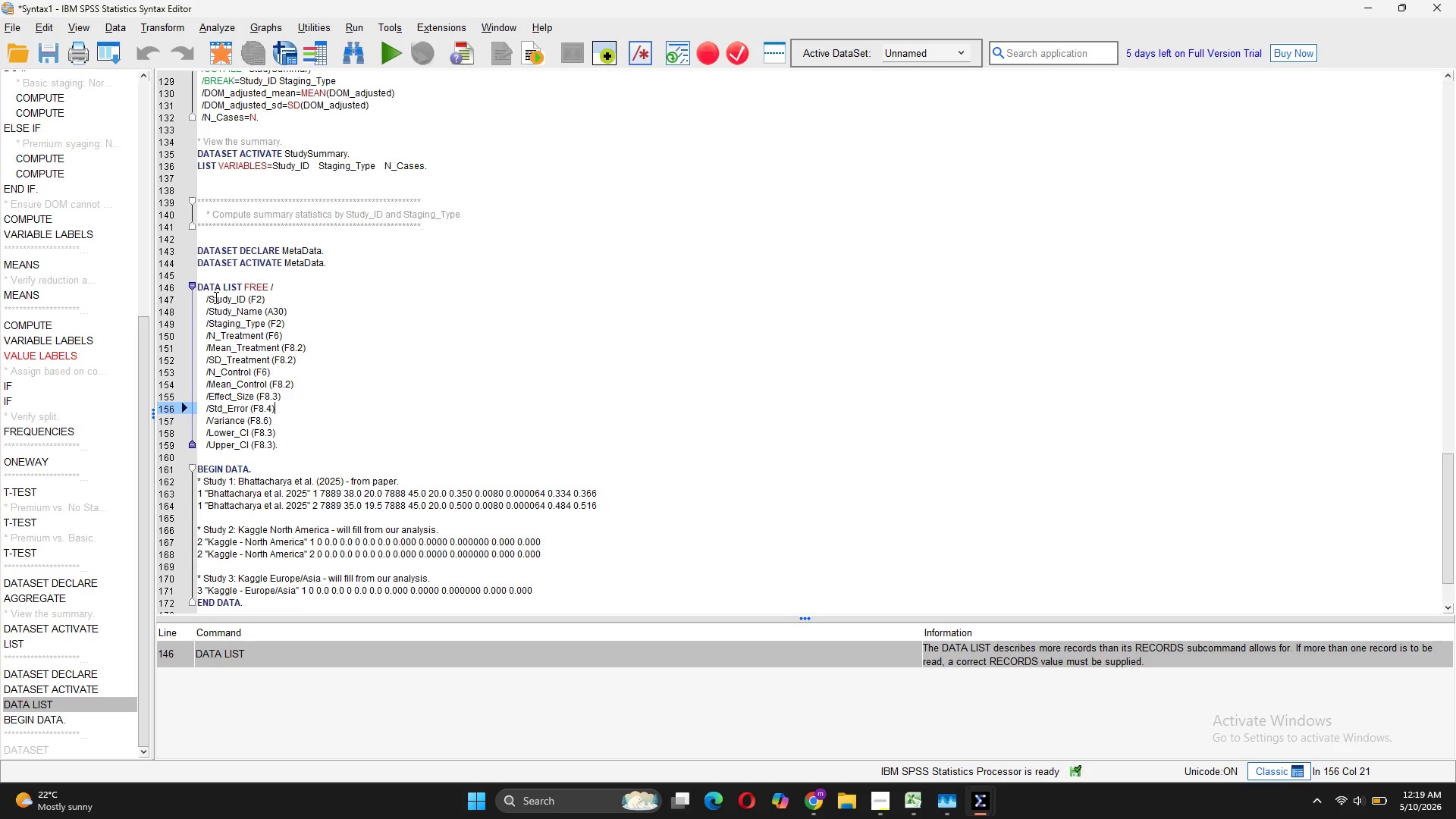 
left_click([211, 297])
 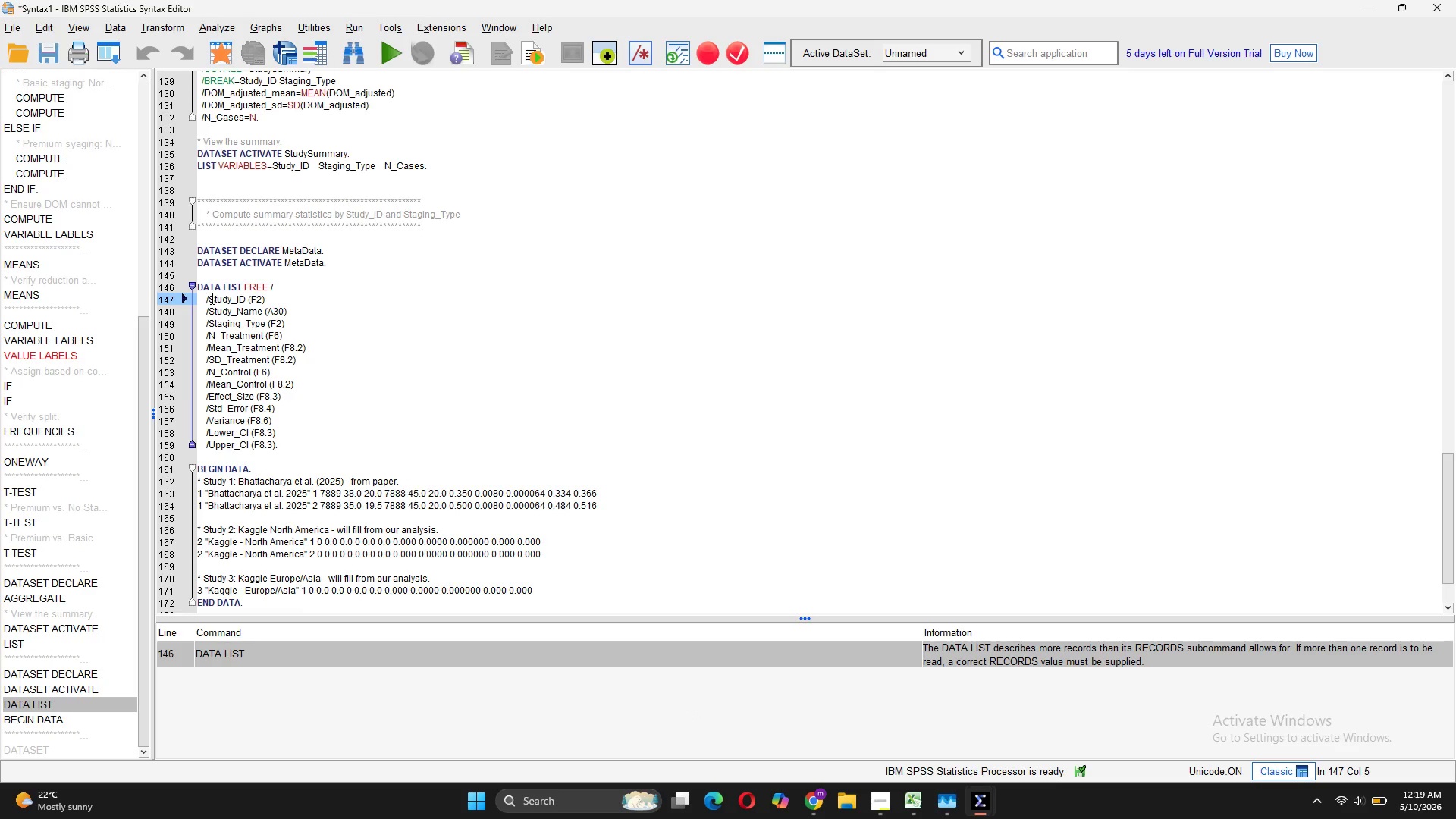 
key(Backspace)
 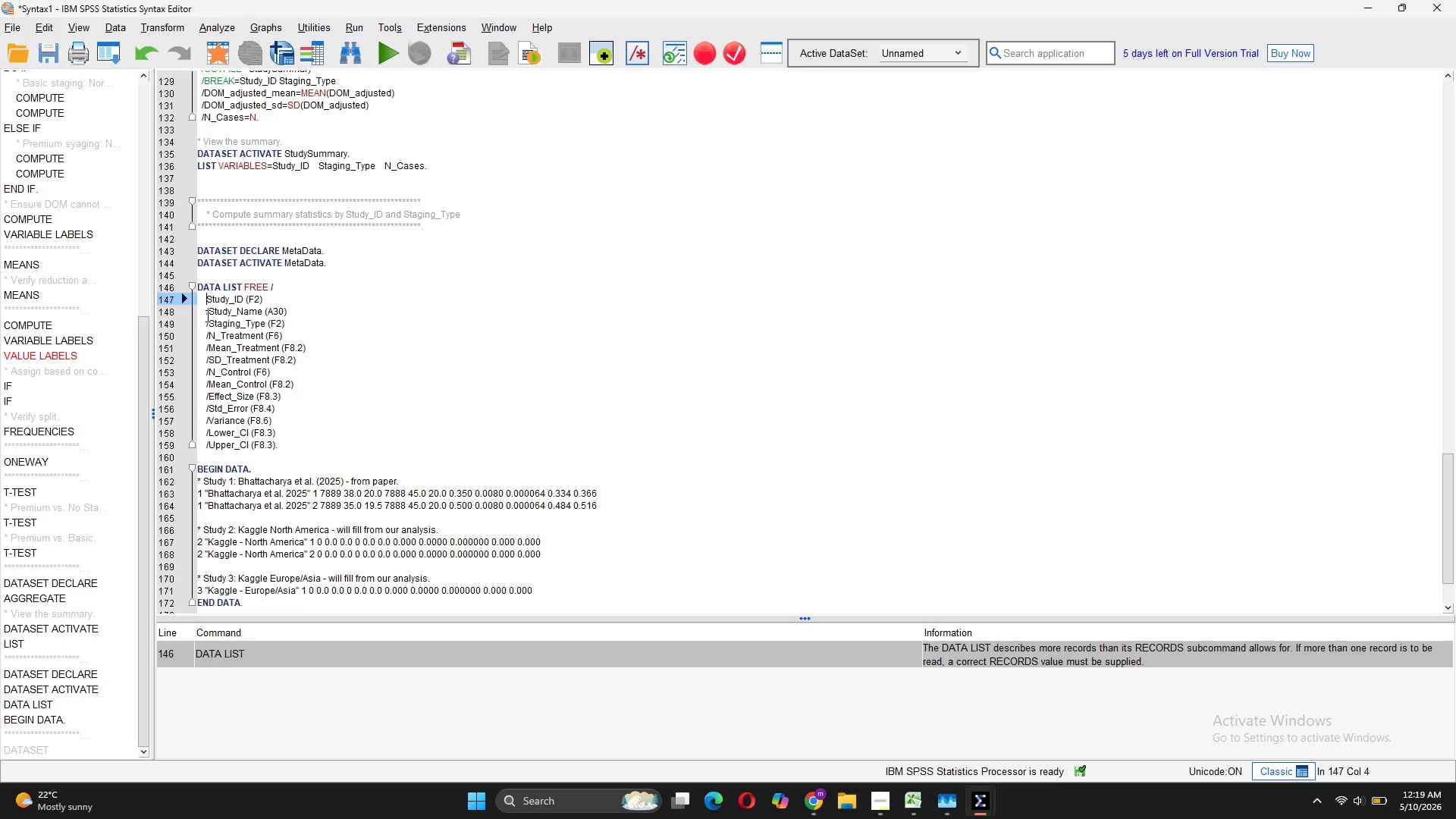 
left_click([208, 309])
 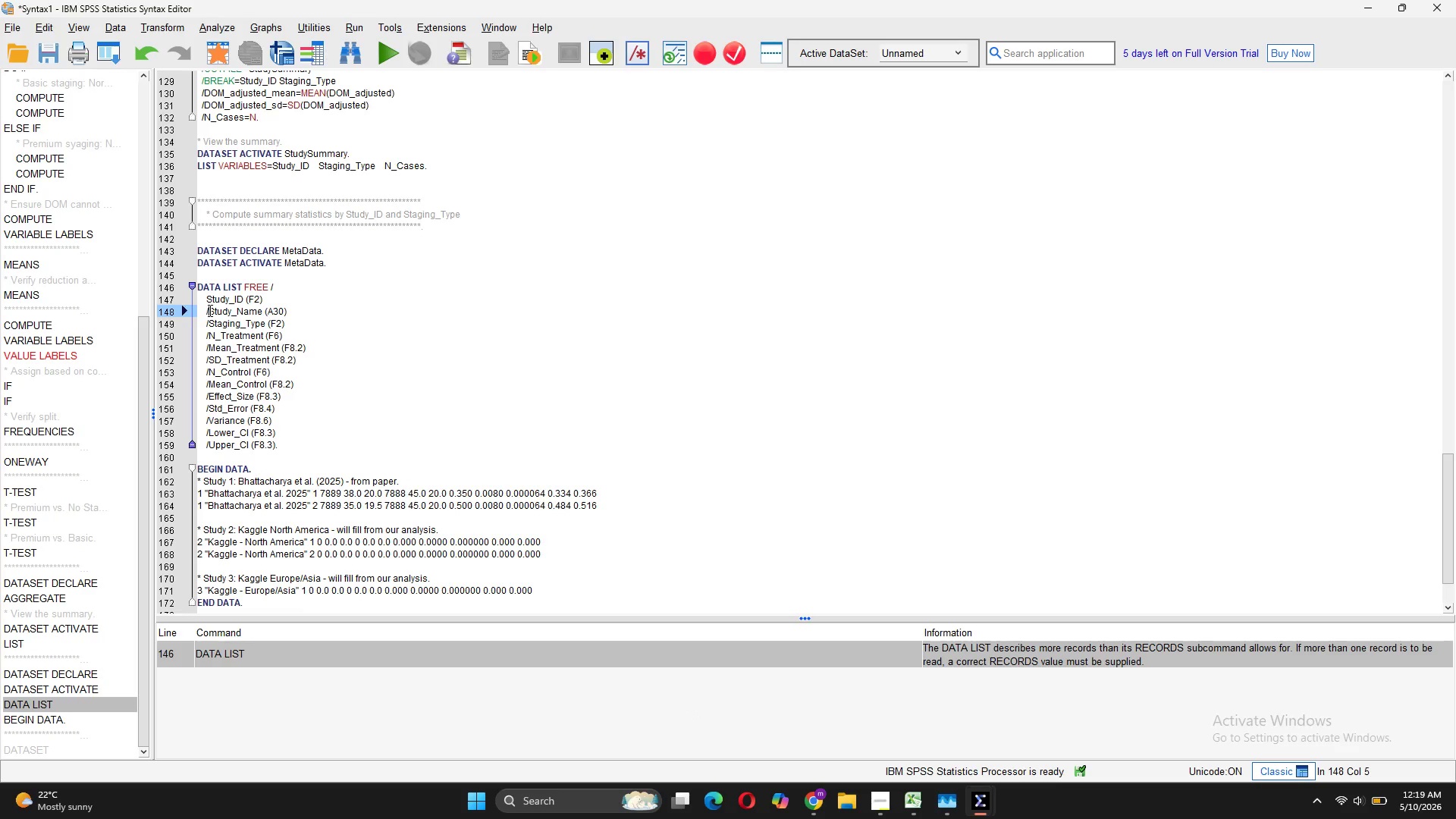 
key(Backspace)
 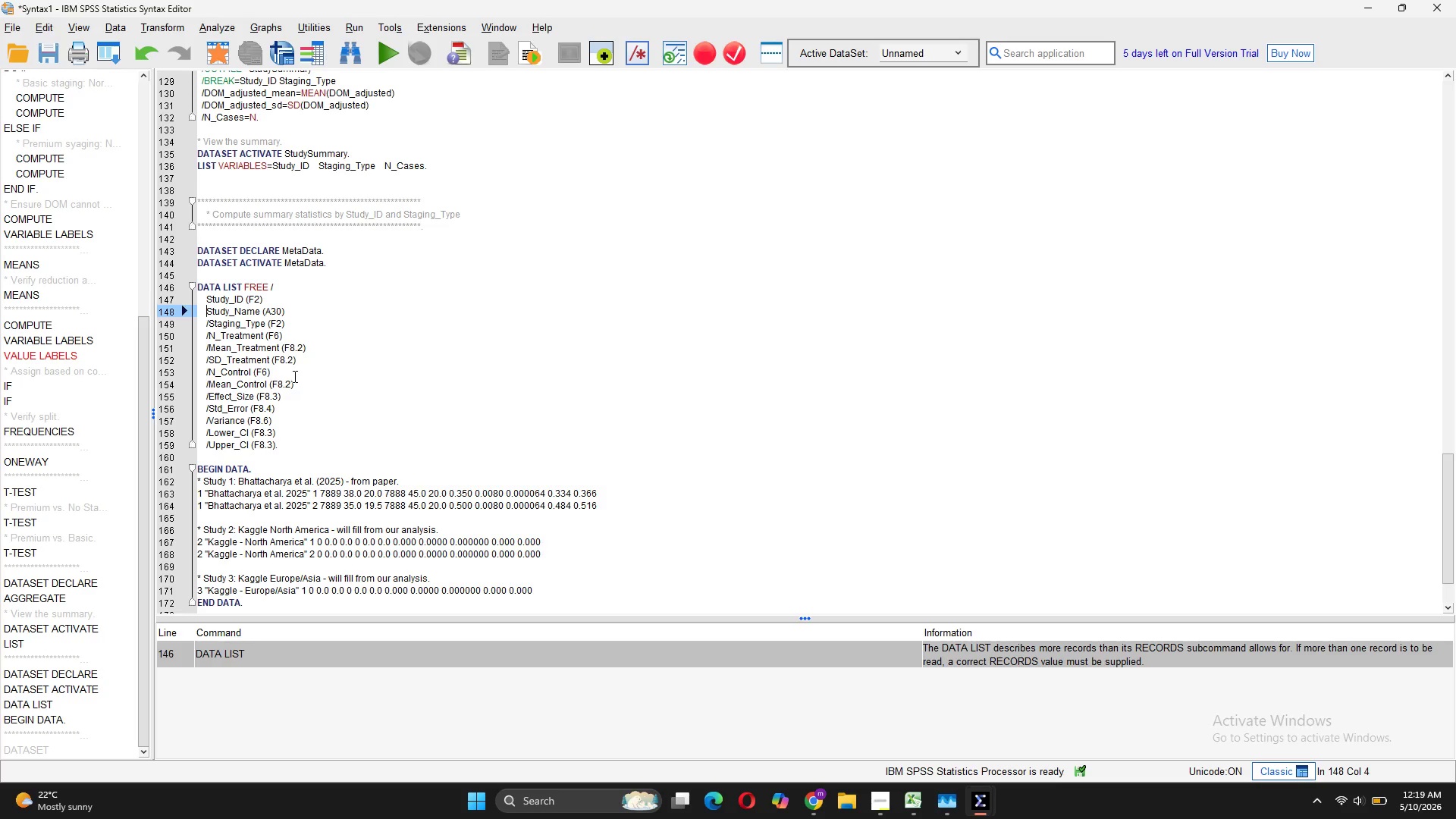 
wait(14.16)
 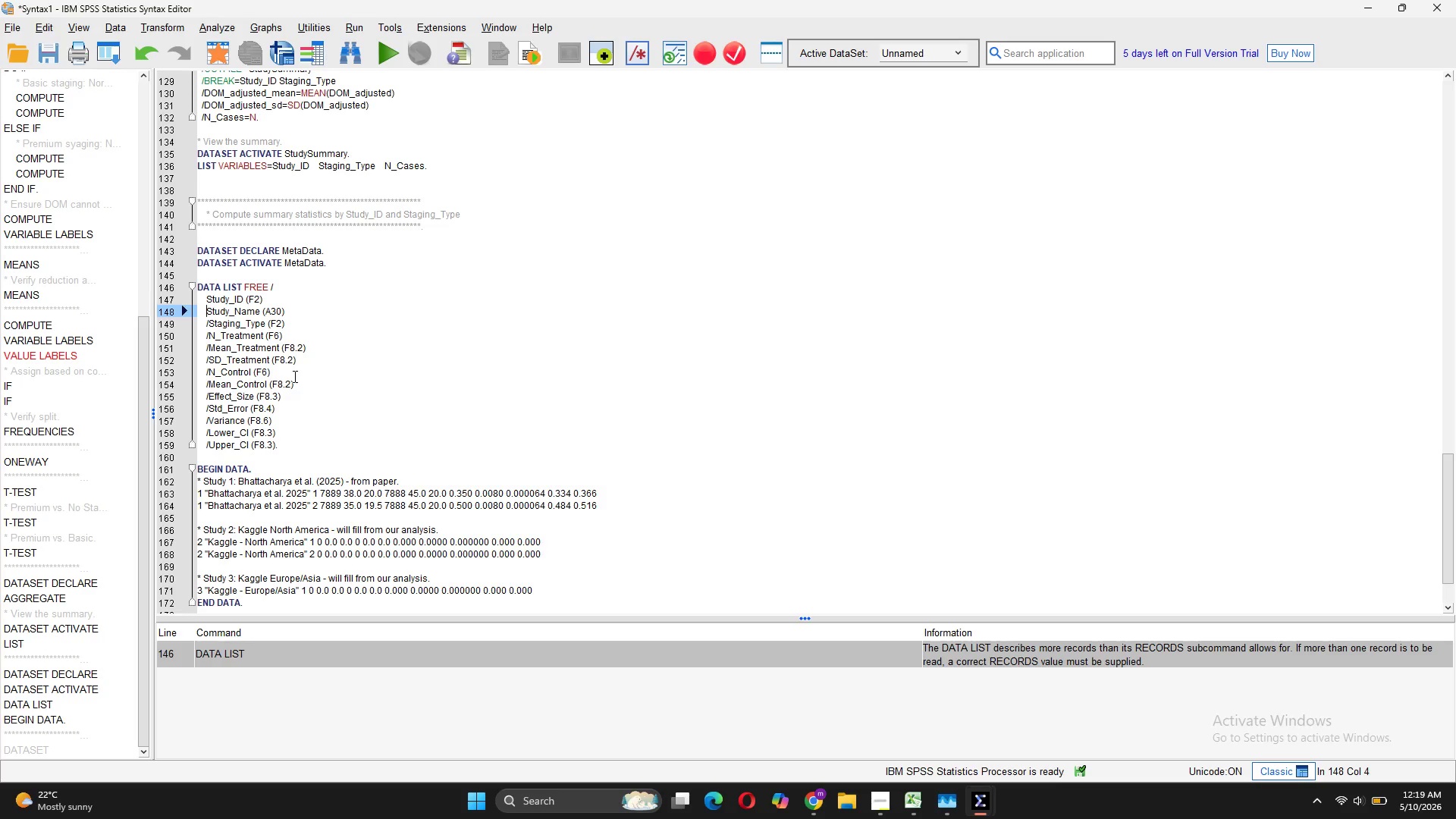 
left_click([309, 385])
 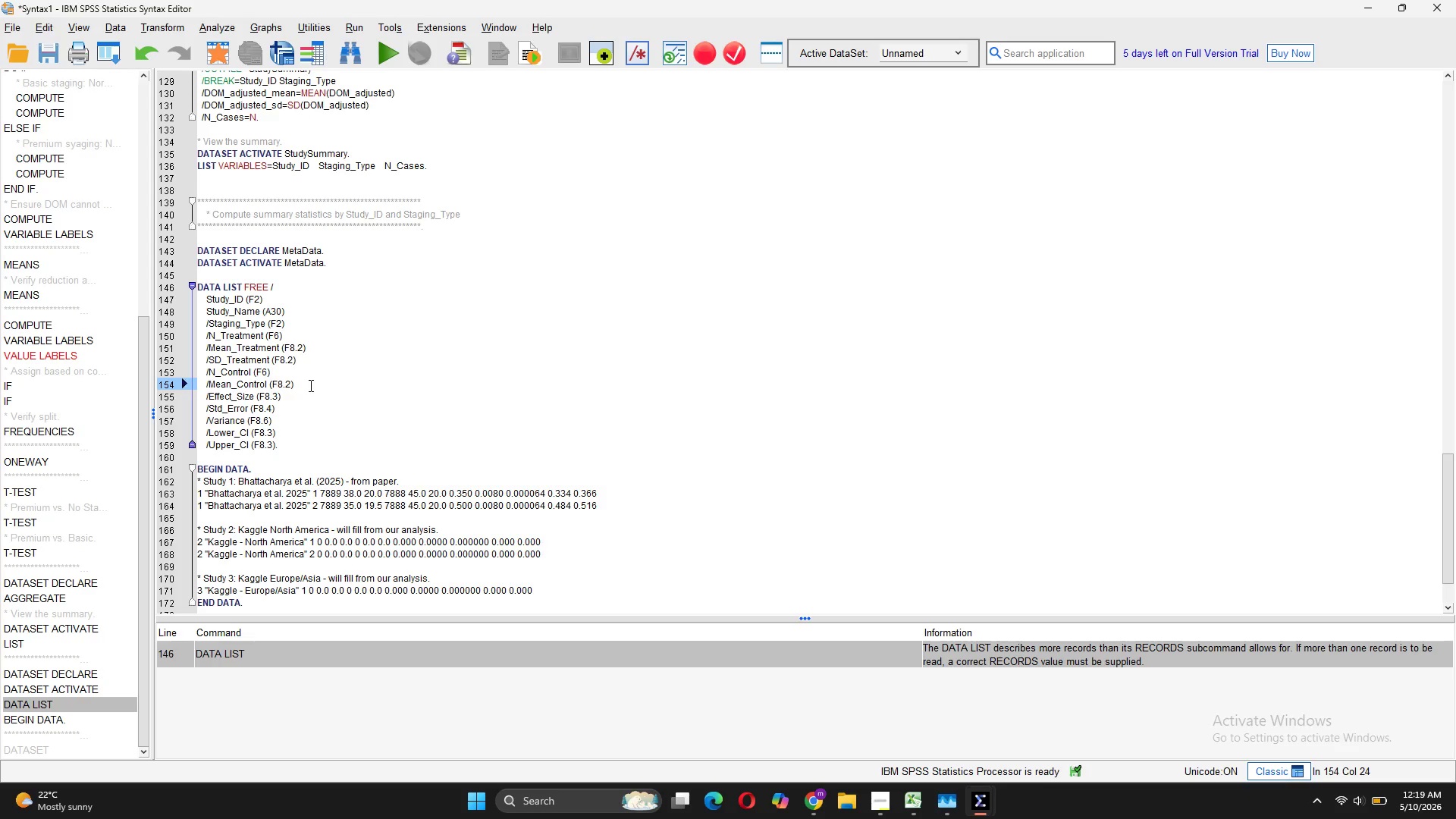 
key(Enter)
 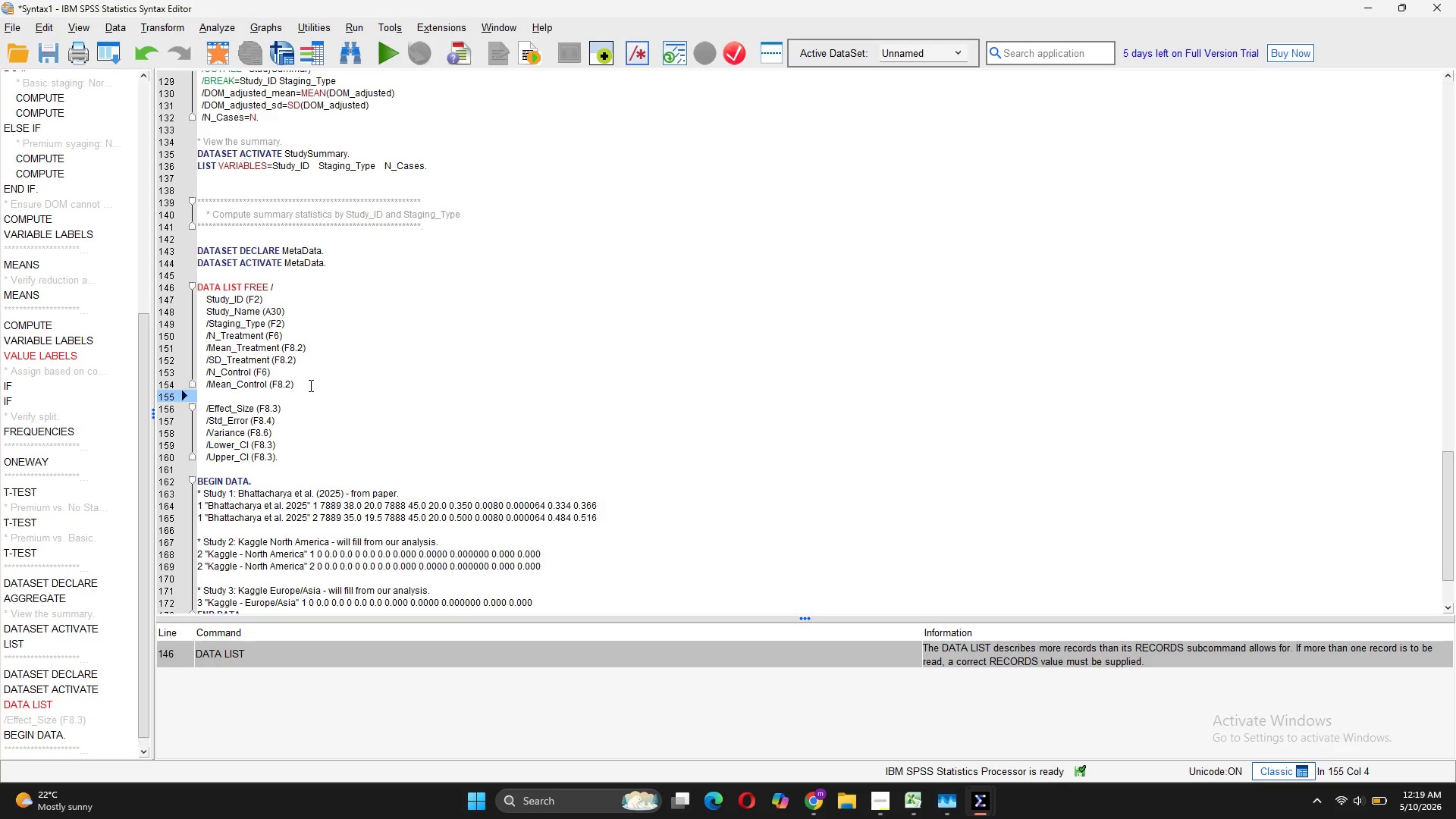 
type(SD_Control)
 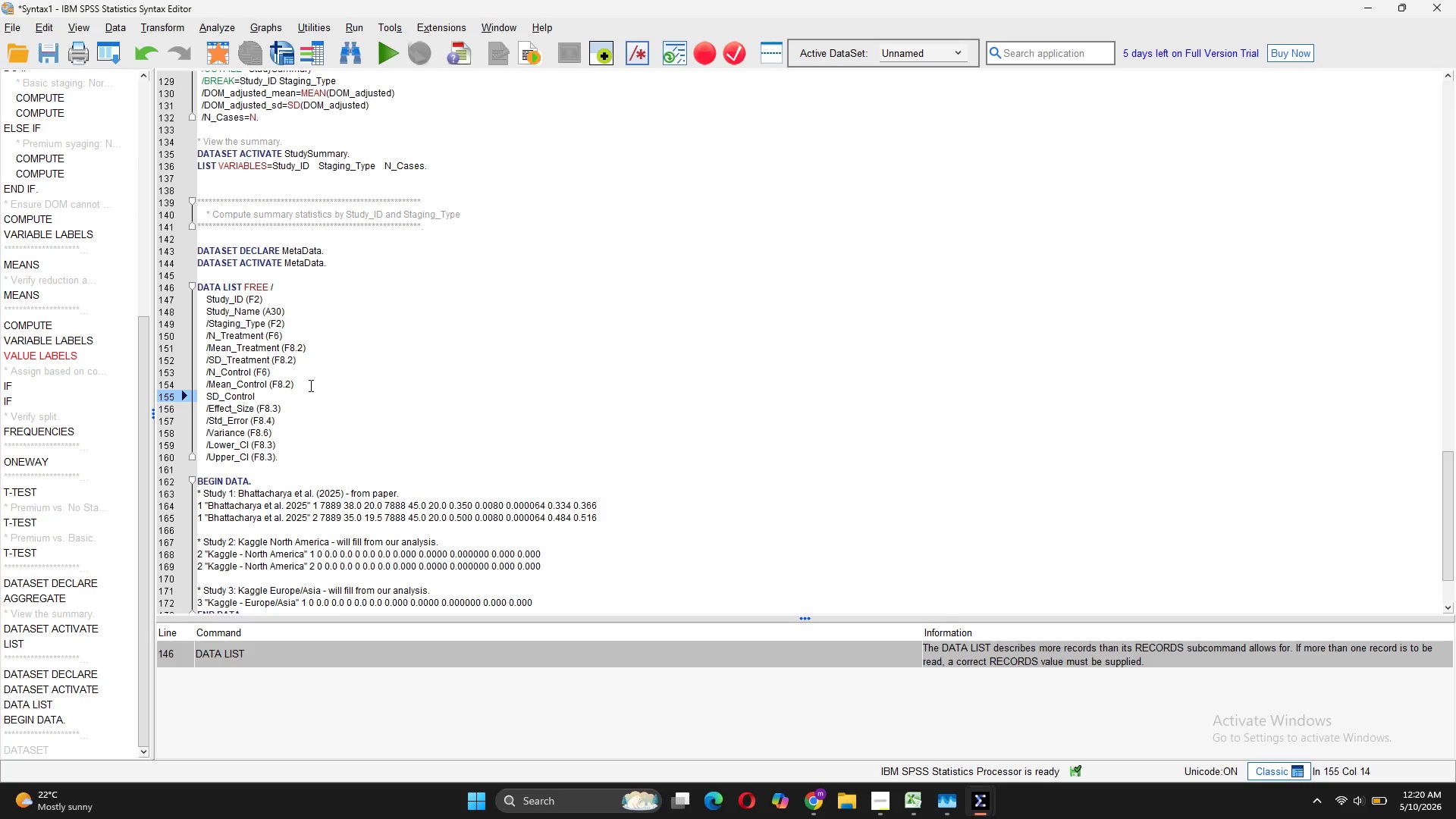 
left_click([209, 322])
 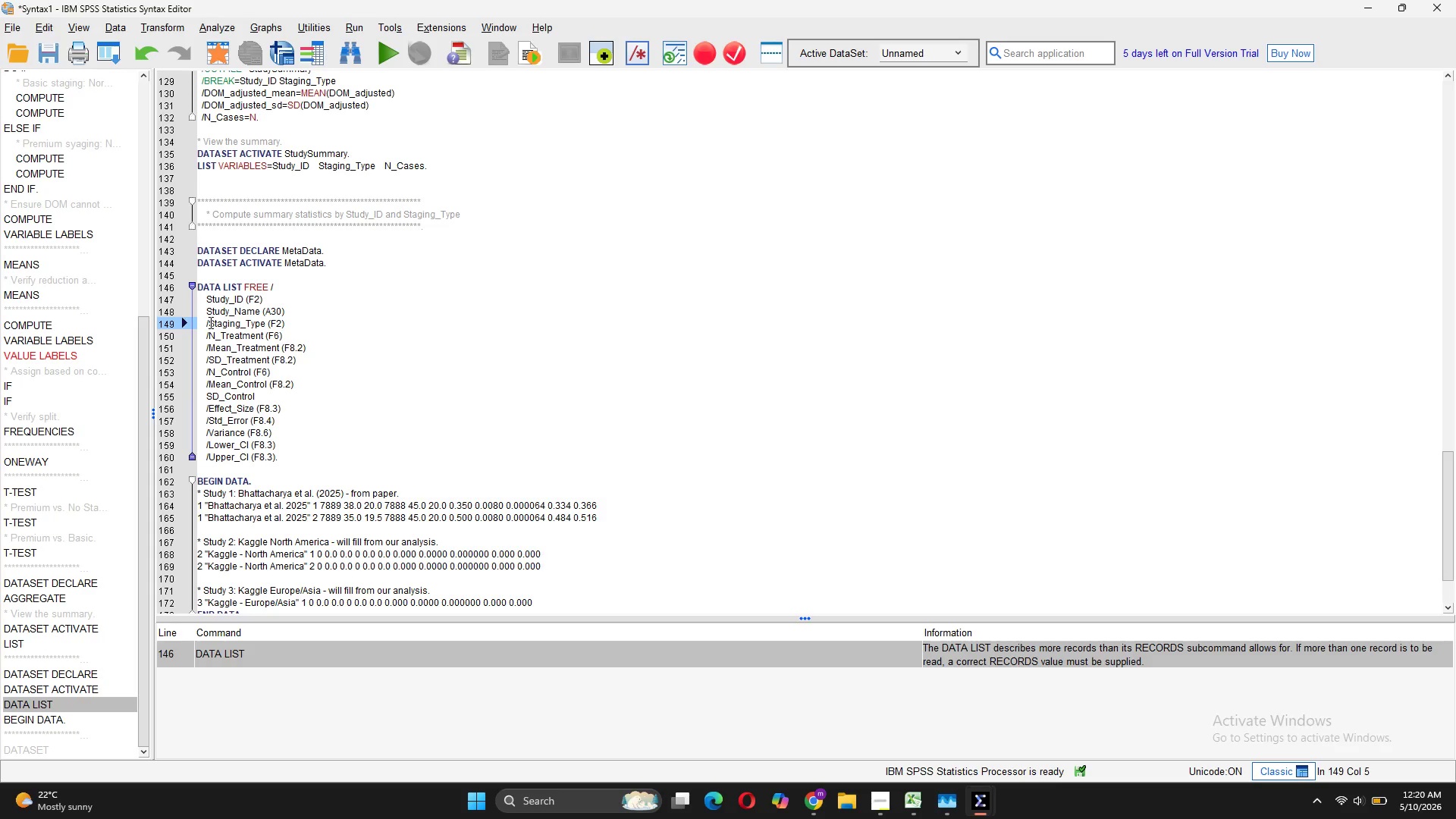 
key(Backspace)
 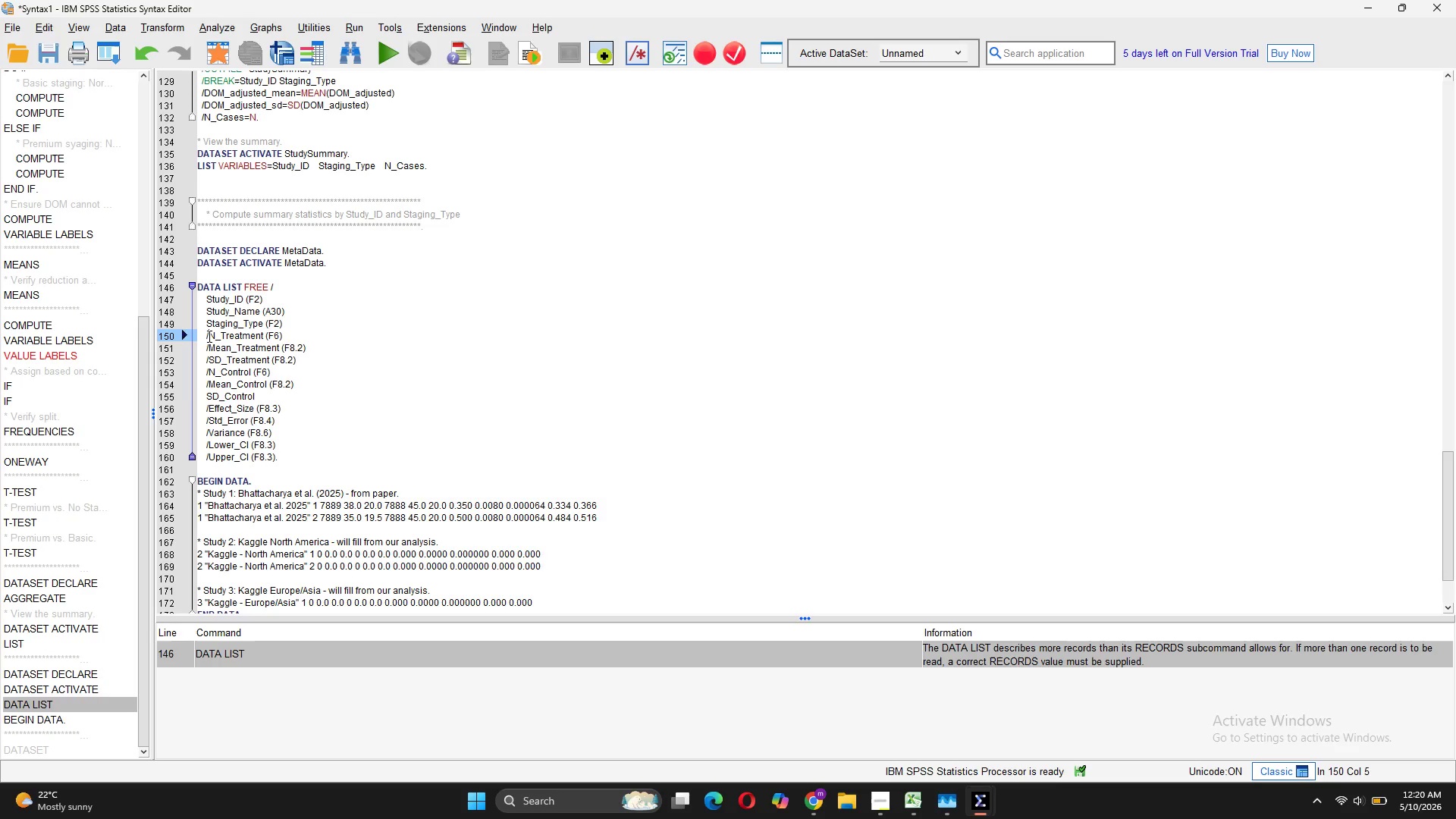 
key(Backspace)
 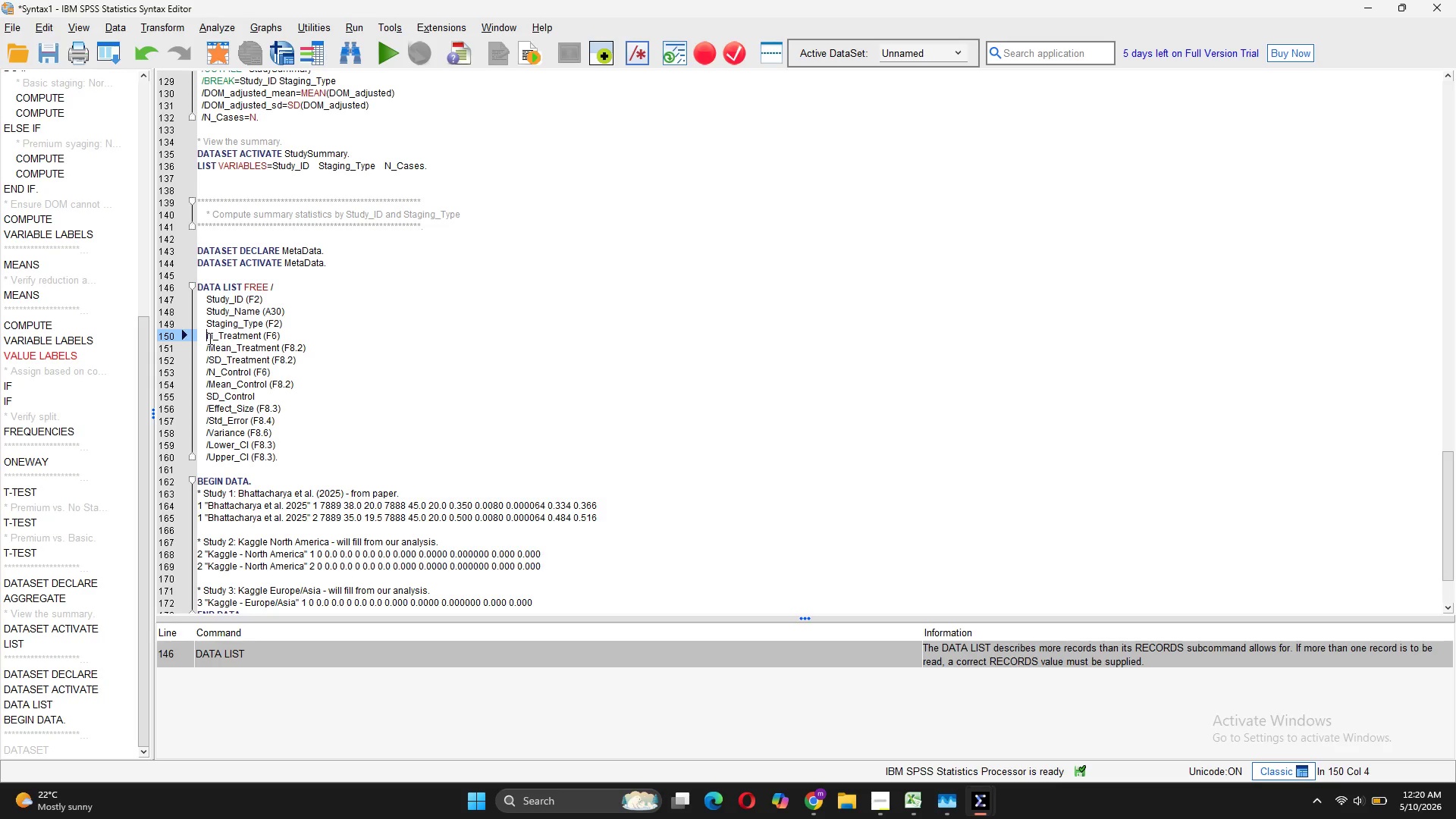 
left_click([210, 344])
 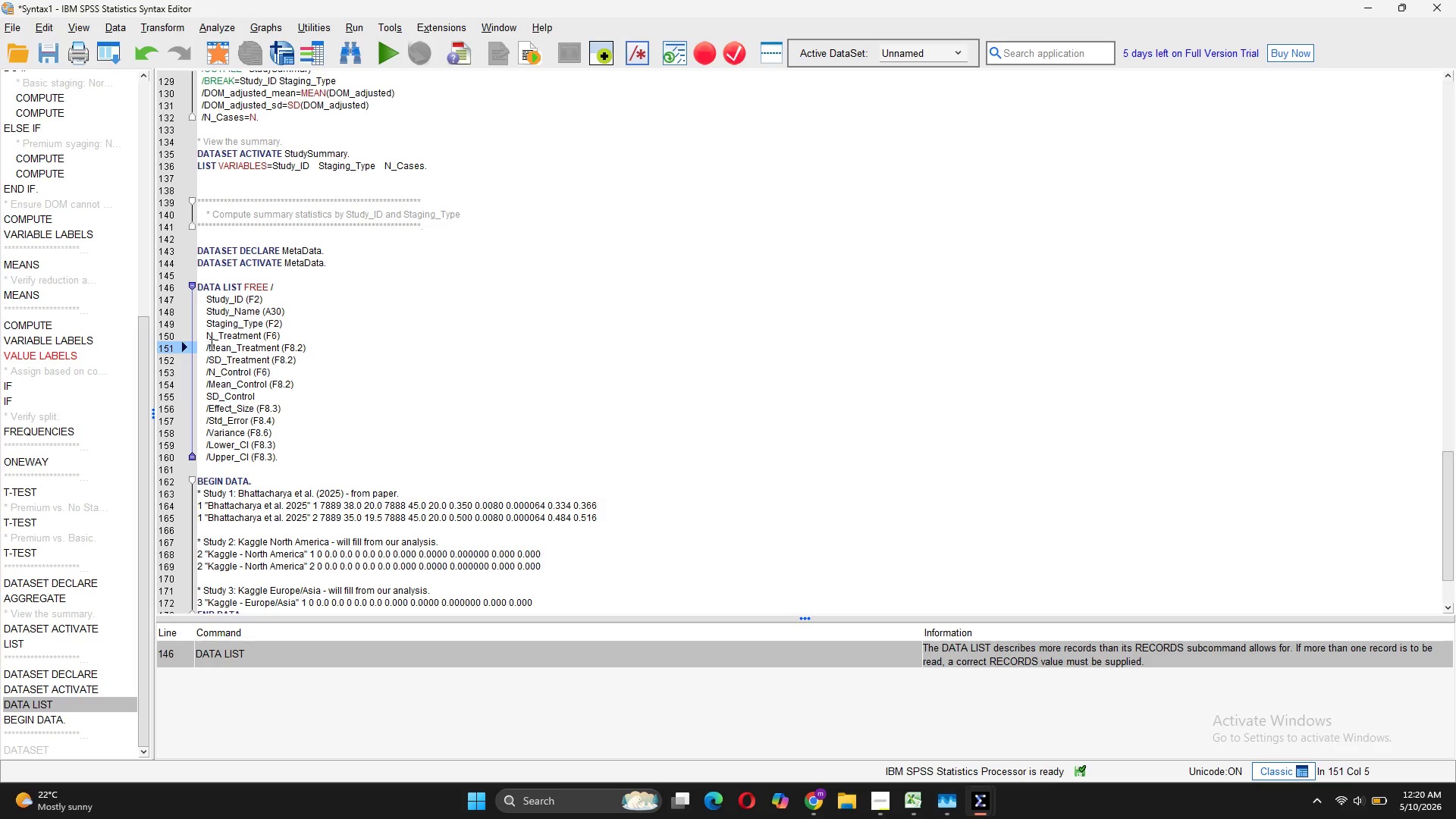 
key(Backspace)
 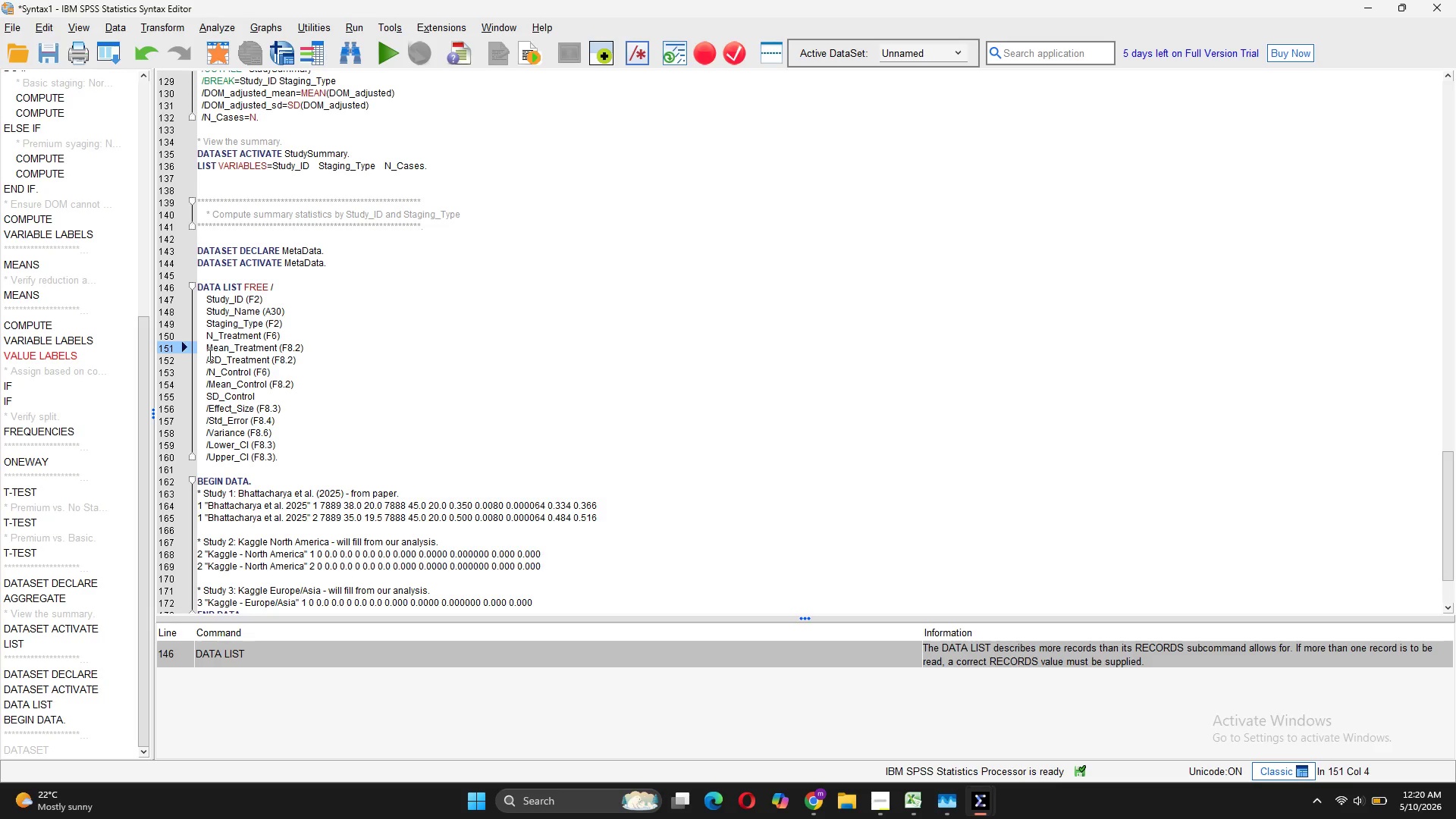 
left_click([209, 355])
 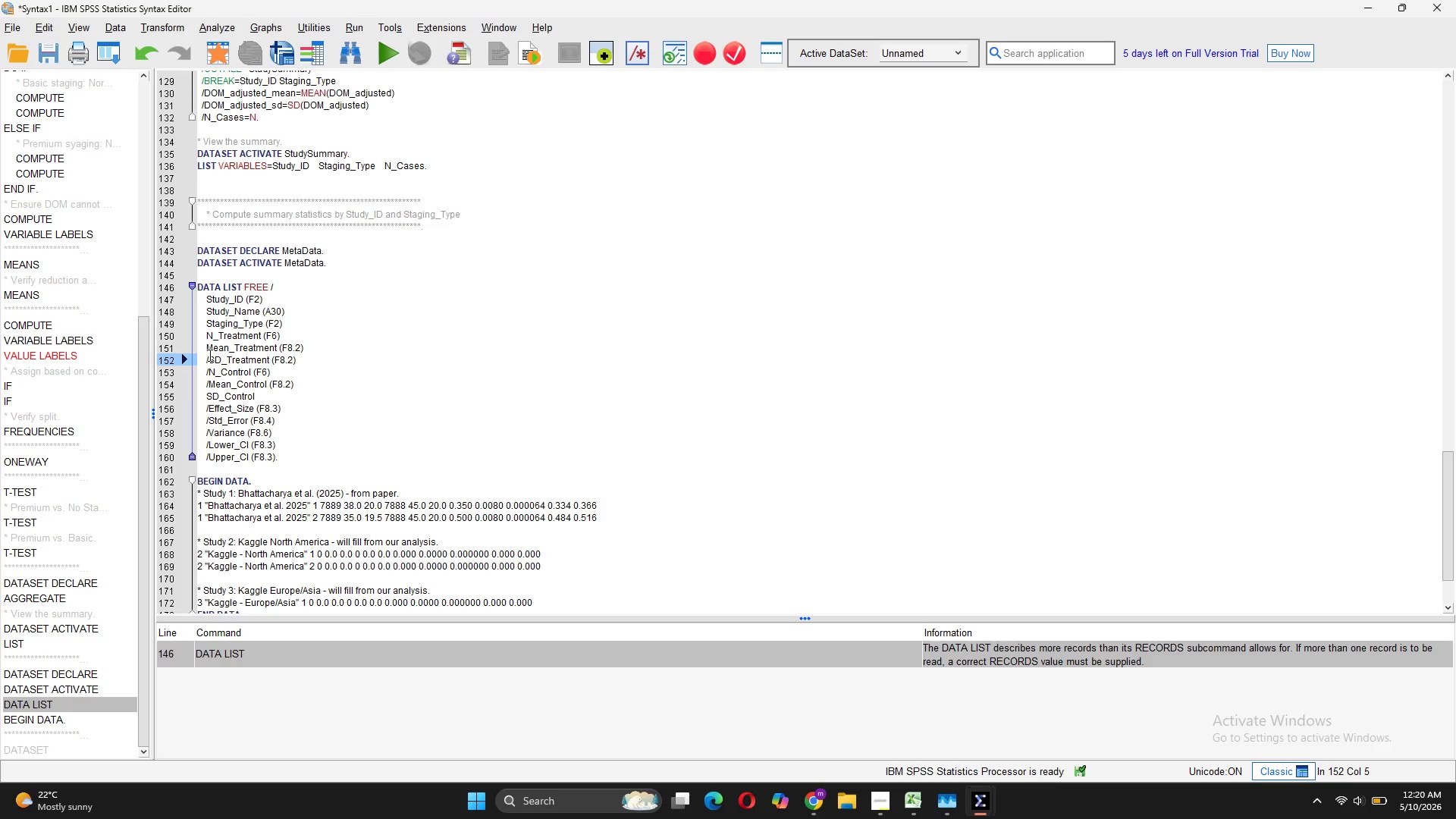 
key(Backspace)
 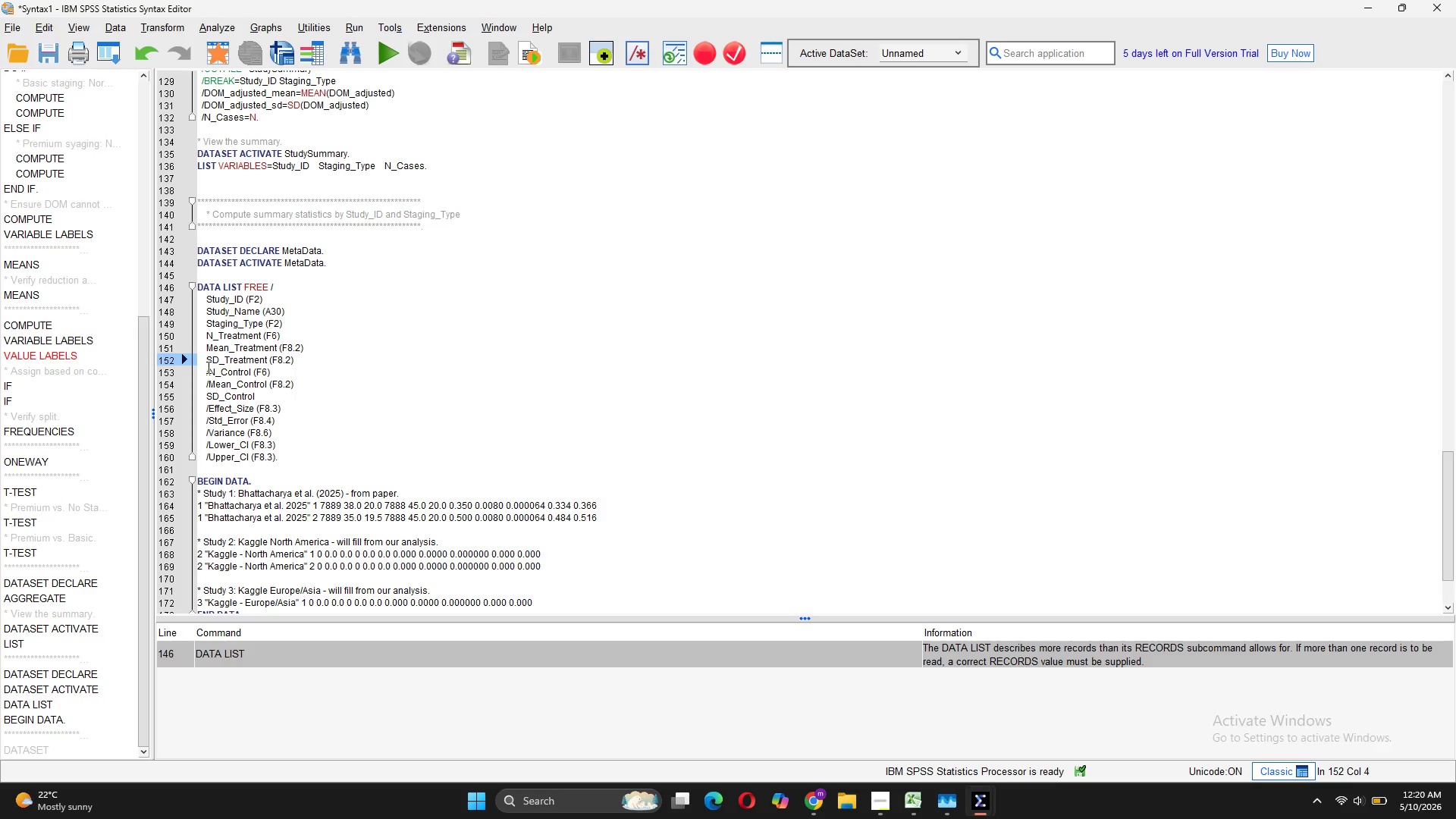 
left_click([207, 367])
 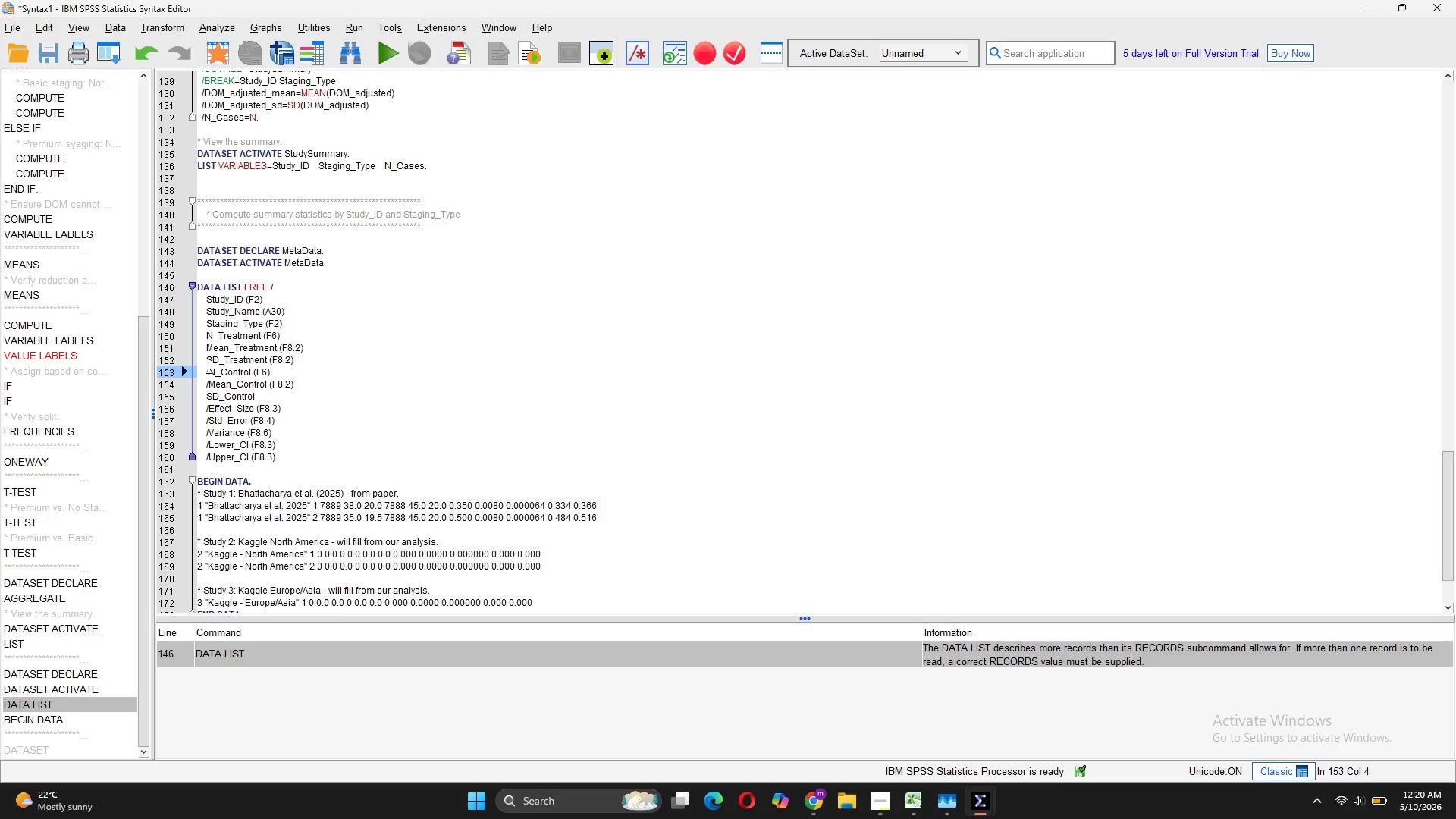 
key(ArrowRight)
 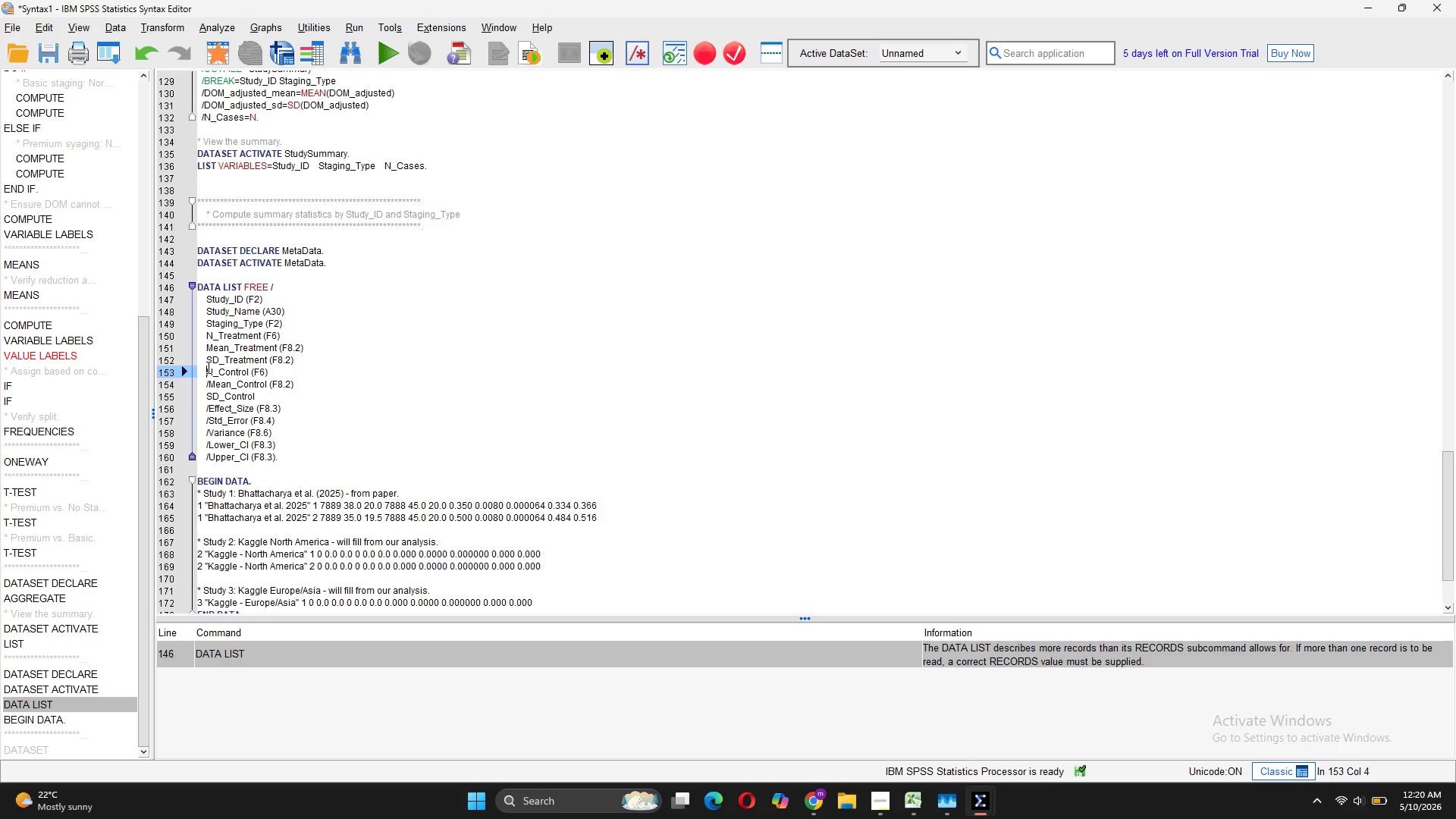 
key(Backspace)
 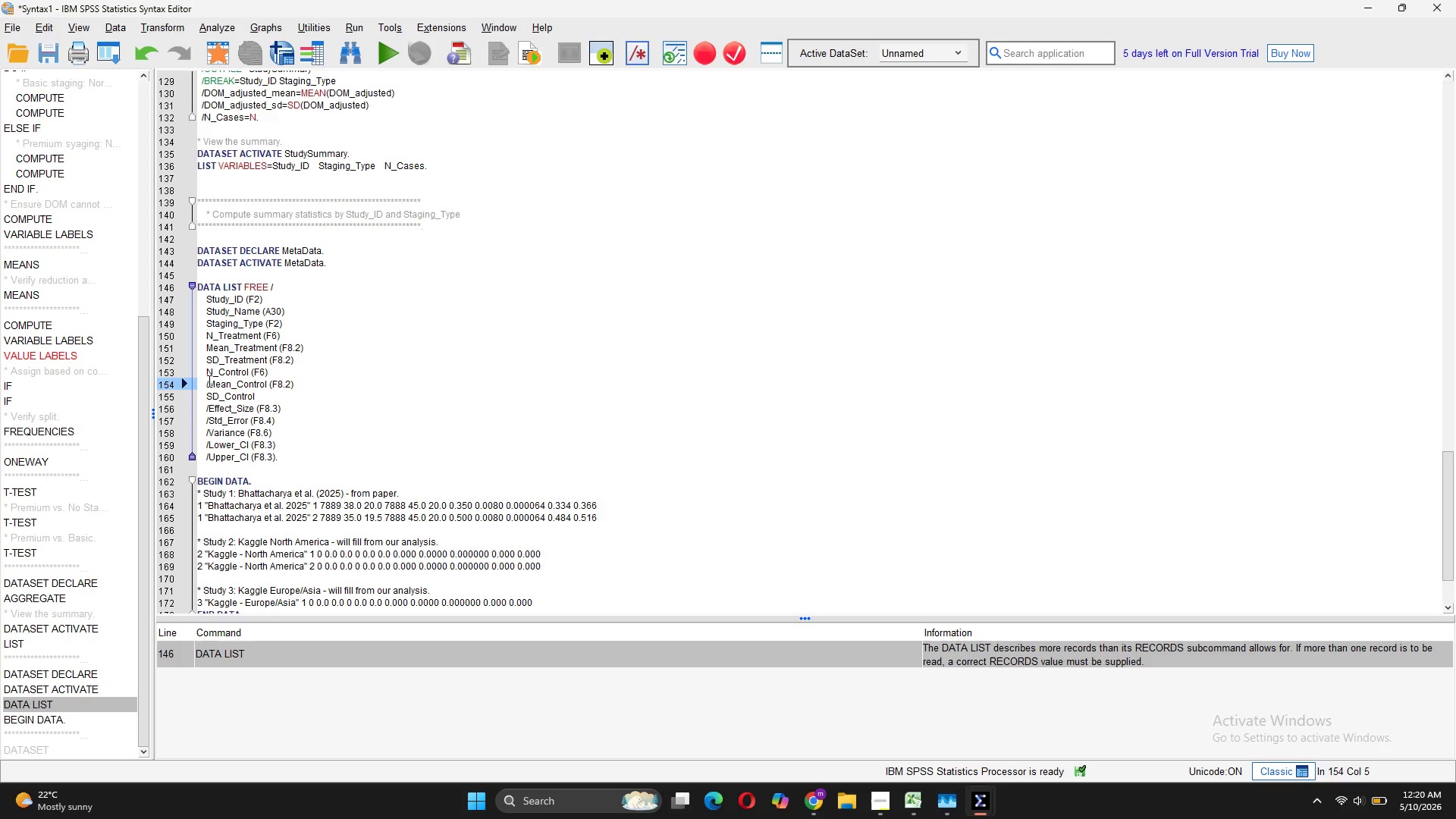 
hold_key(key=Backspace, duration=2.81)
 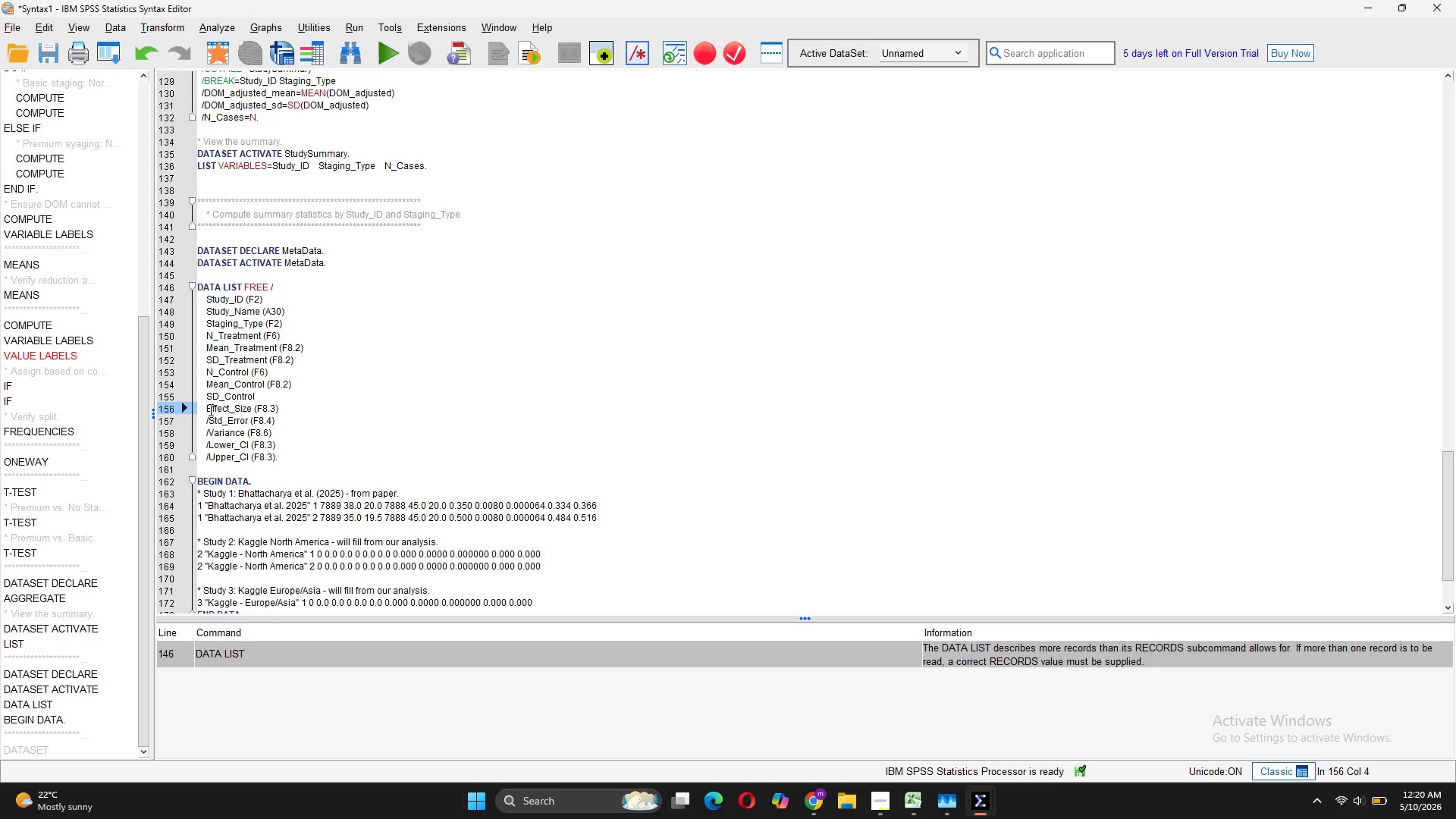 
left_click([207, 418])
 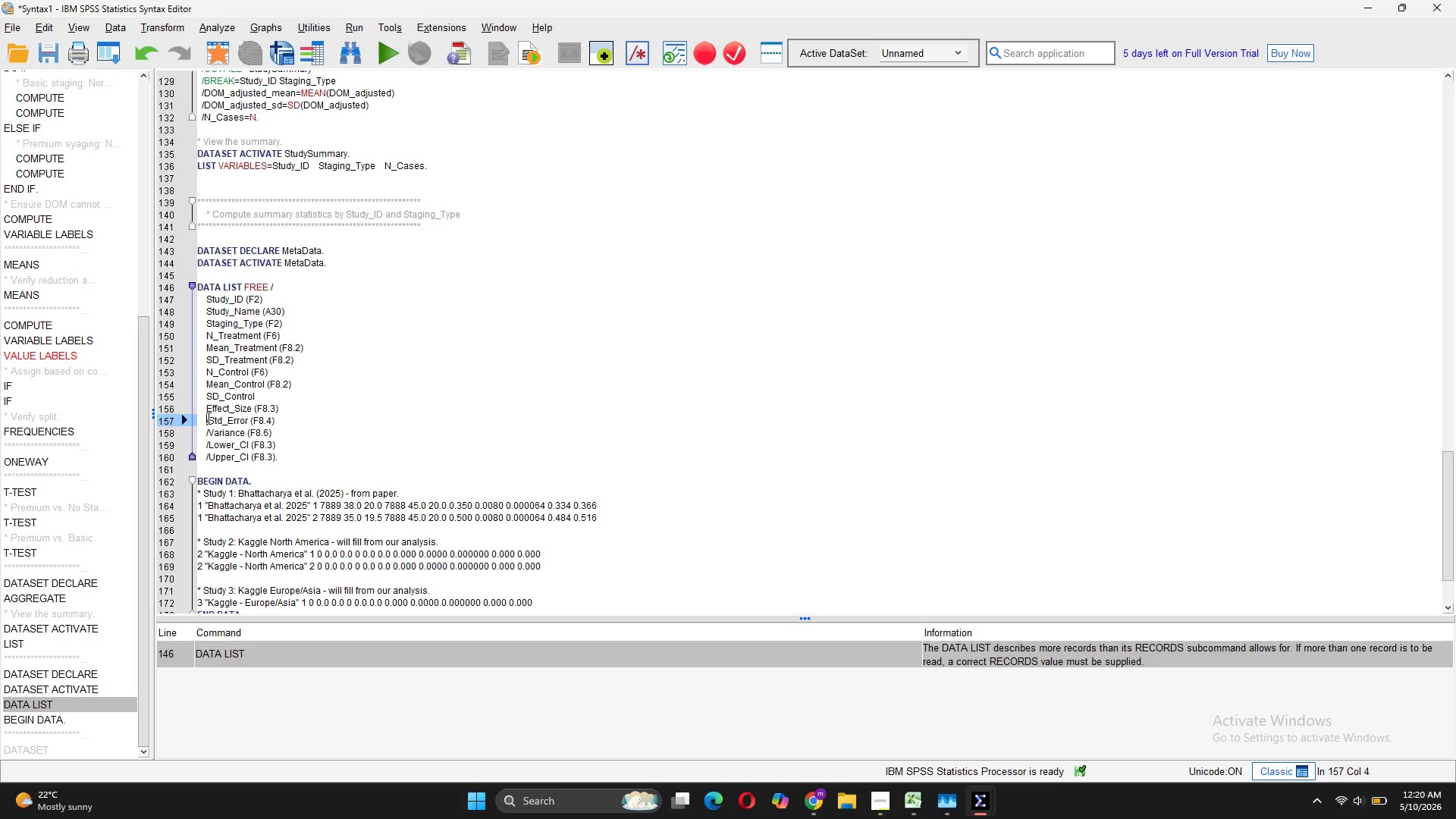 
key(Backspace)
 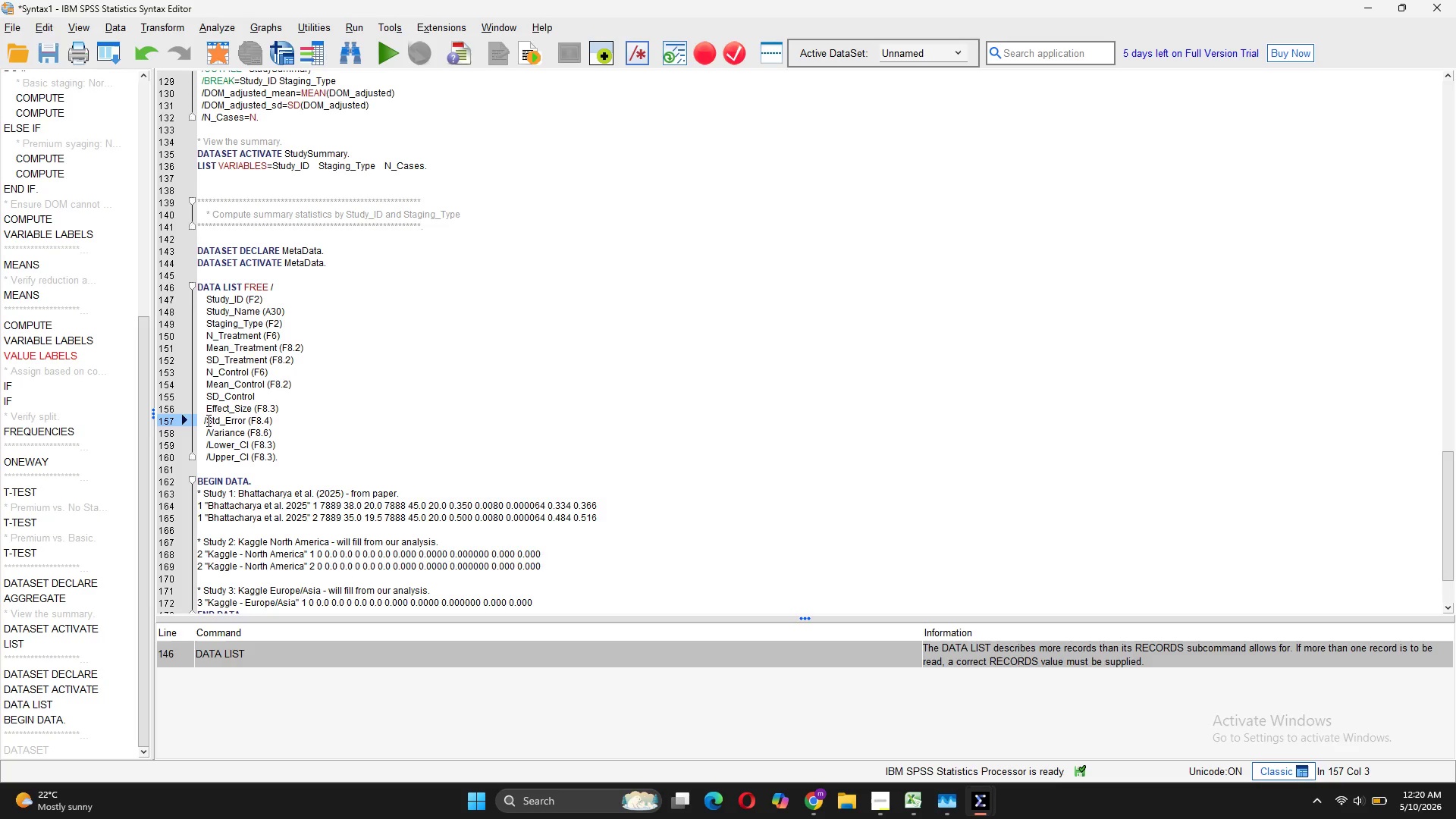 
key(Space)
 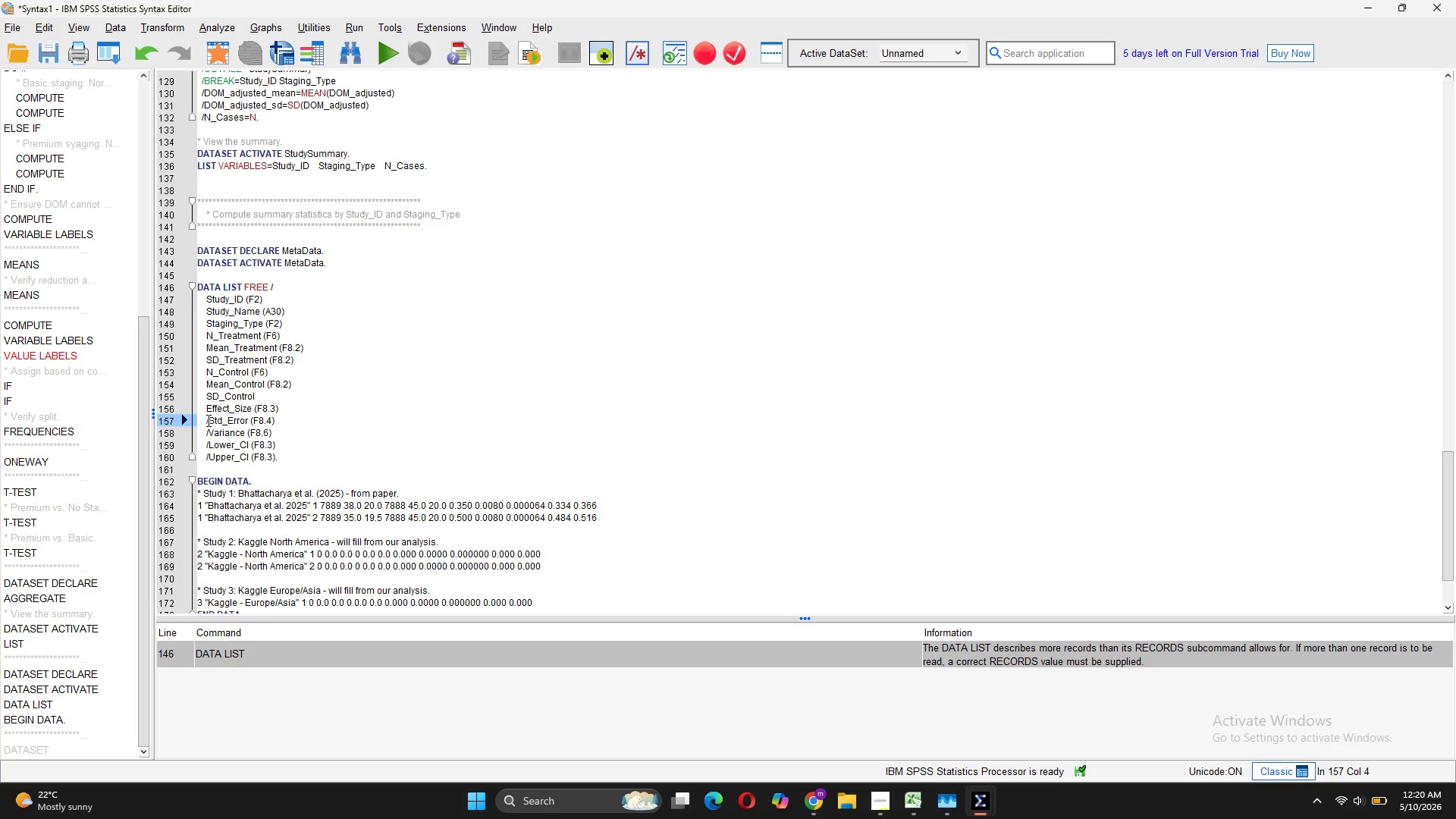 
key(ArrowRight)
 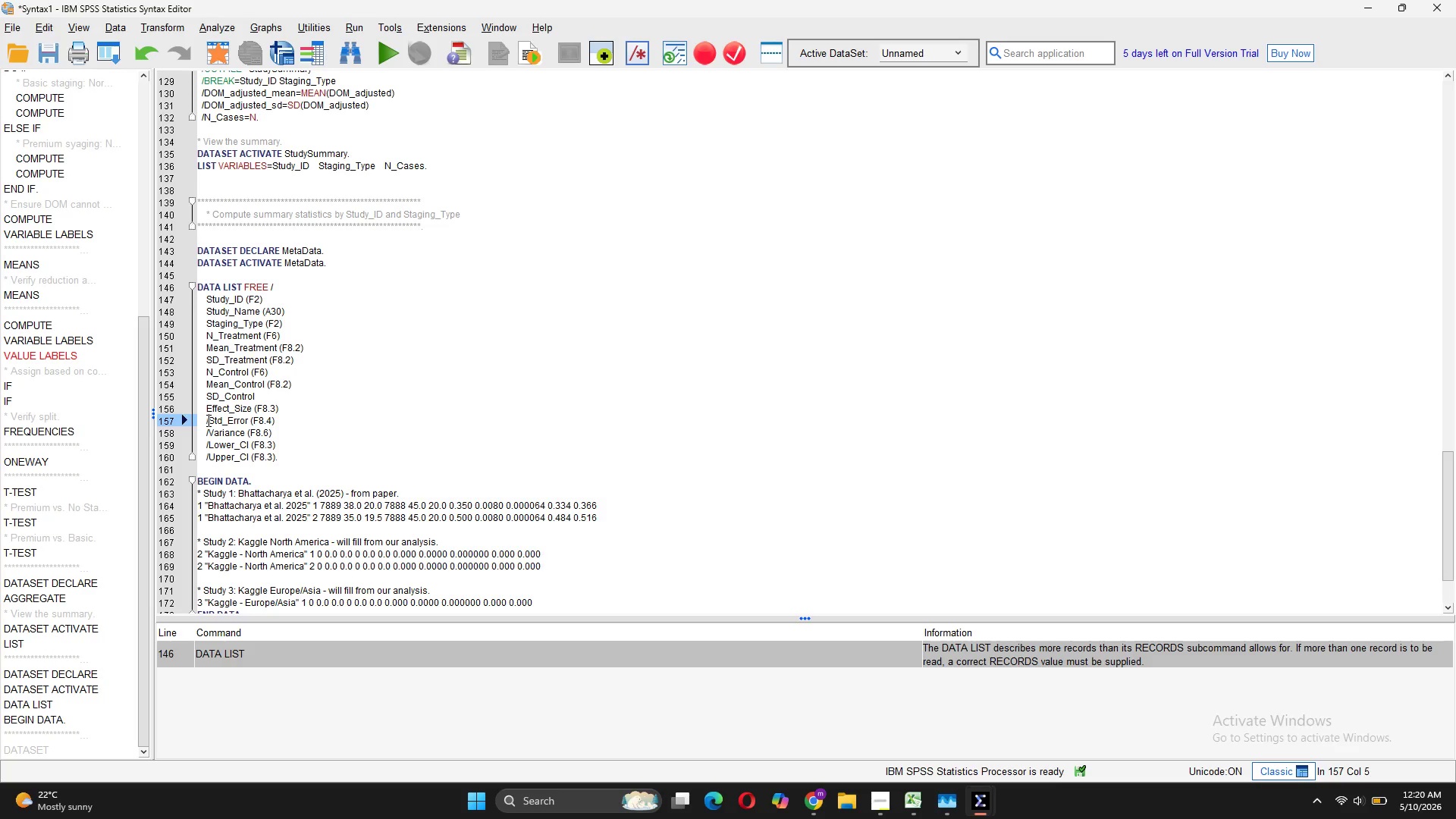 
key(Backspace)
 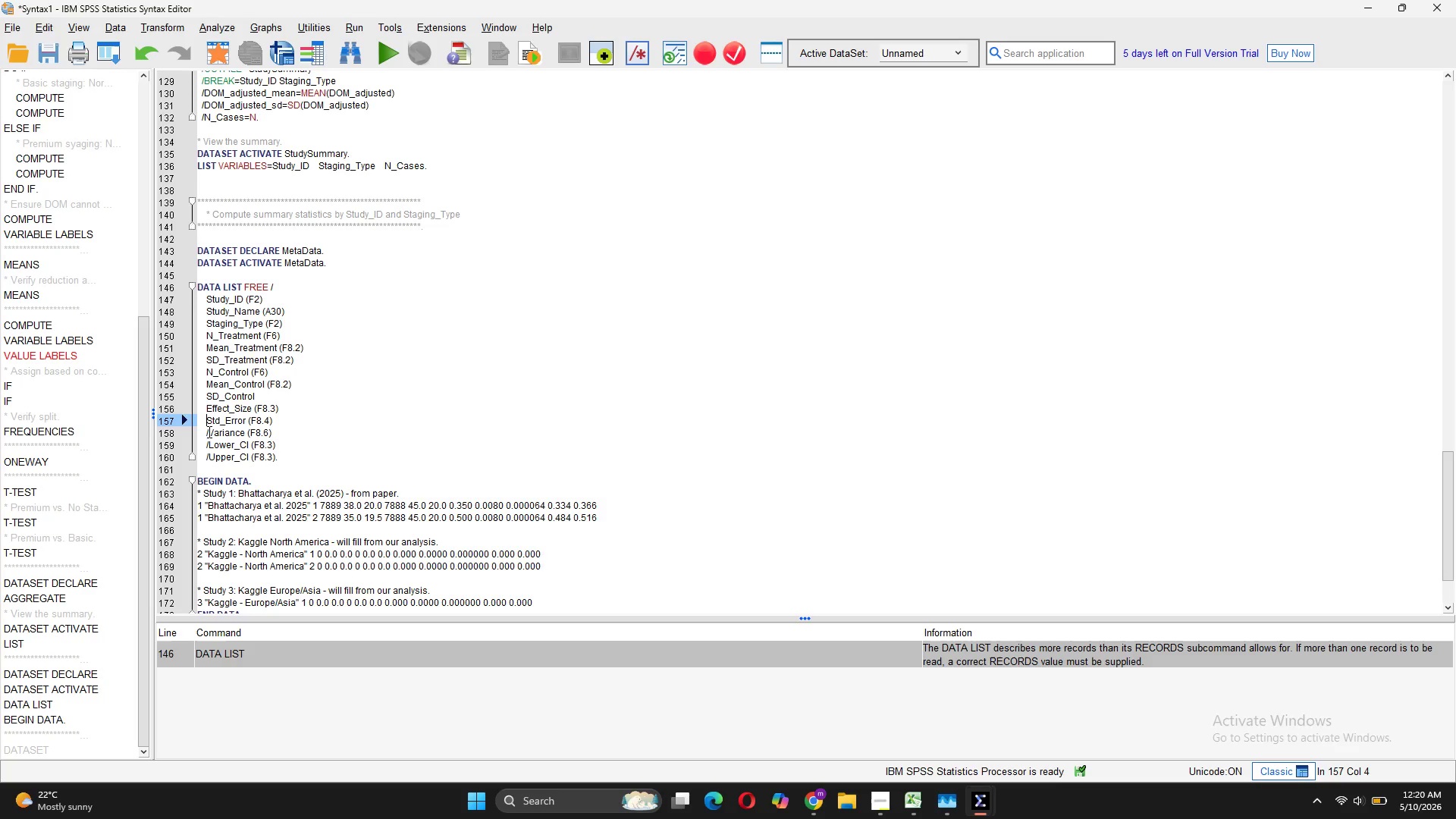 
left_click([209, 431])
 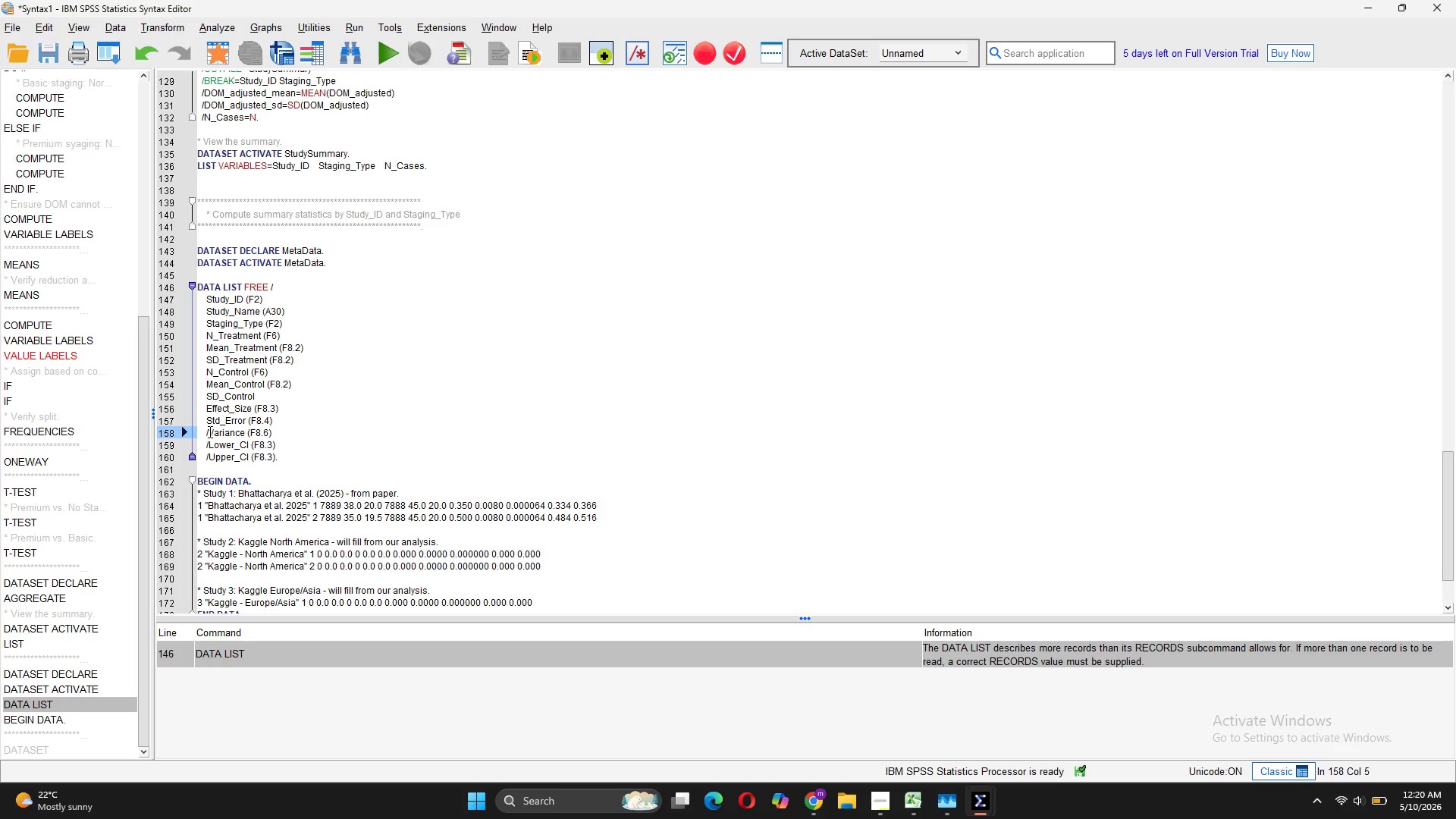 
key(Backspace)
 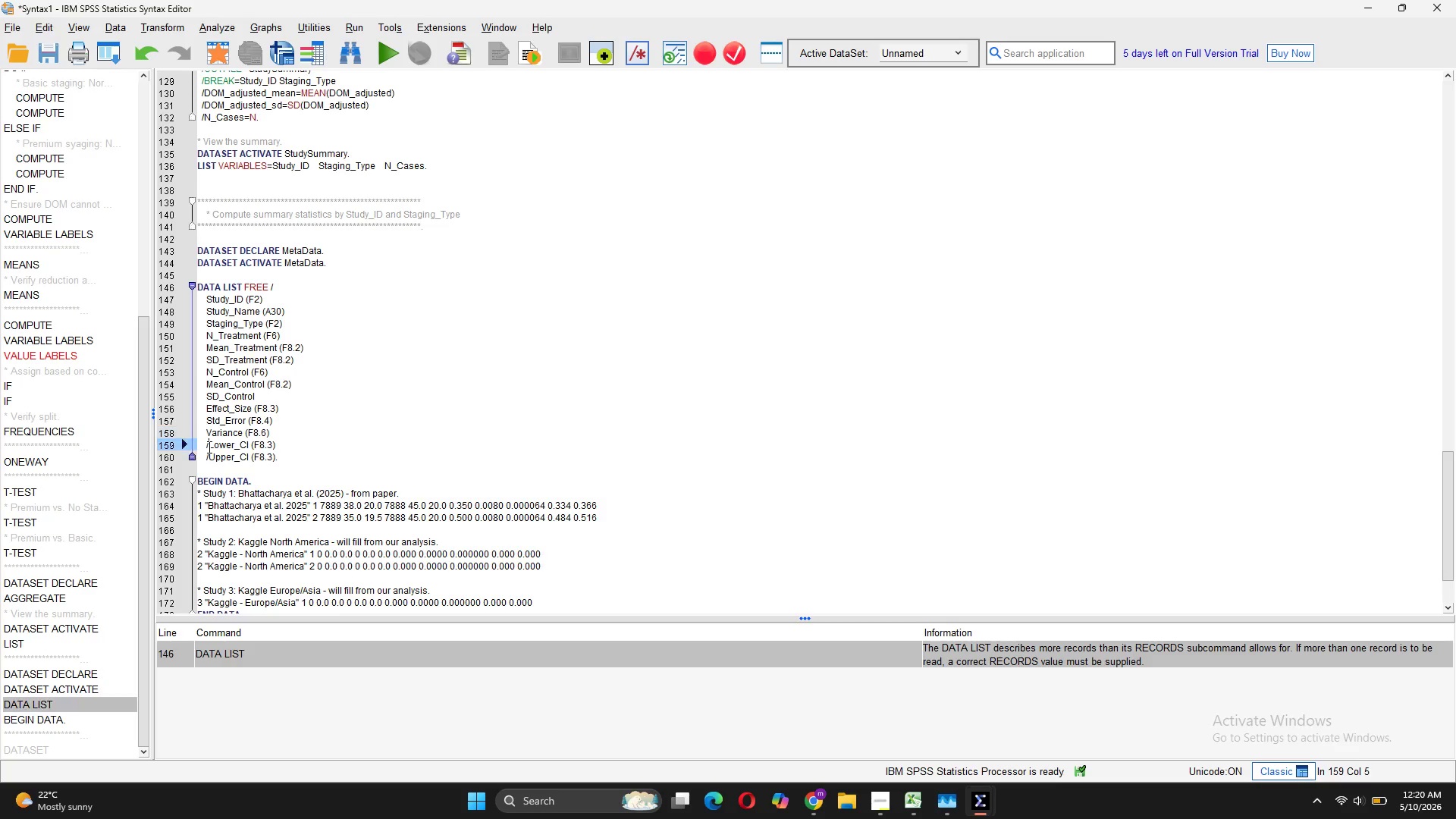 
key(Backspace)
 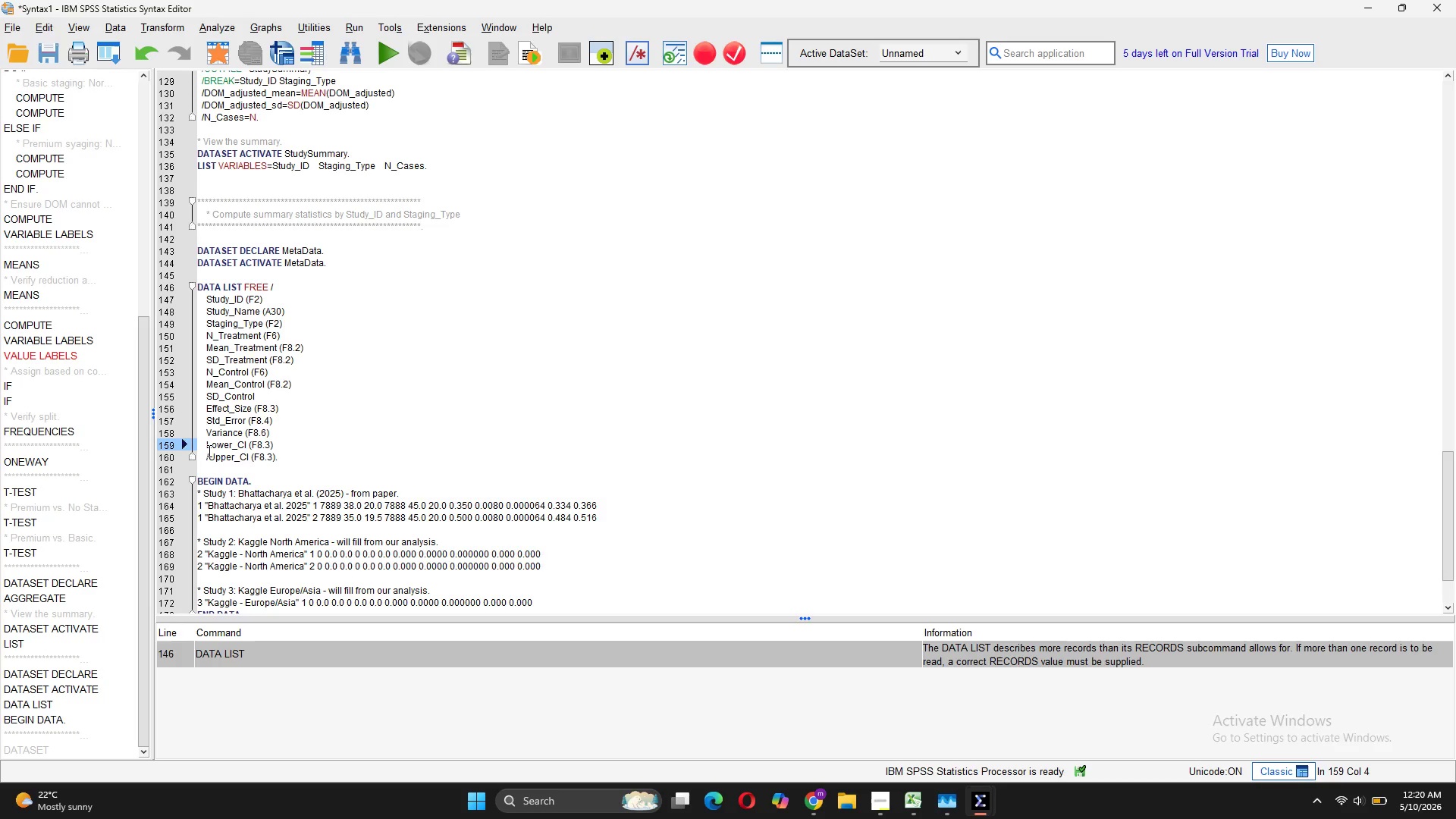 
left_click([209, 453])
 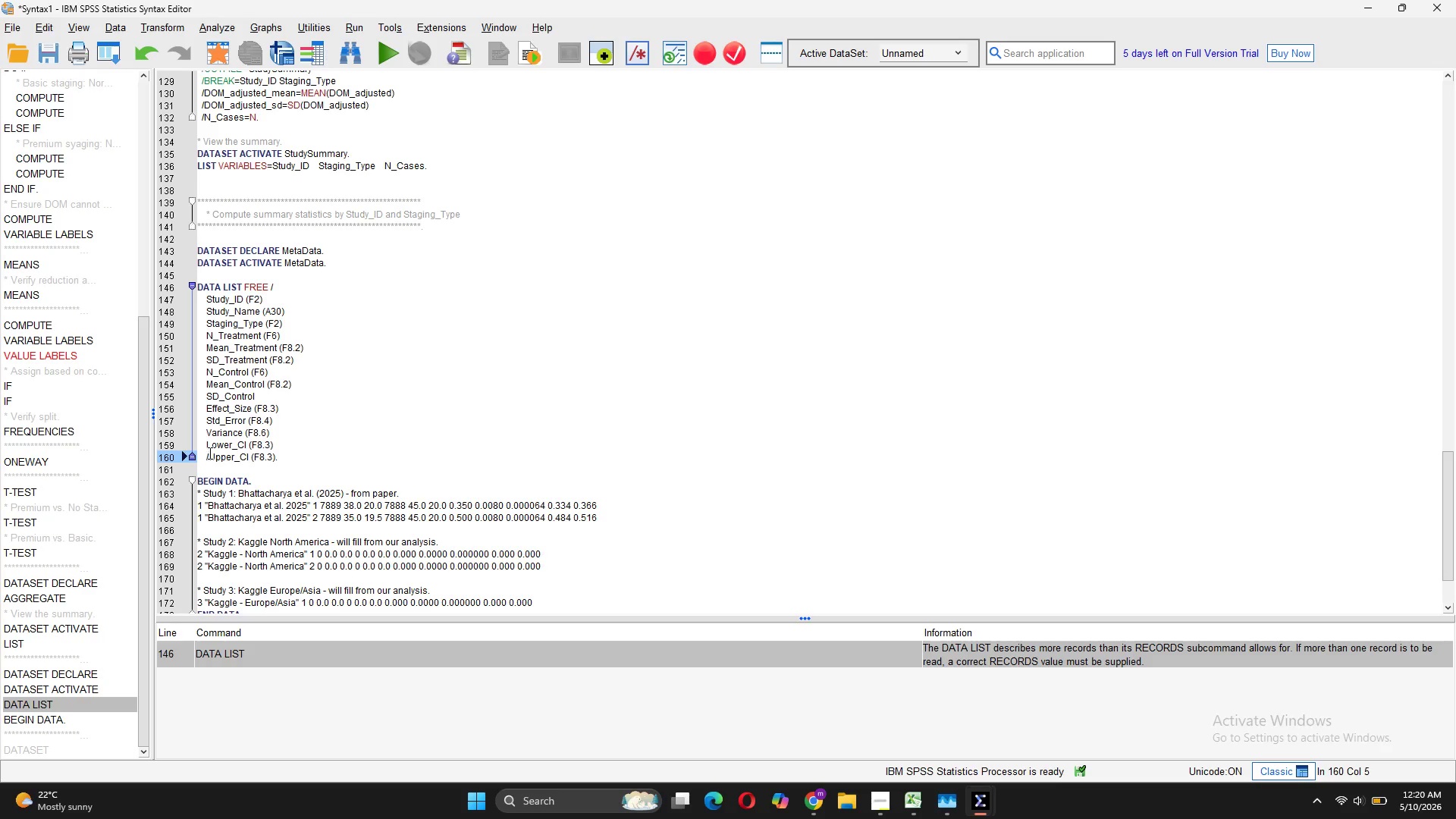 
key(Backspace)
 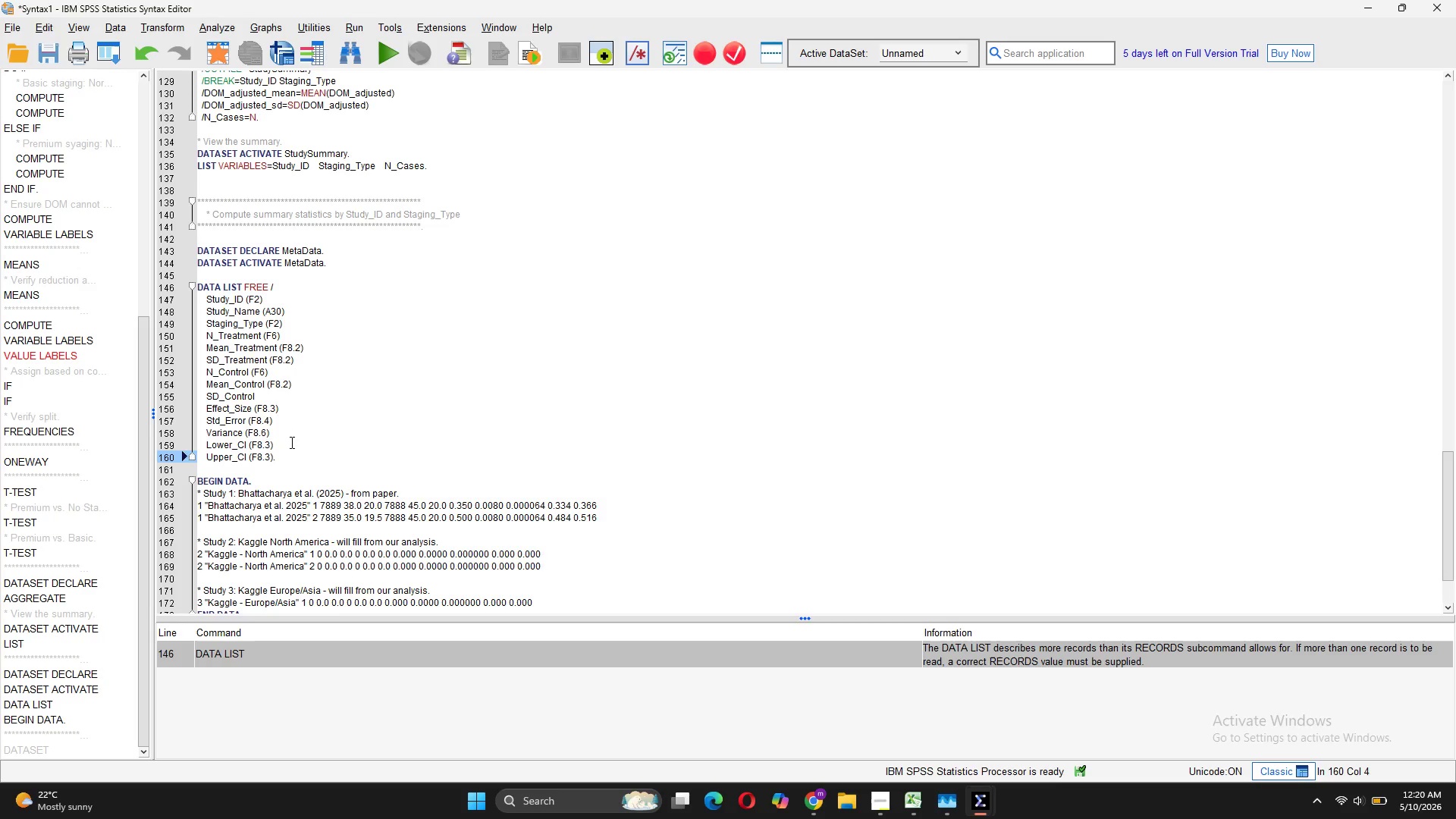 
left_click_drag(start_coordinate=[284, 461], to_coordinate=[237, 325])
 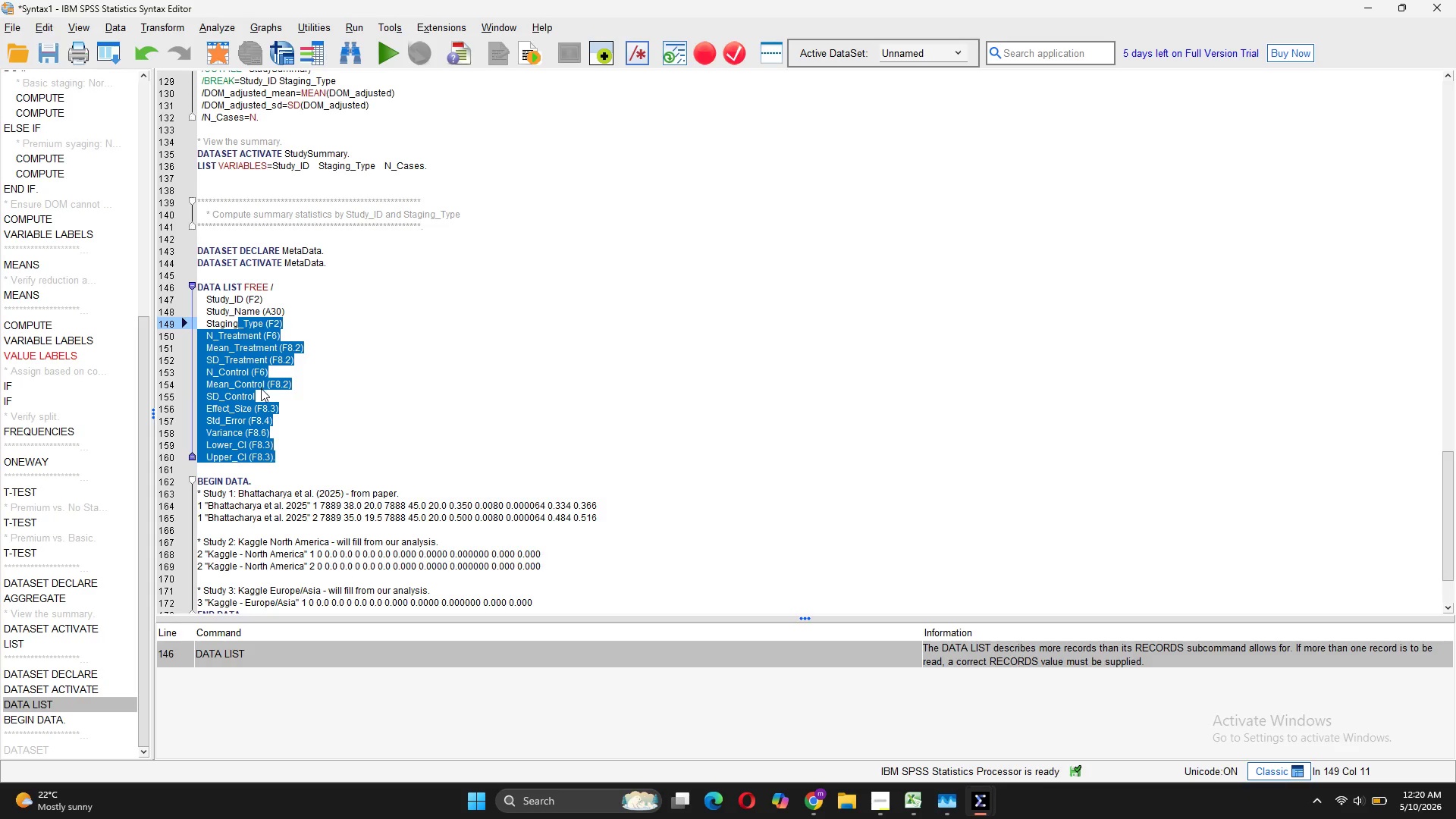 
left_click([261, 390])
 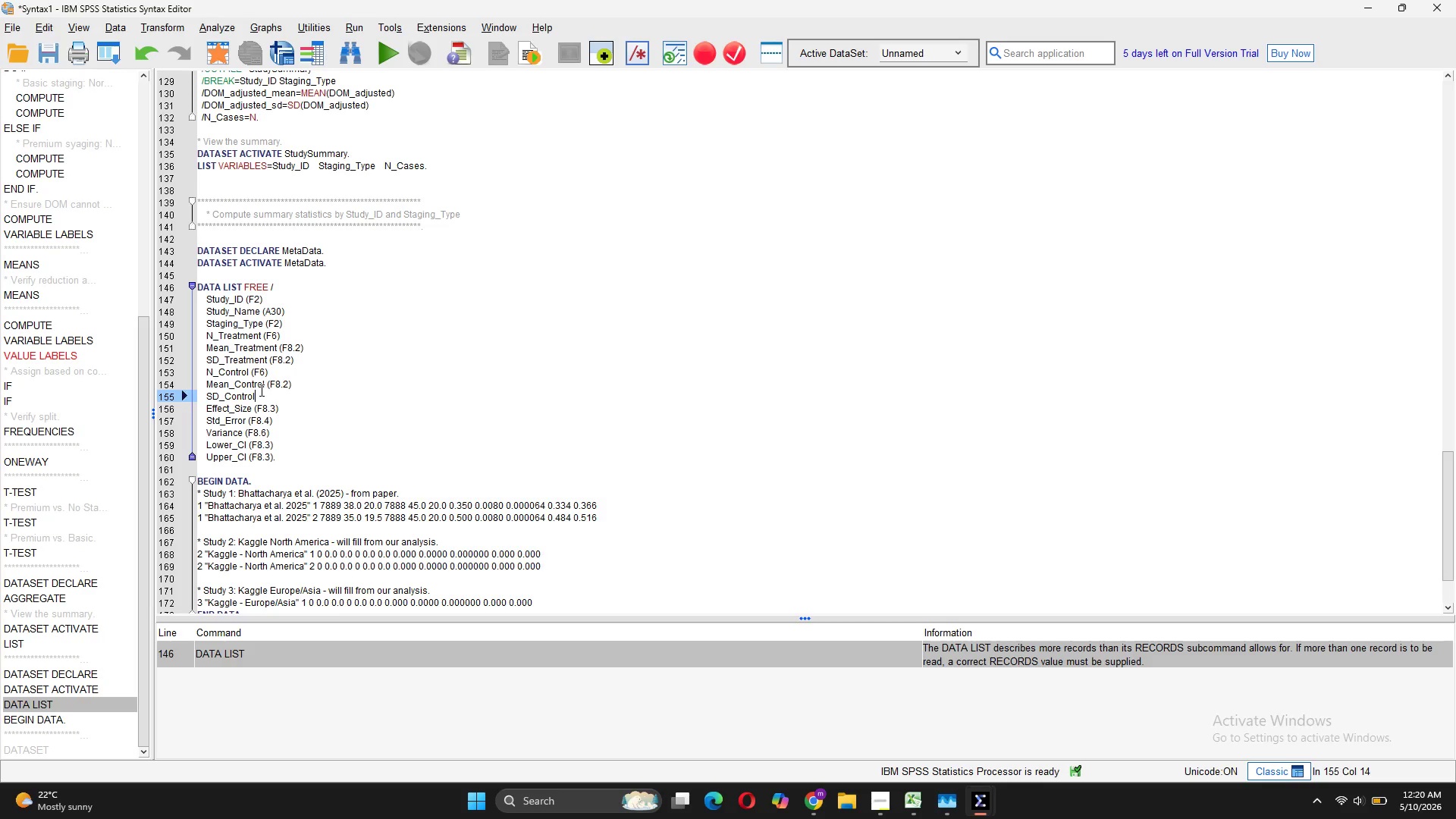 
type( (F8.2))
 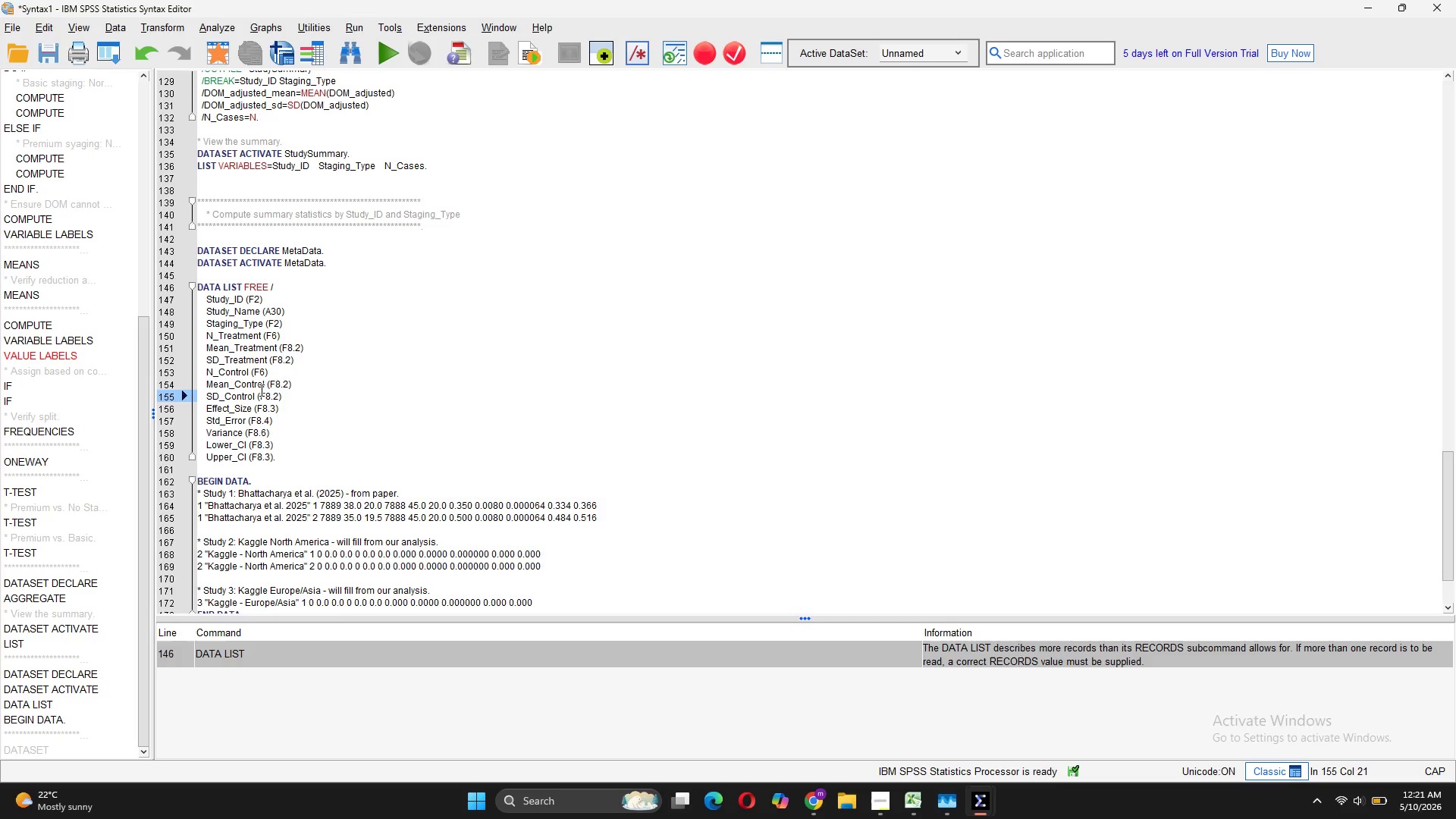 
left_click_drag(start_coordinate=[284, 460], to_coordinate=[283, 452])
 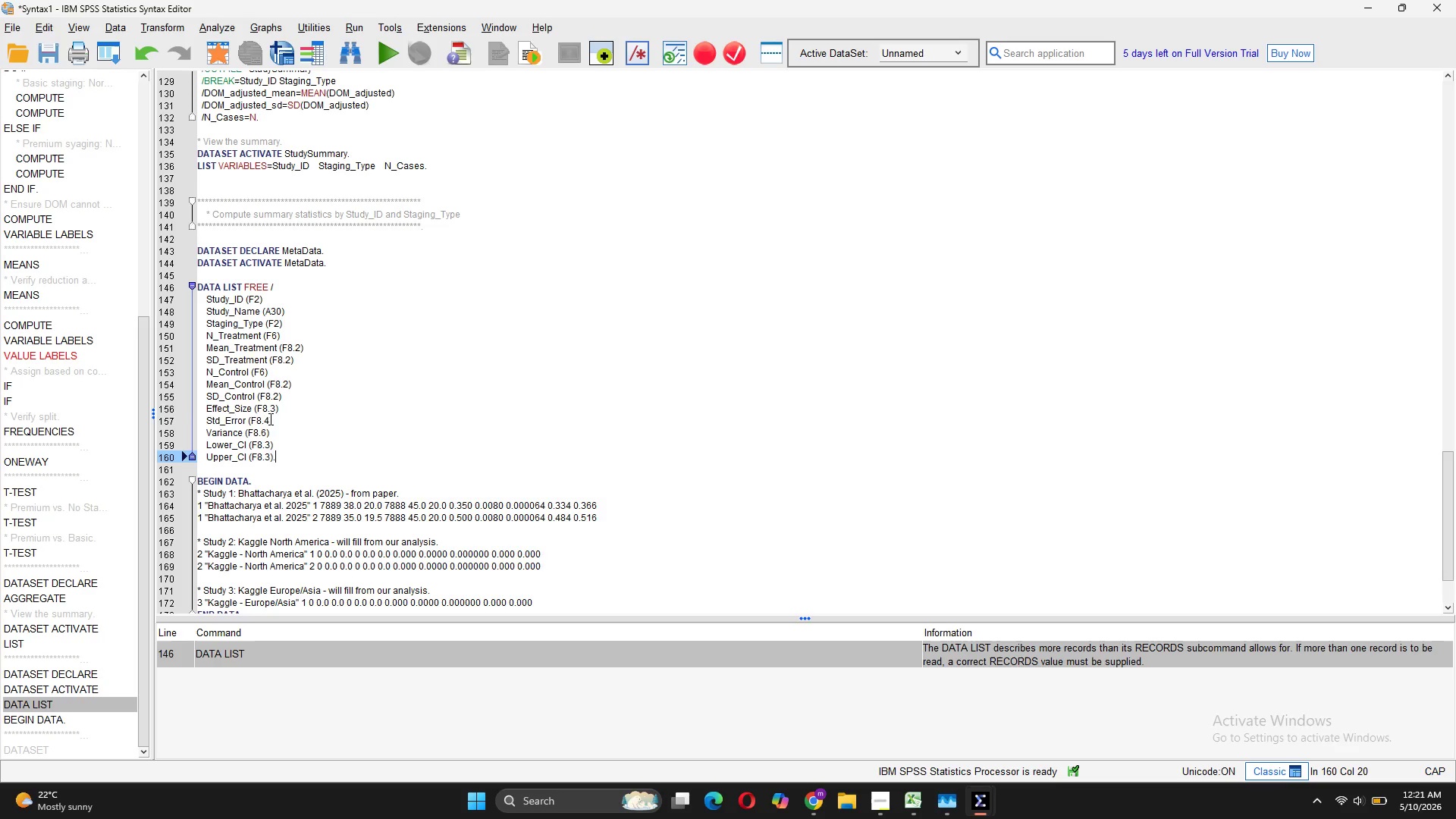 
left_click_drag(start_coordinate=[271, 420], to_coordinate=[264, 407])
 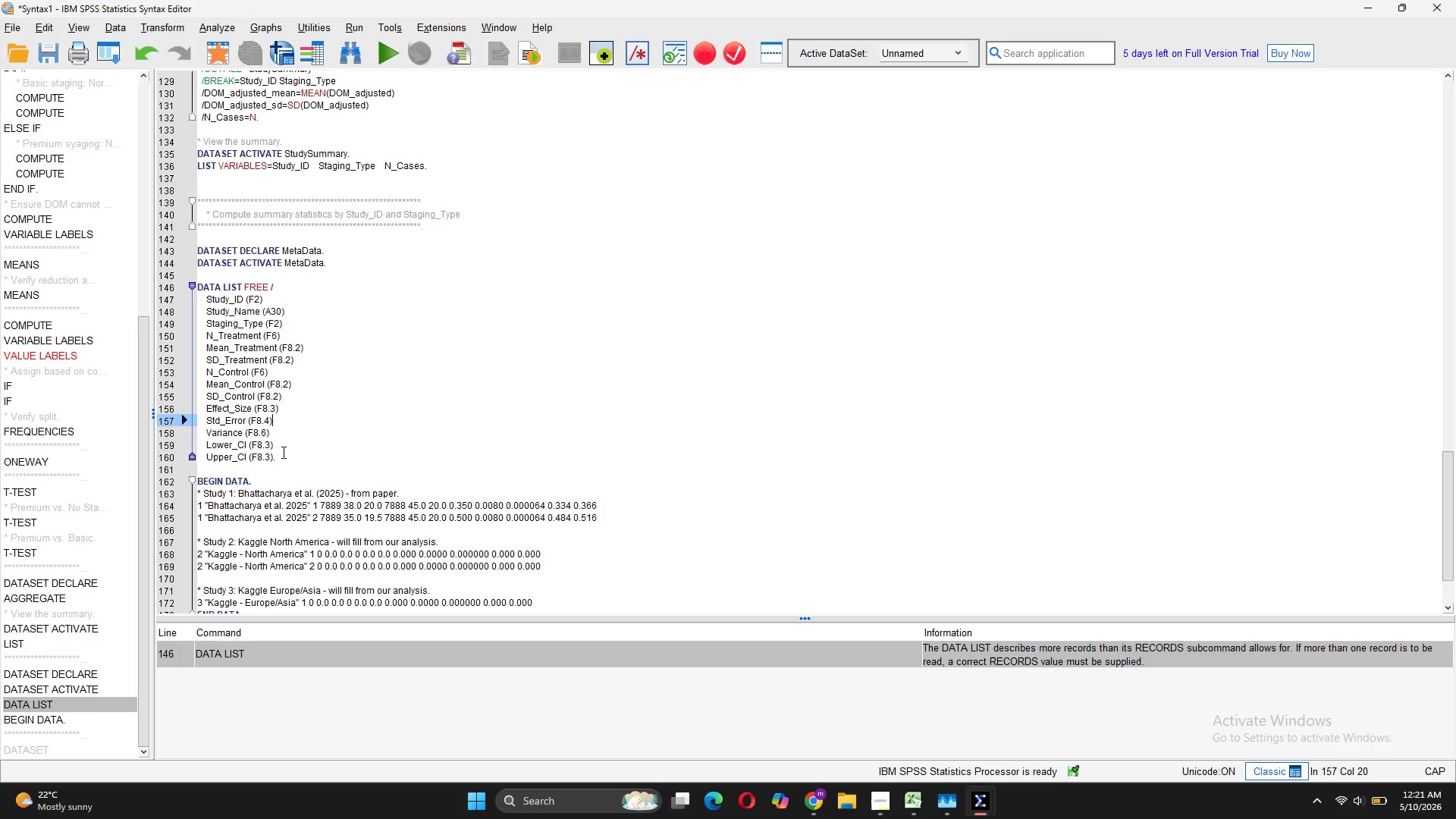 
left_click_drag(start_coordinate=[282, 457], to_coordinate=[197, 290])
 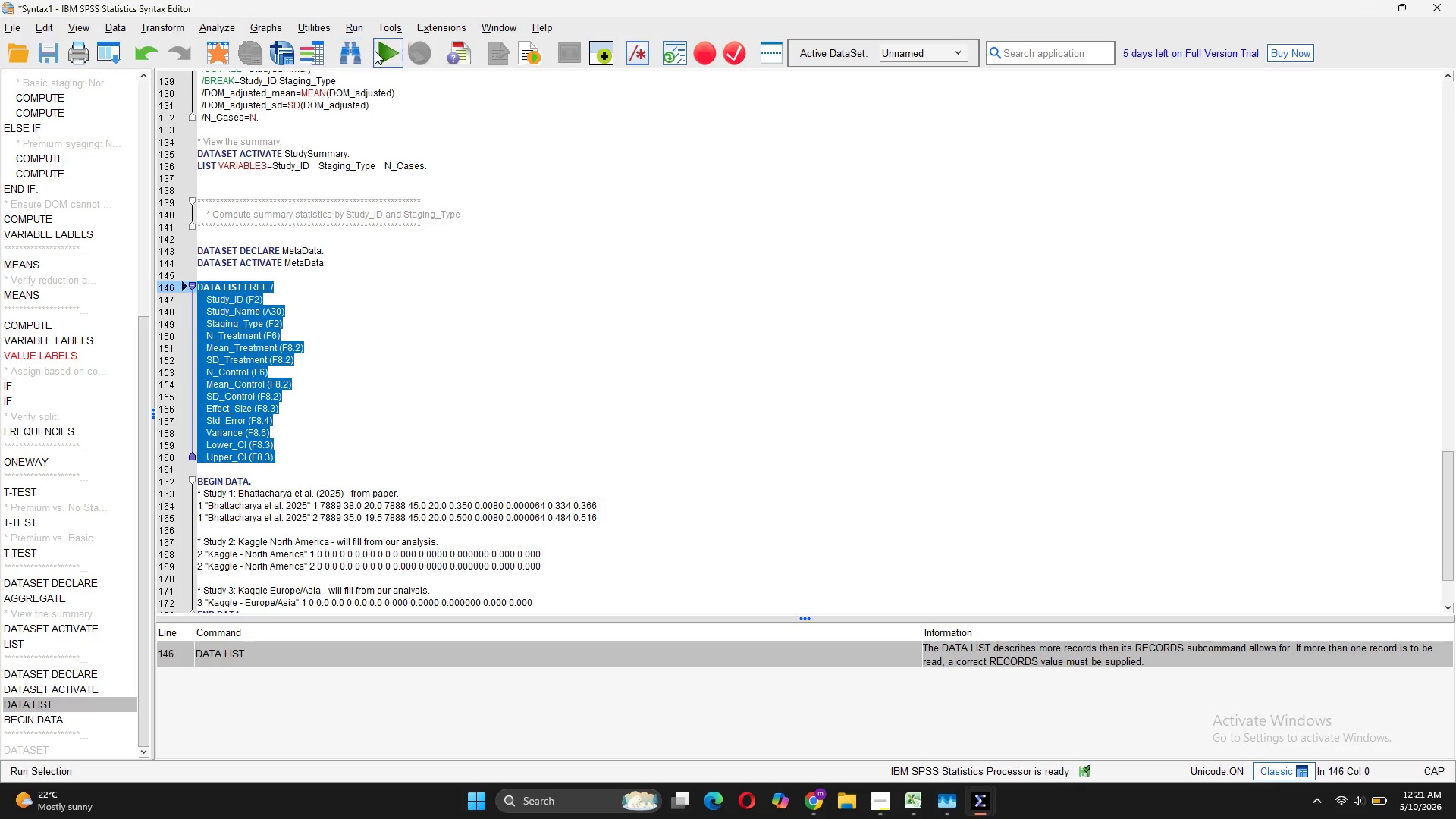 
left_click([375, 51])
 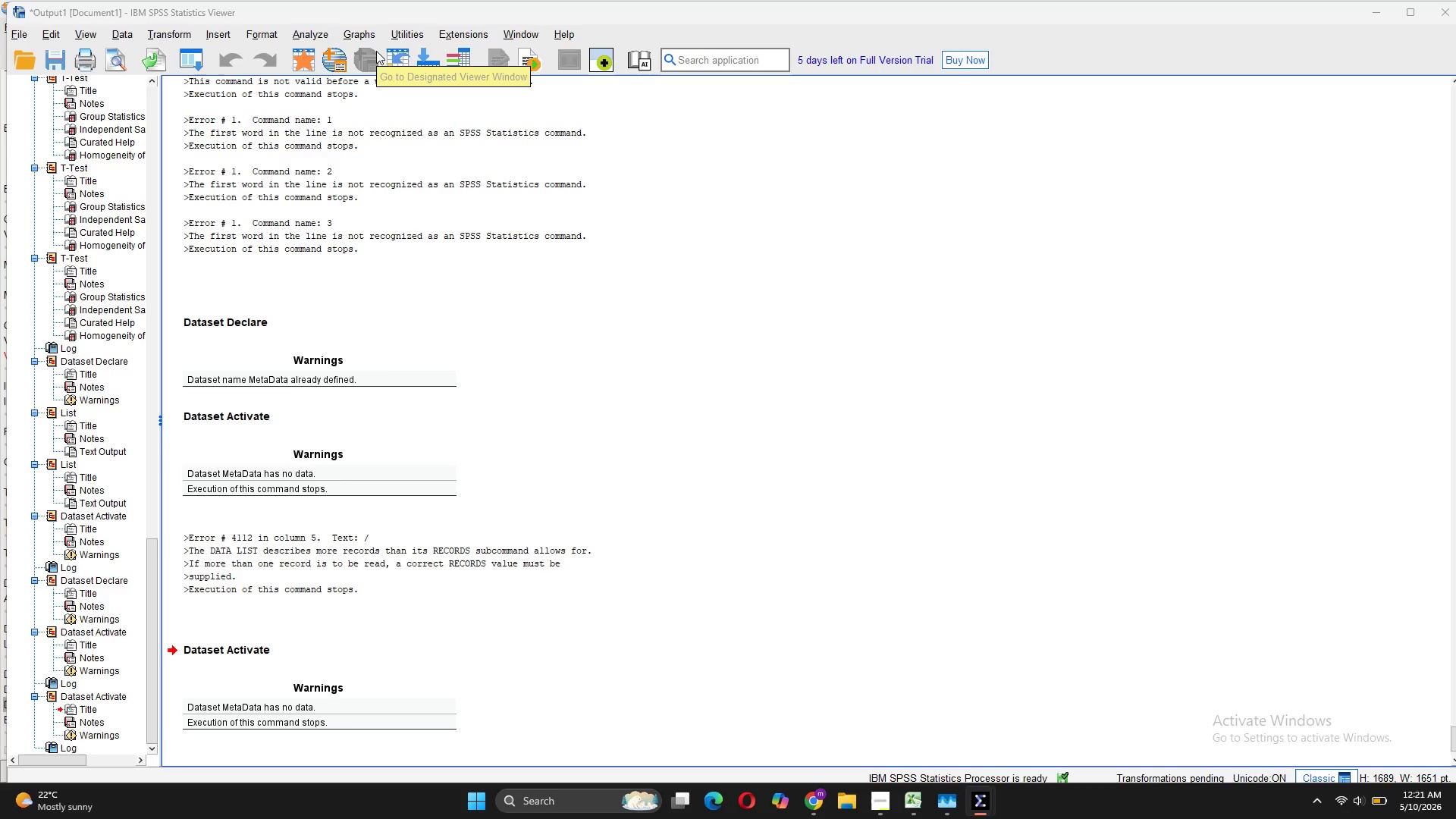 
wait(9.06)
 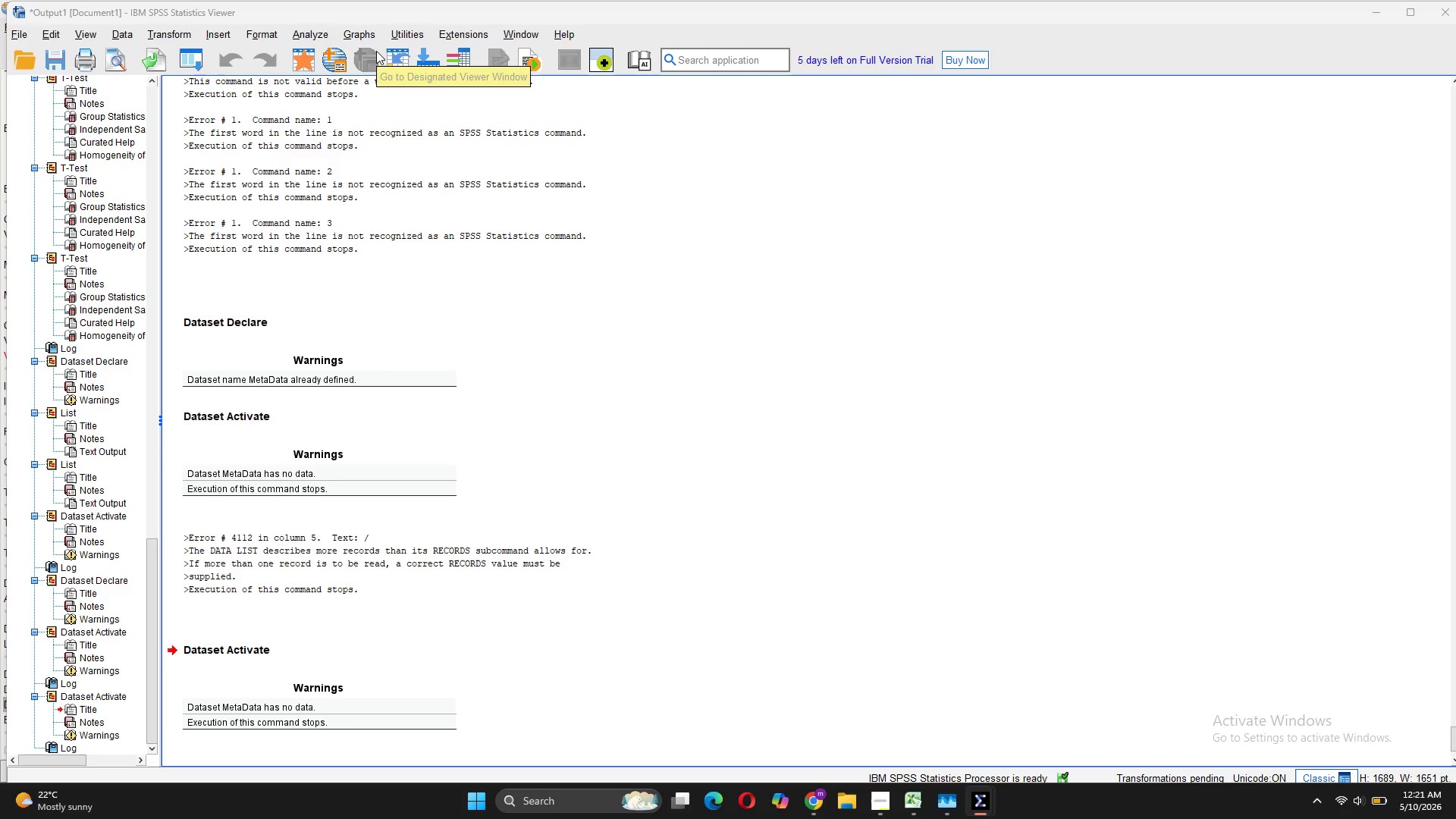 
left_click([1288, 714])
 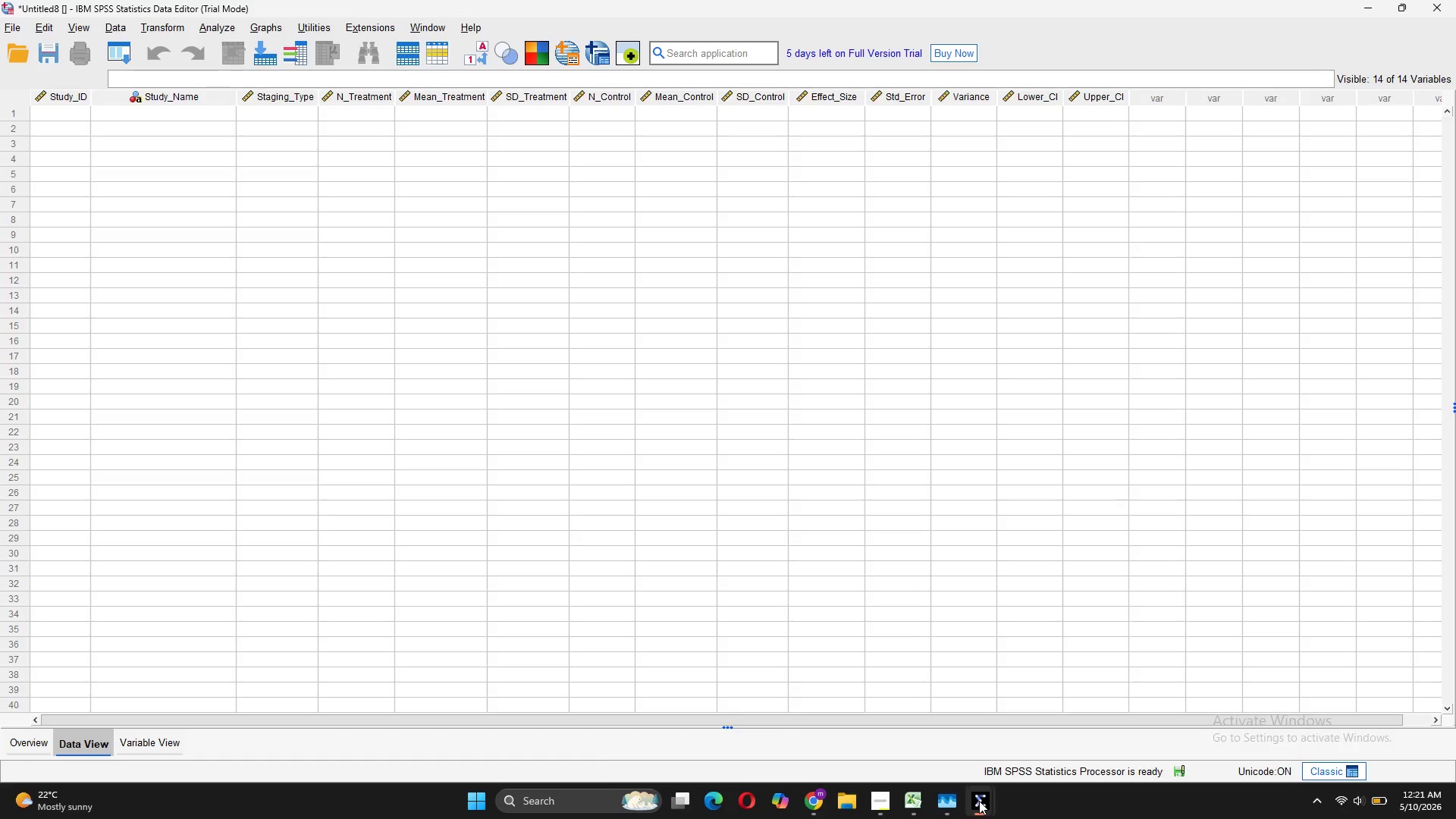 
left_click([800, 719])
 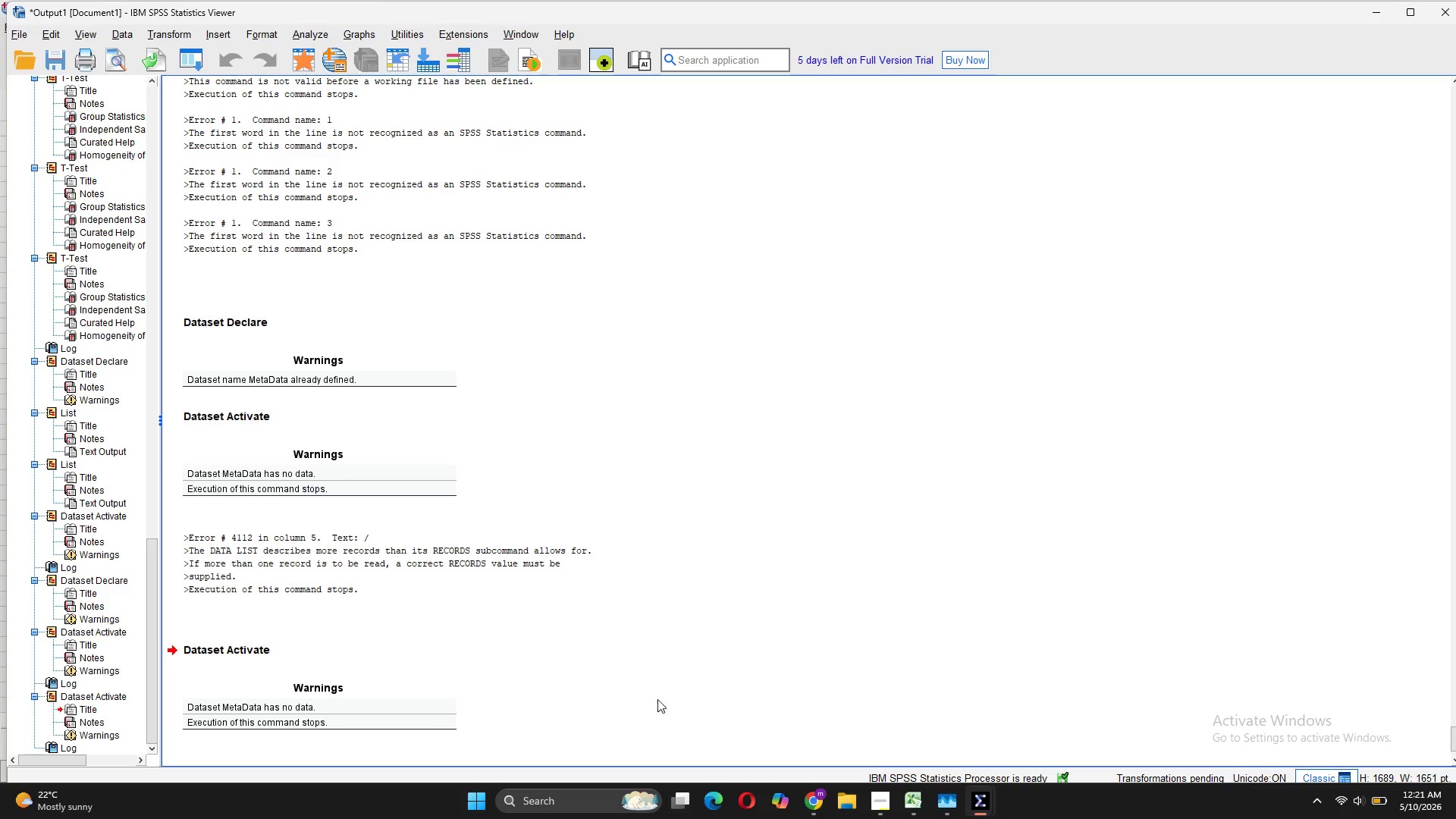 
mouse_move([985, 798])
 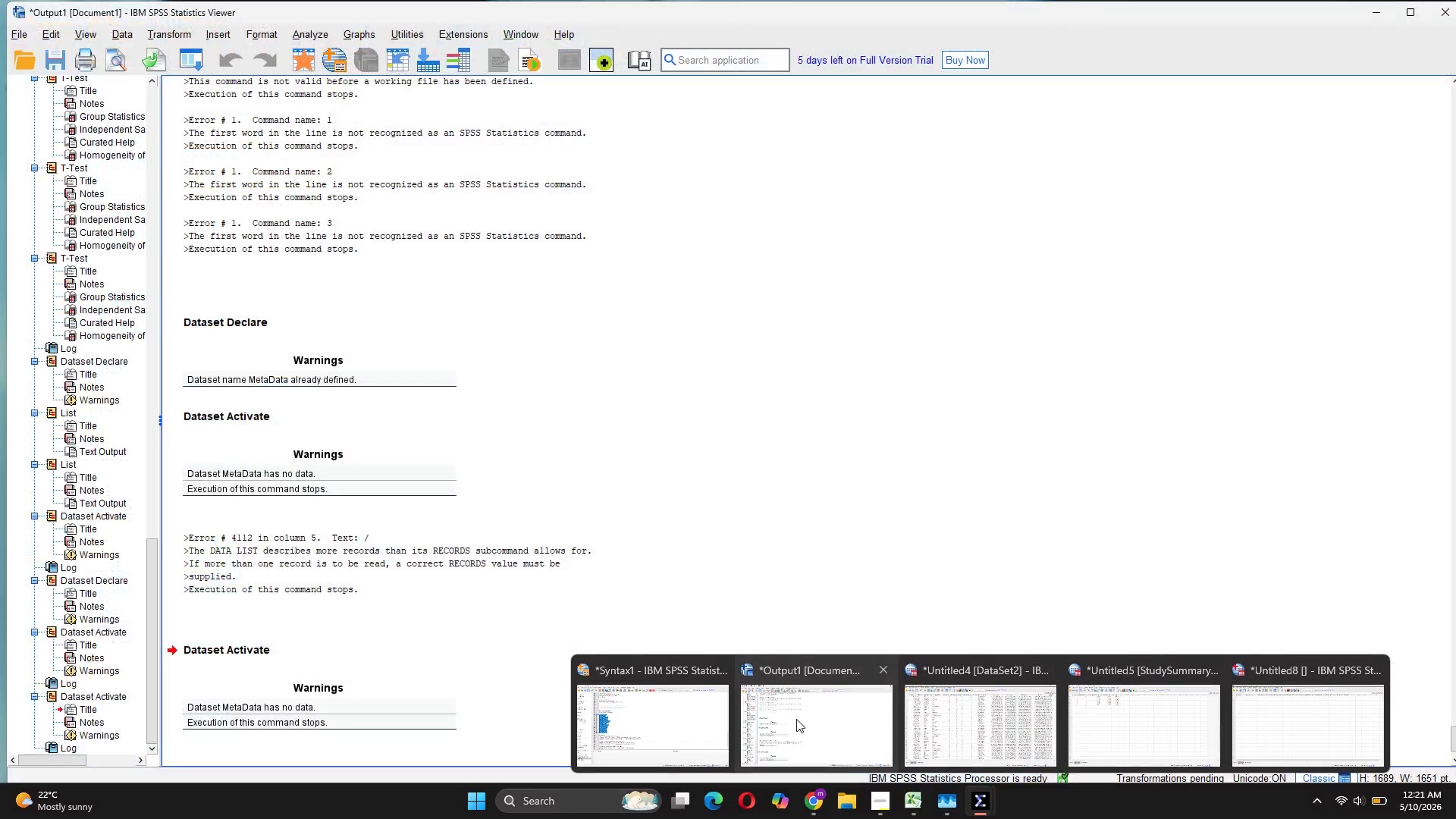 
left_click([796, 719])
 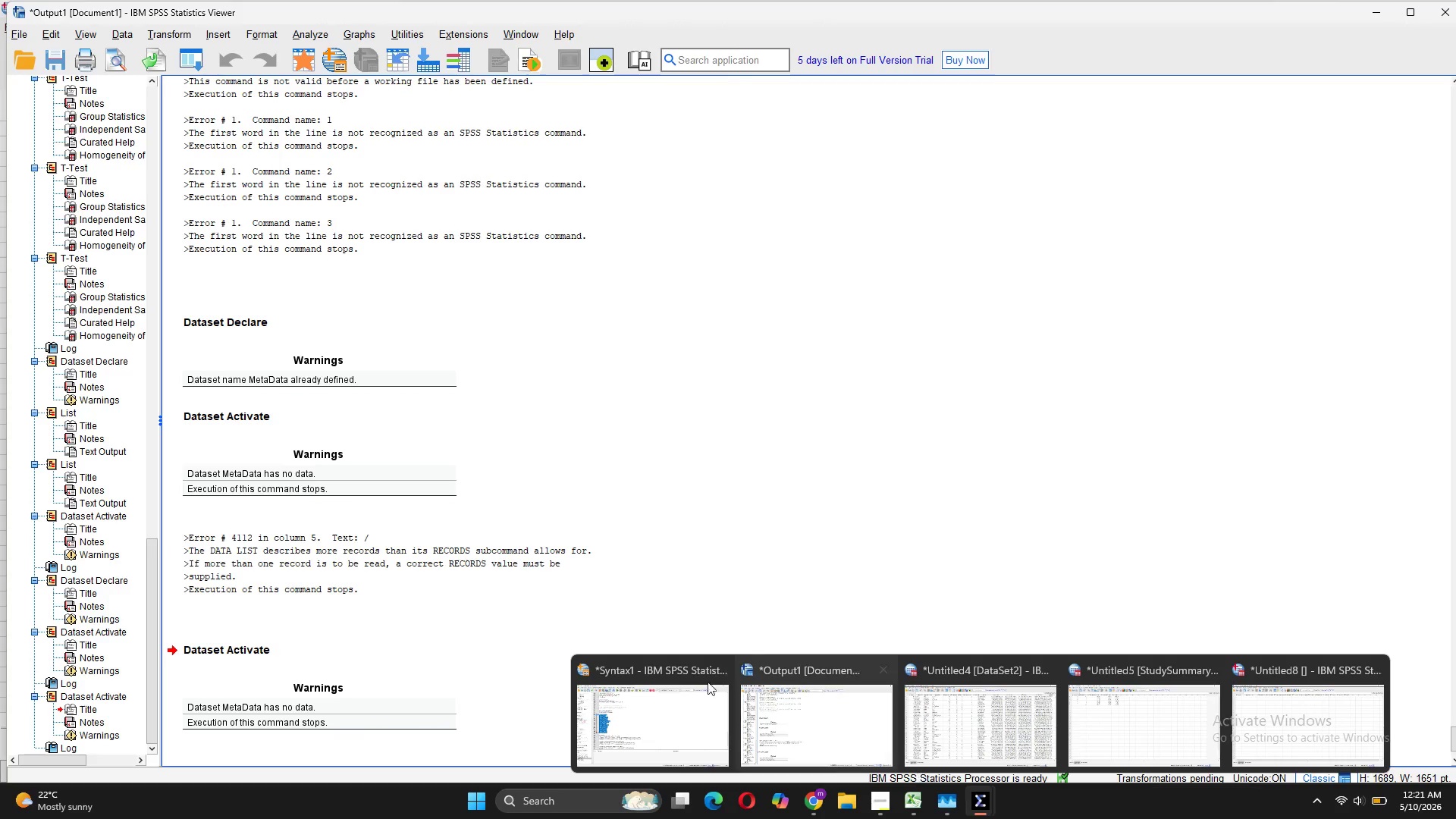 
left_click([620, 695])
 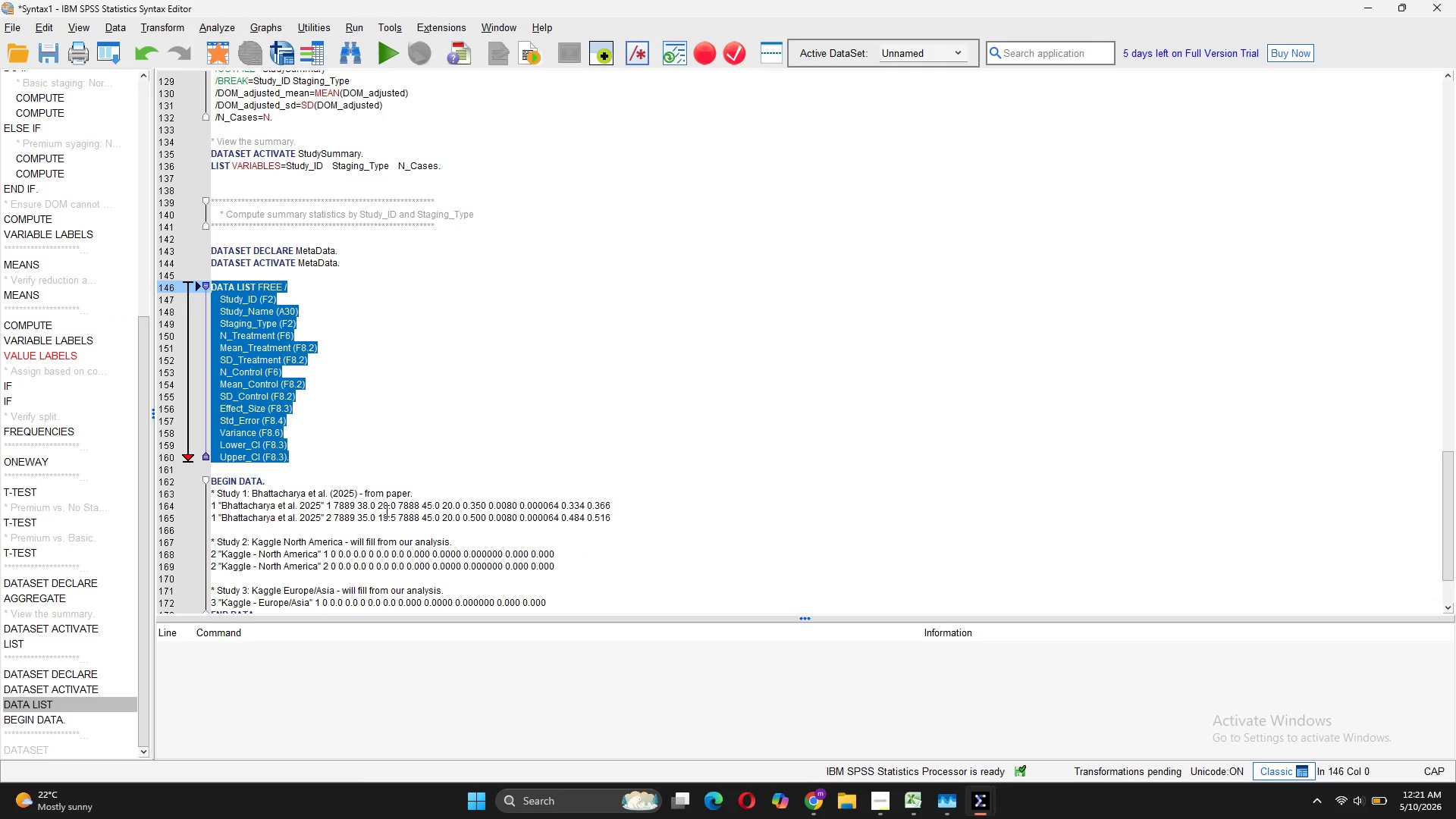 
left_click([419, 543])
 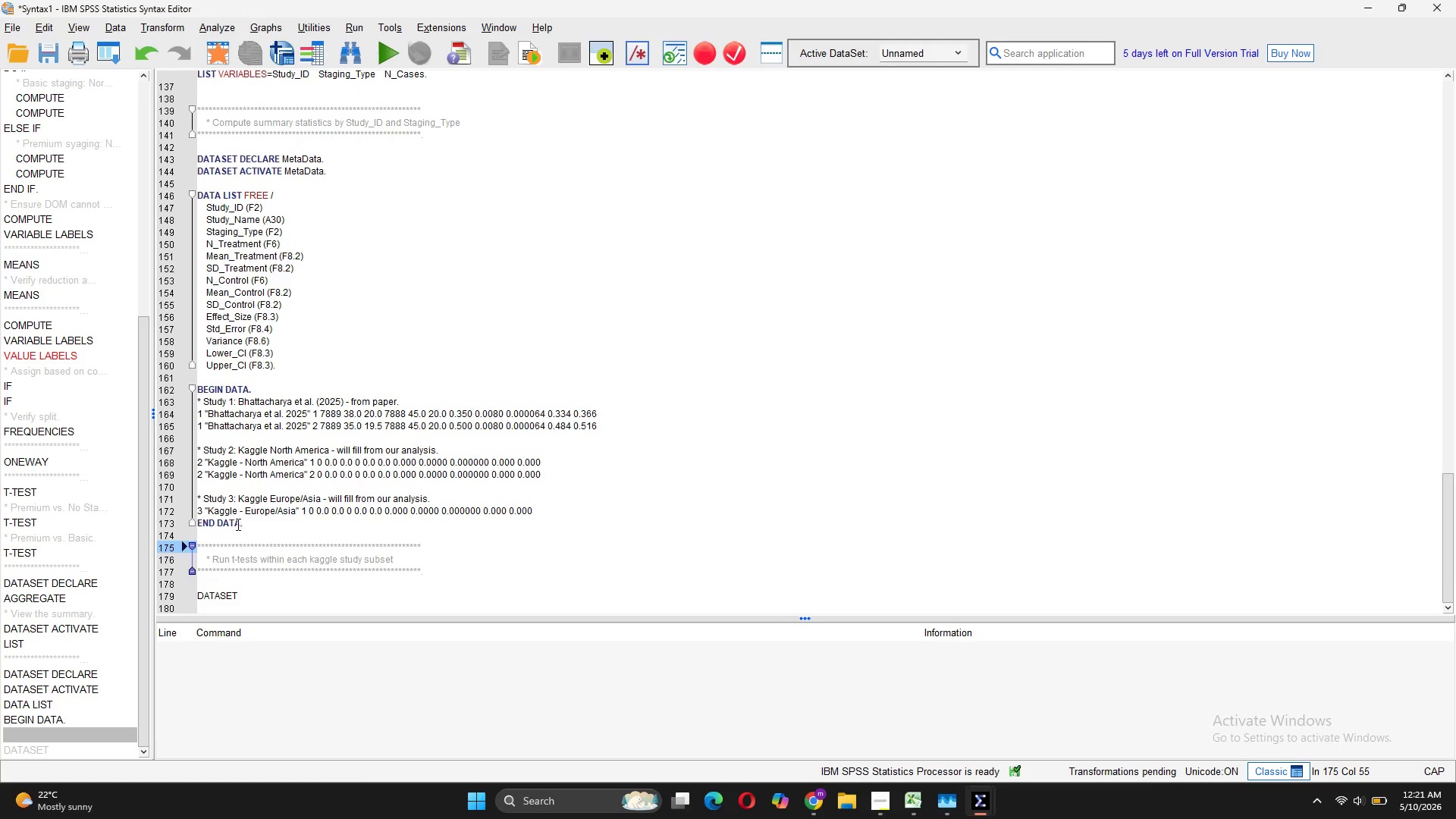 
scroll: coordinate [385, 510], scroll_direction: down, amount: 1.0
 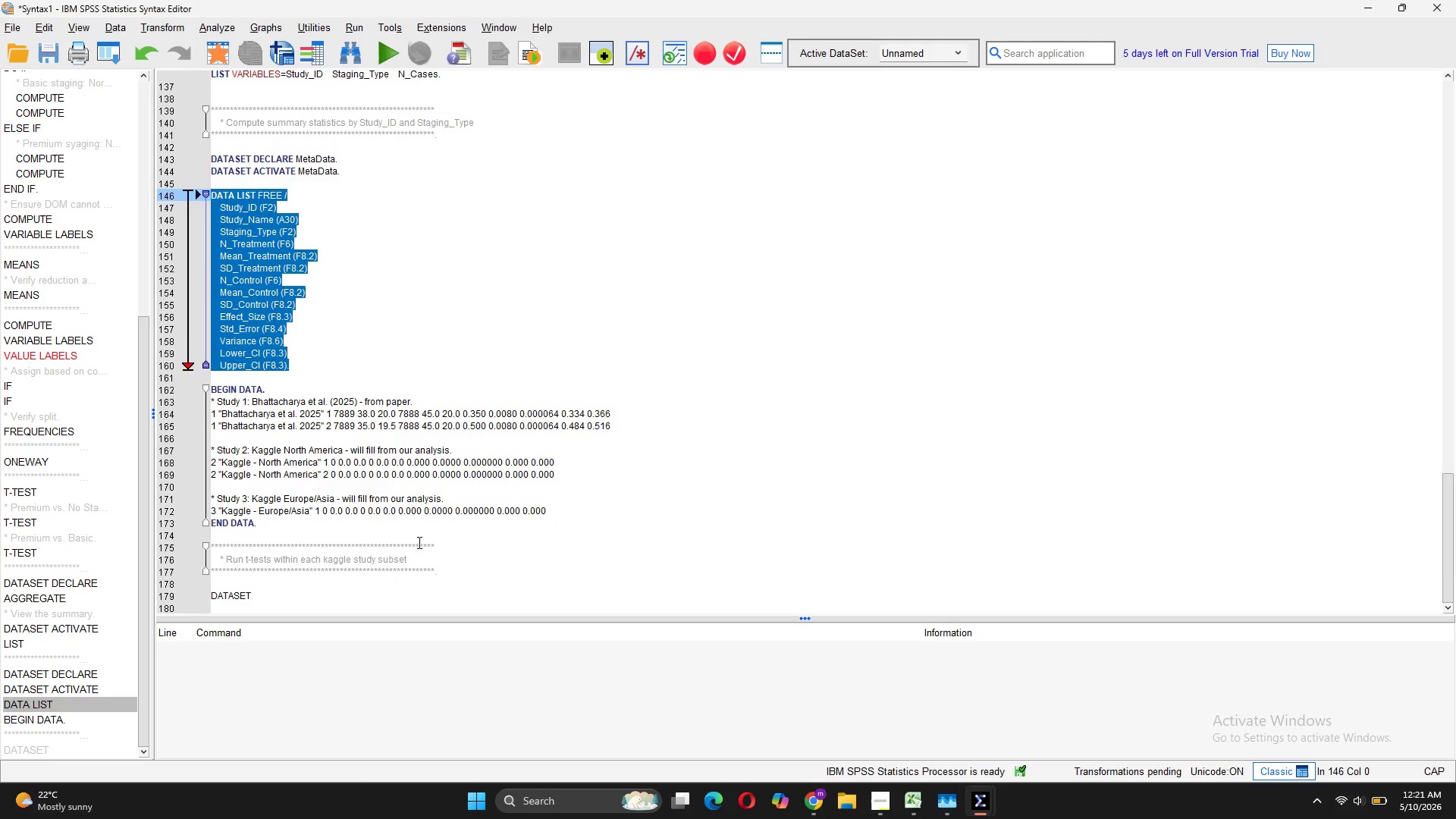 
left_click_drag(start_coordinate=[246, 523], to_coordinate=[198, 394])
 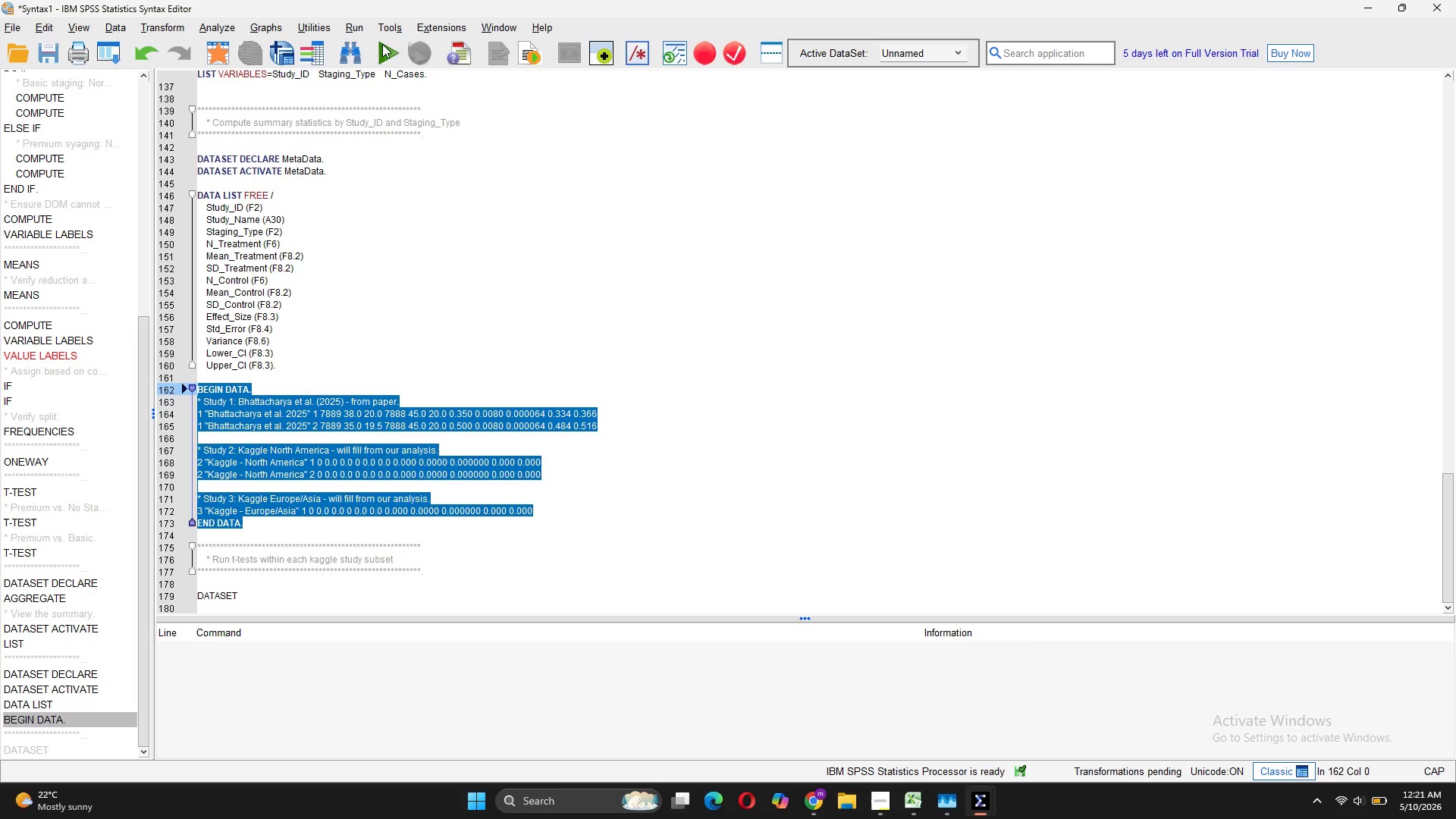 
left_click([385, 42])
 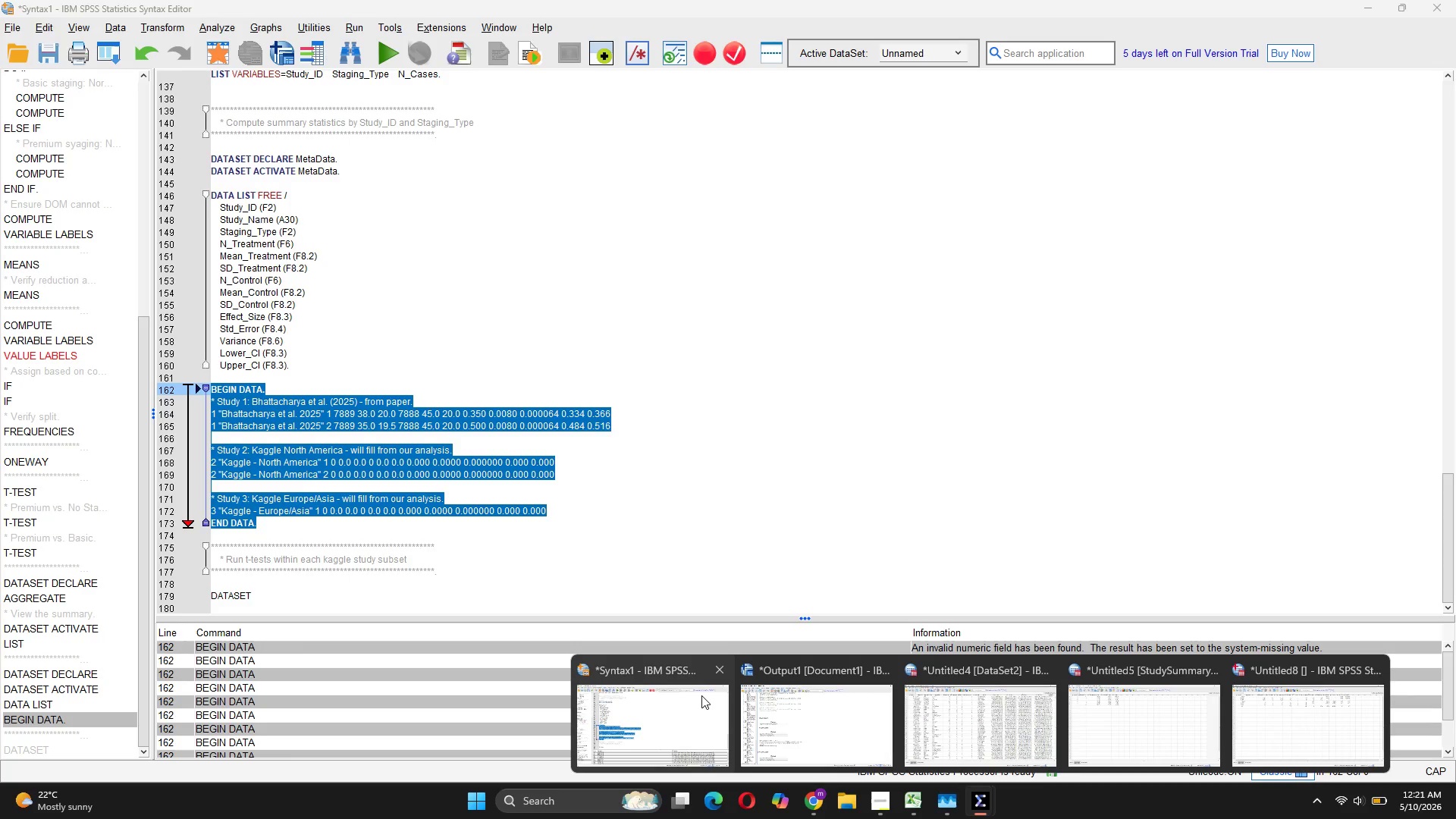 
wait(26.2)
 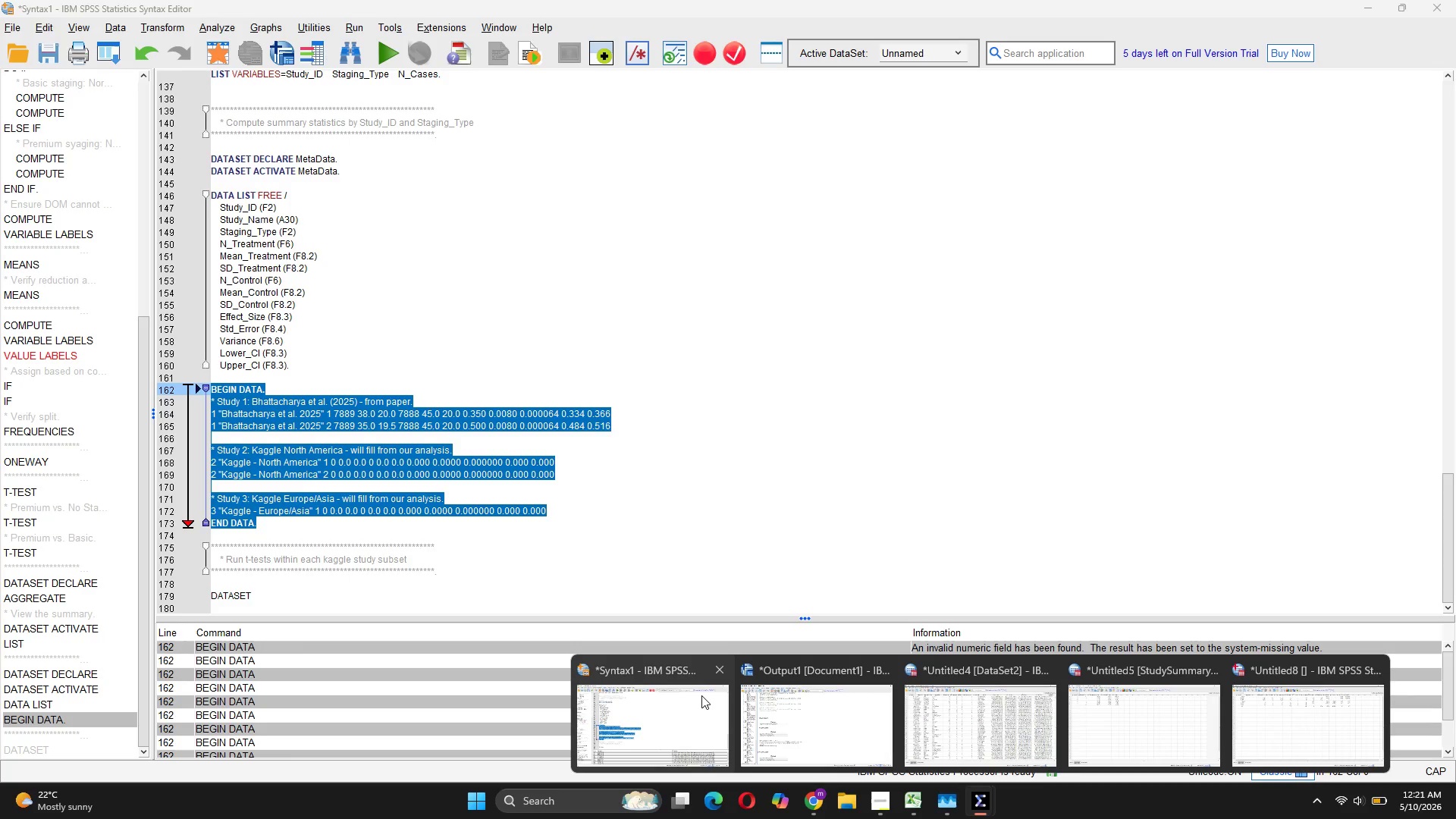 
left_click([701, 695])
 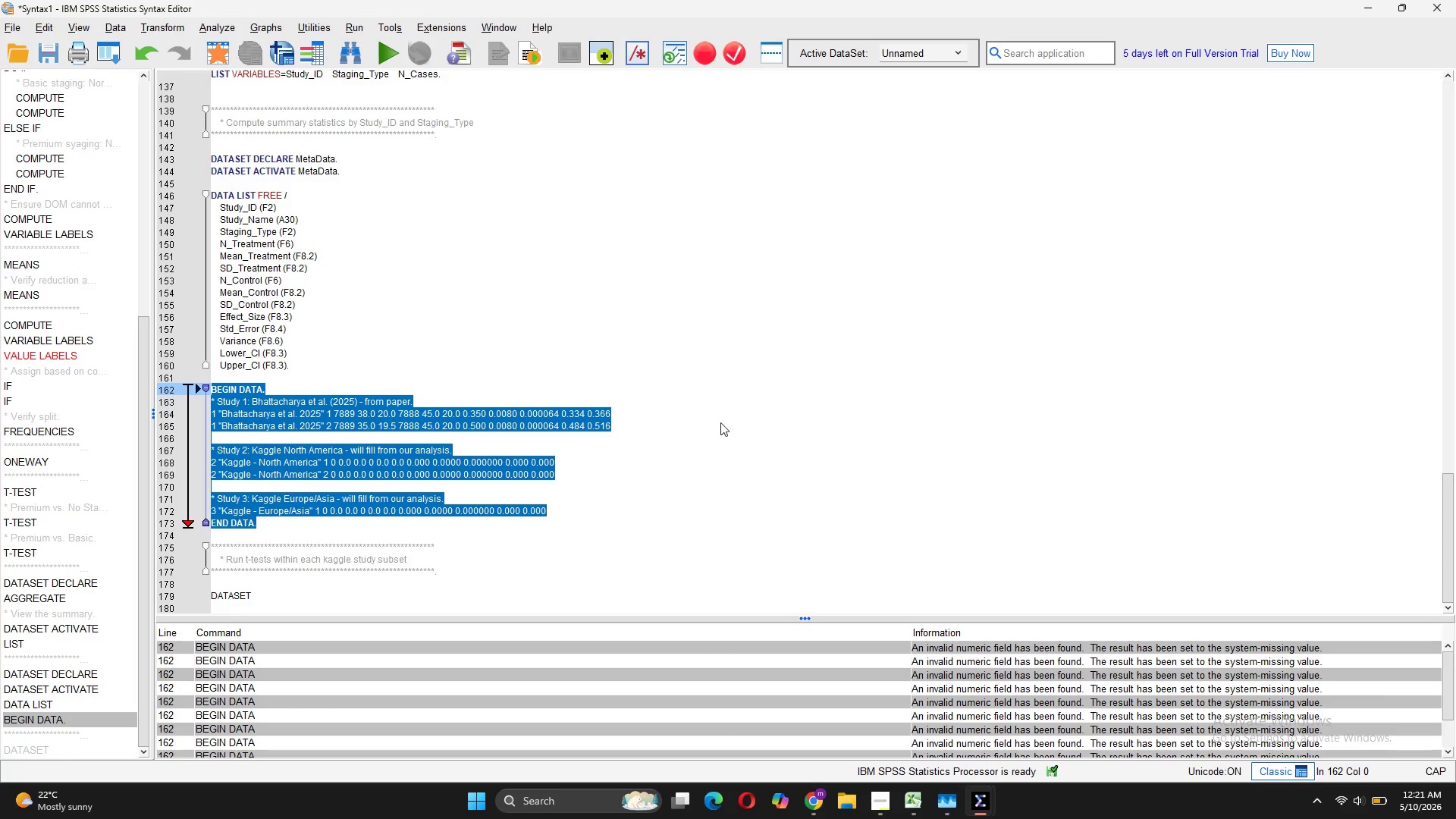 
left_click([720, 417])
 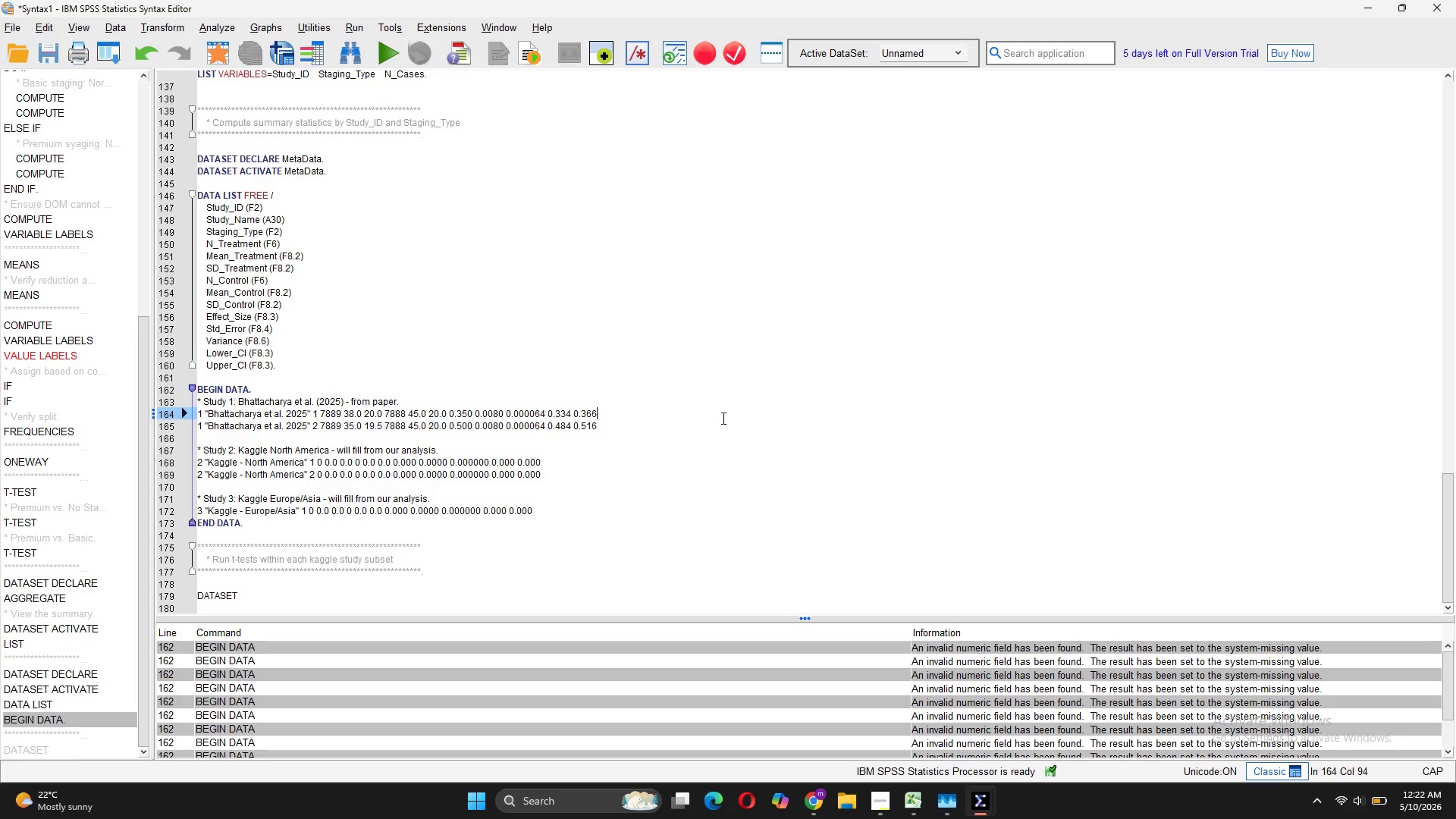 
wait(14.25)
 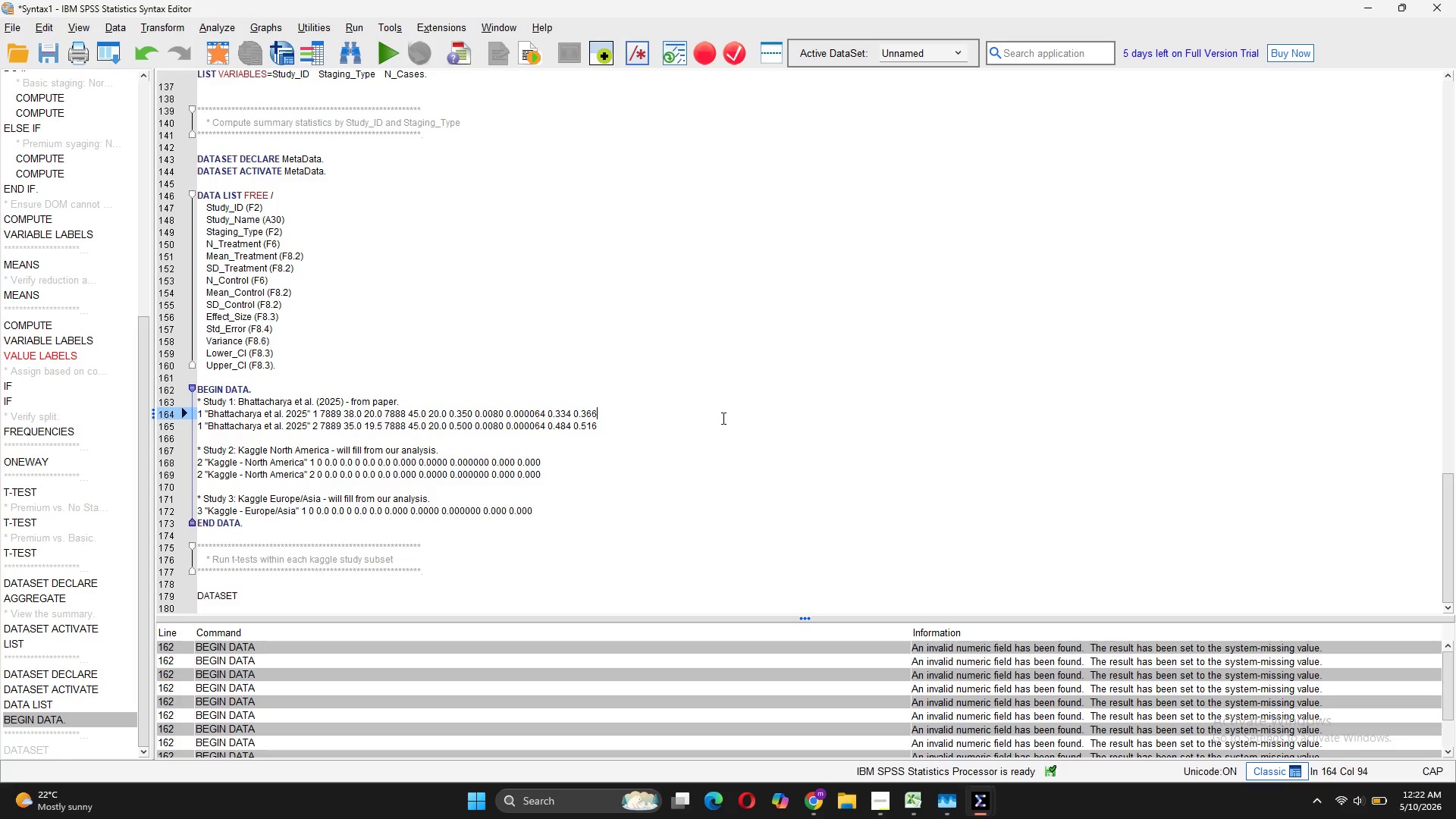 
left_click([152, 57])
 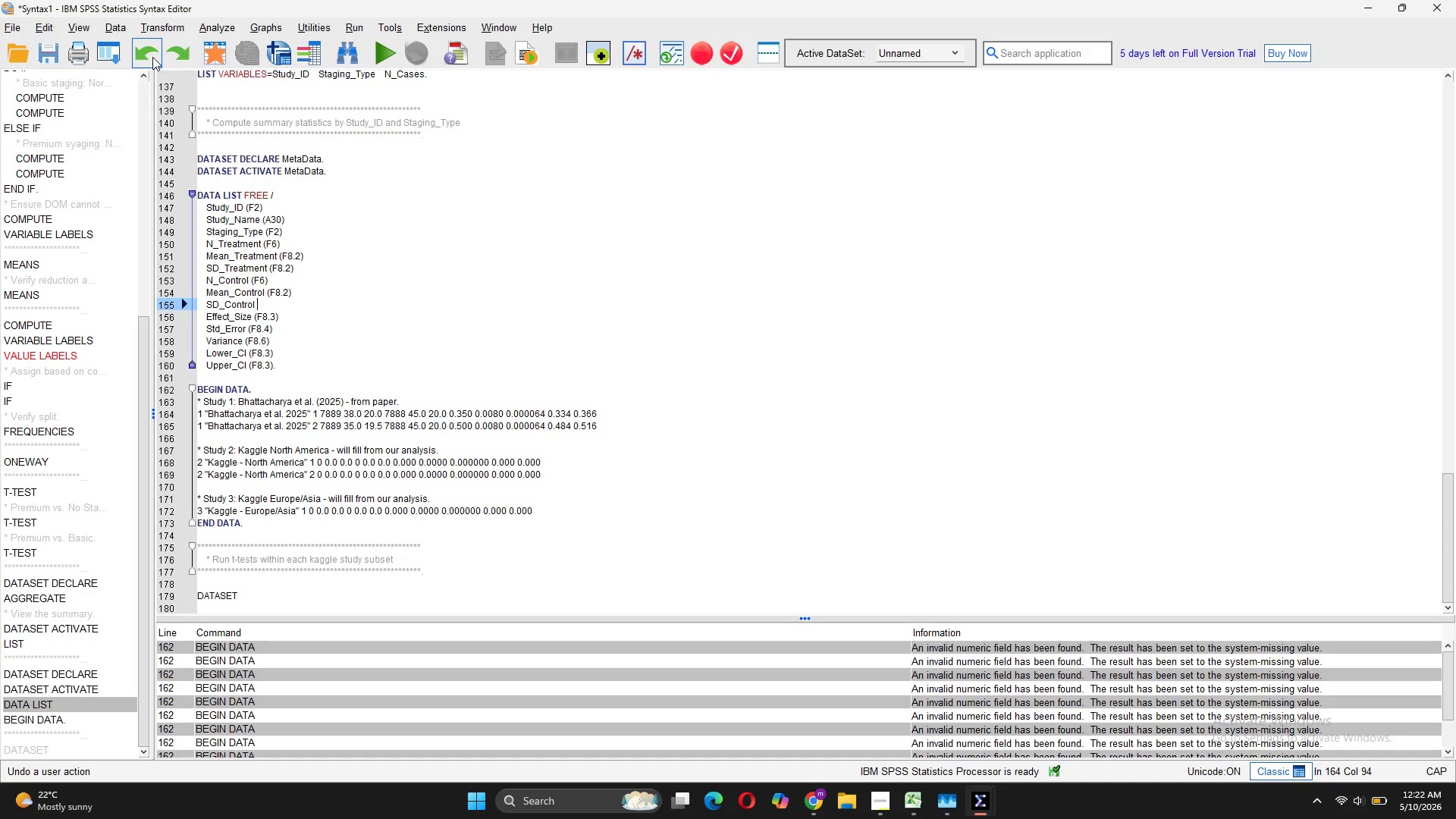 
left_click([194, 49])
 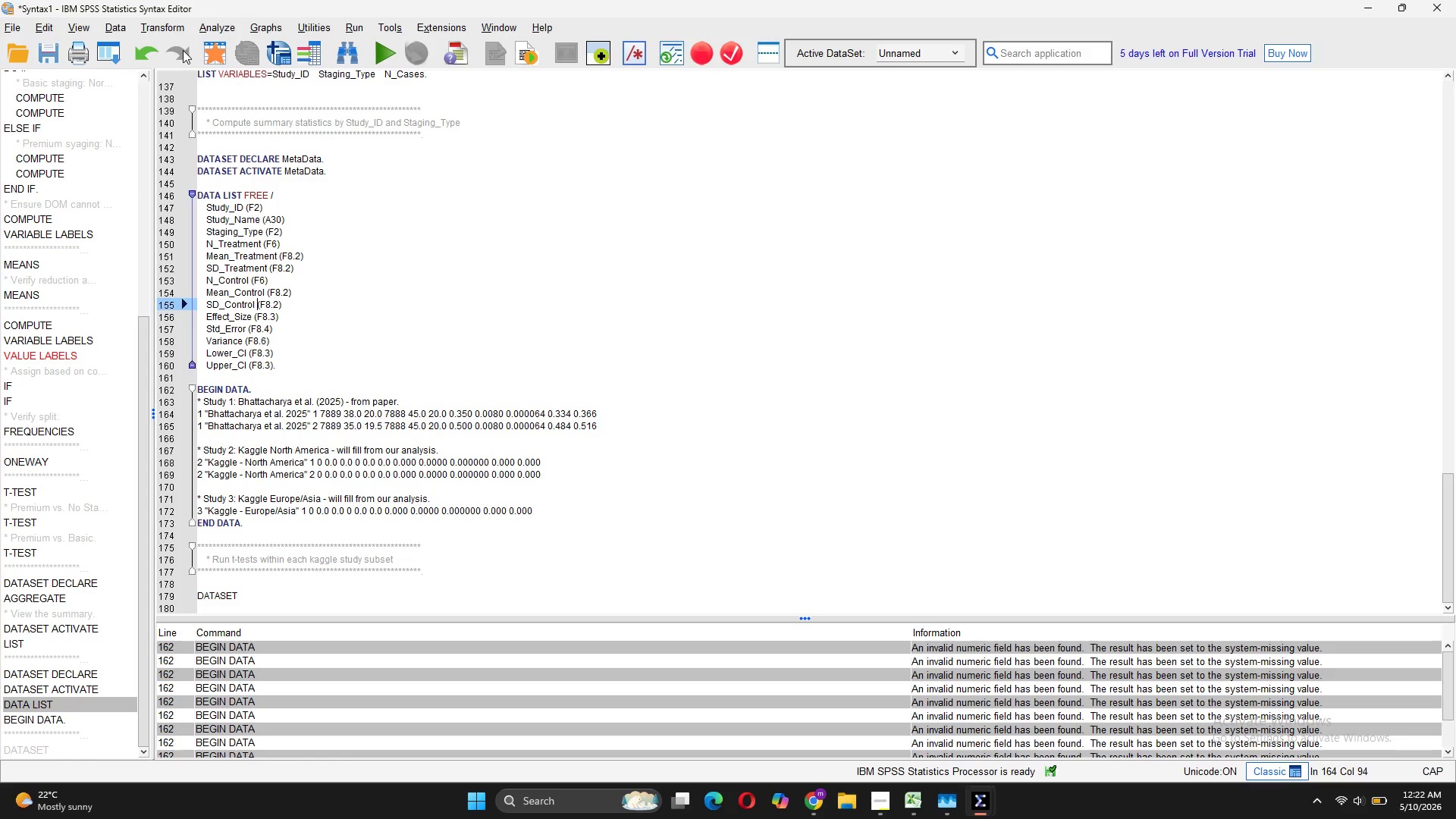 
left_click([544, 379])
 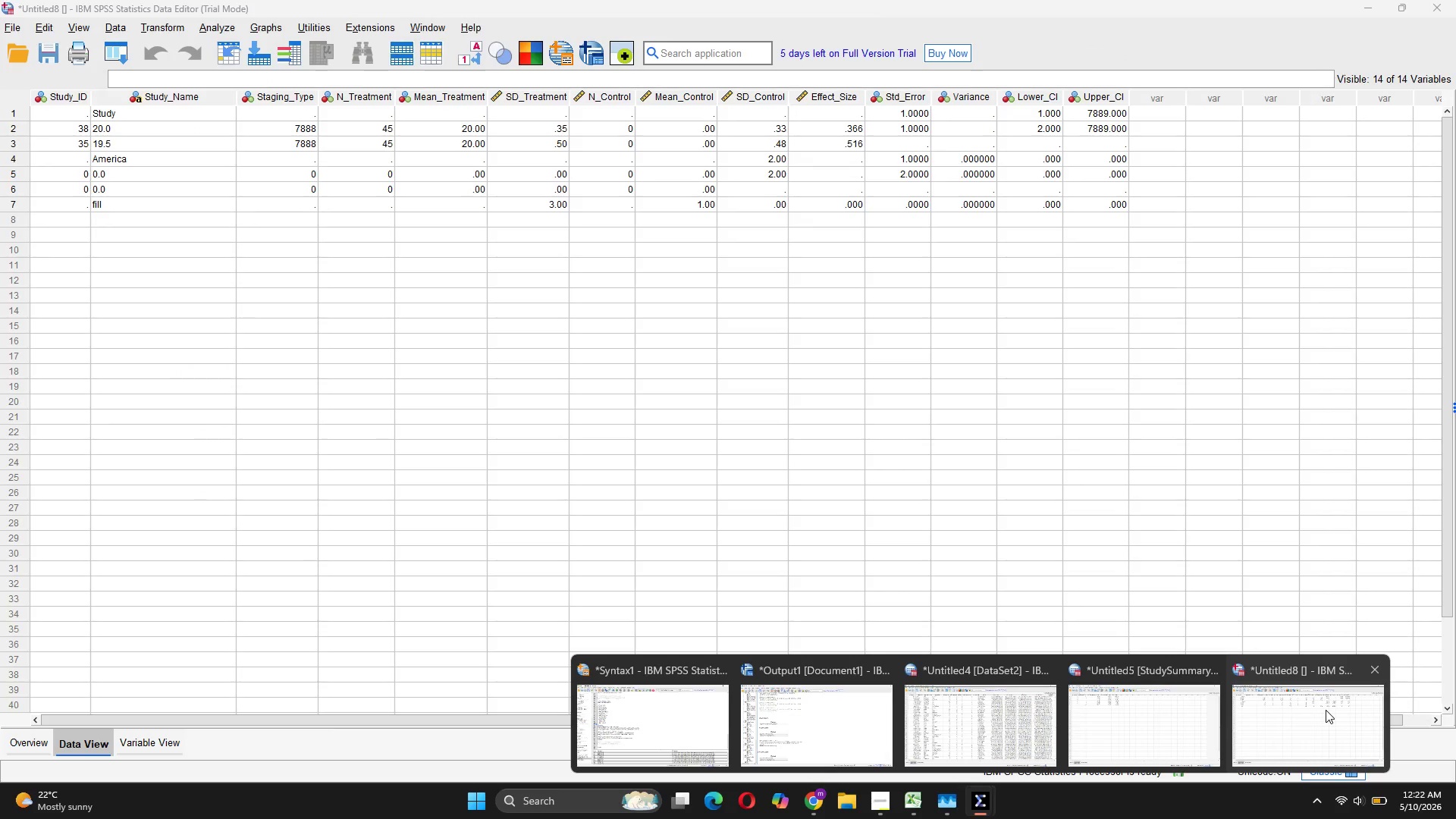 
wait(5.44)
 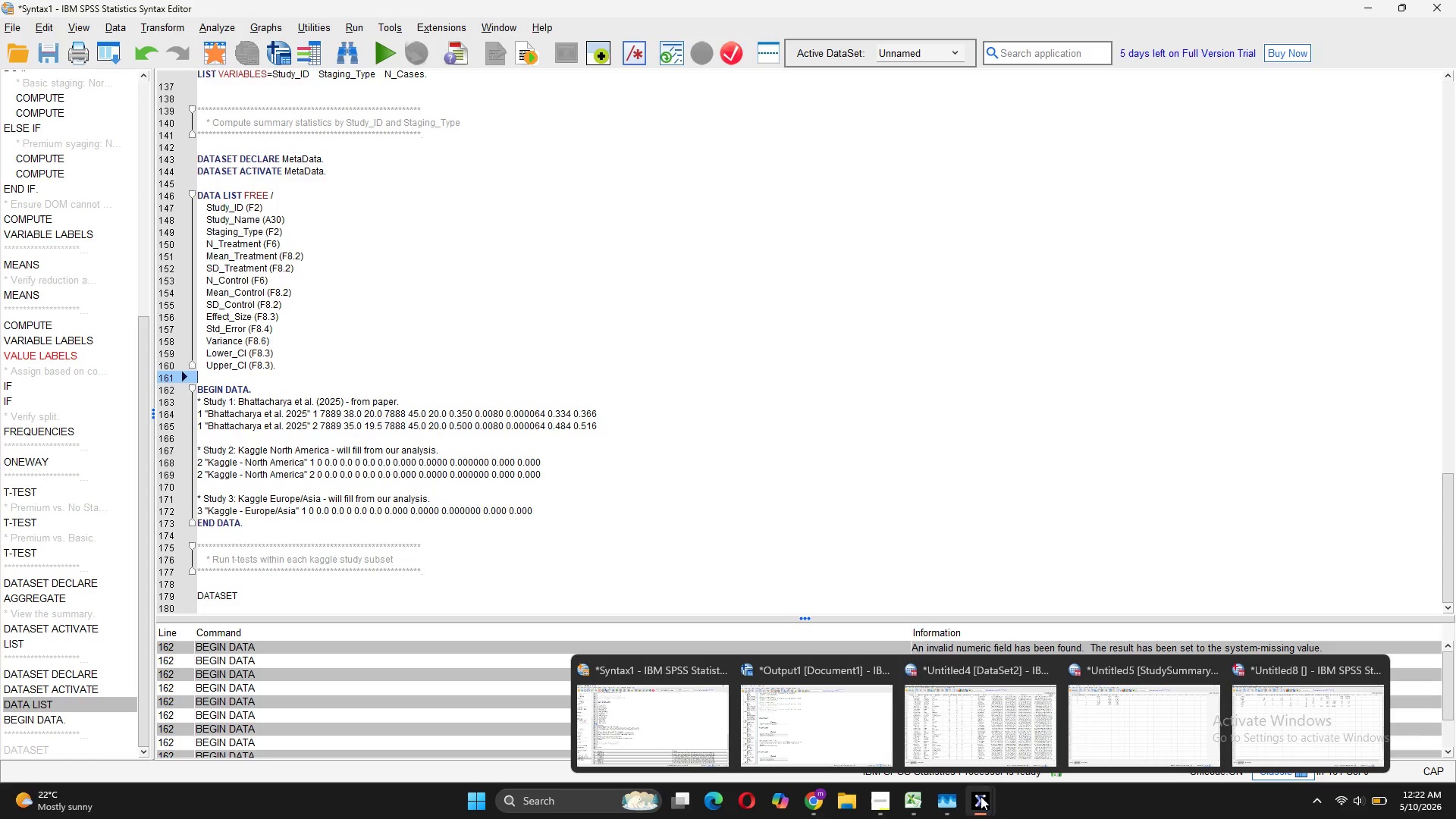 
left_click([1326, 710])
 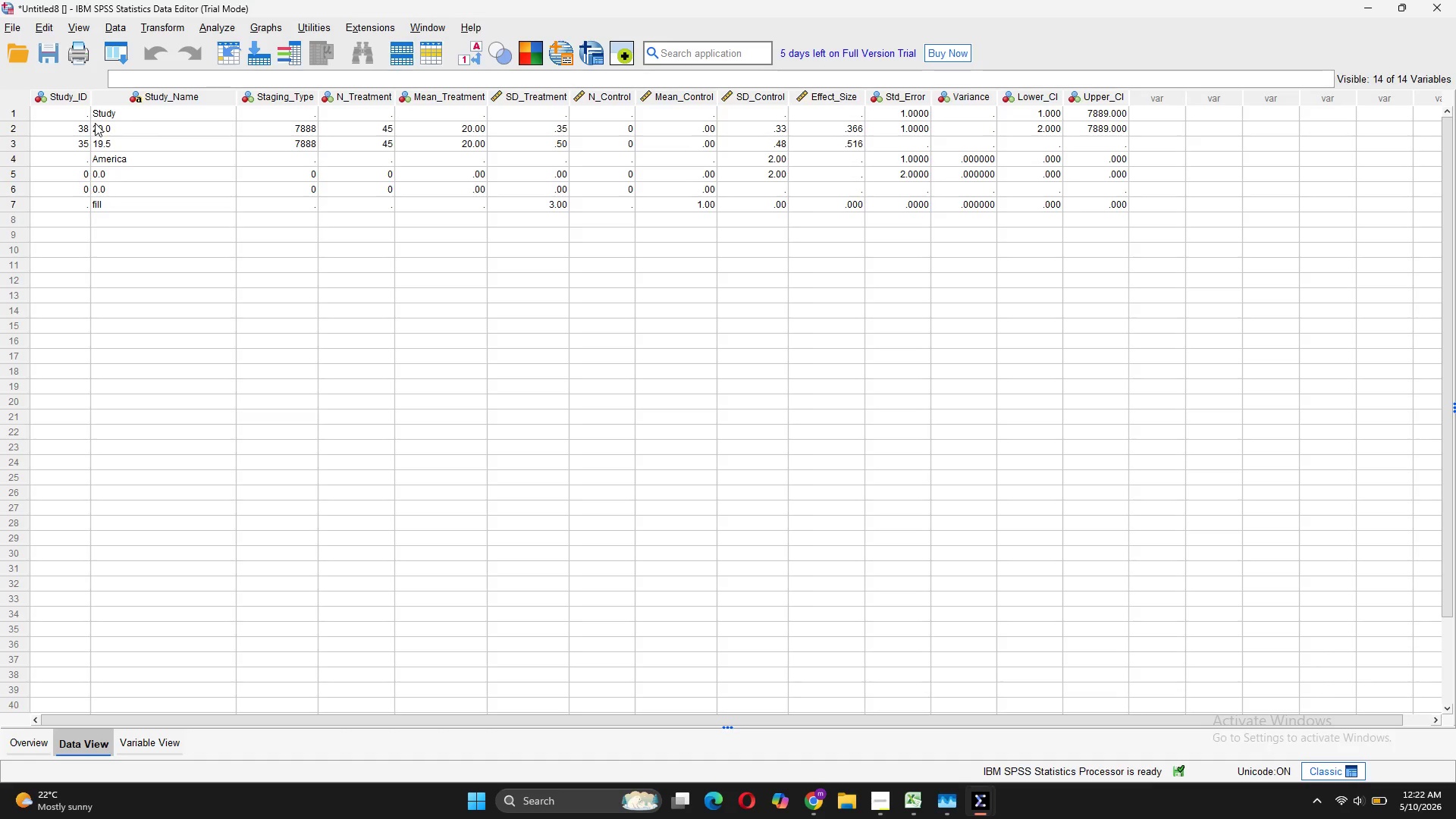 
double_click([71, 116])
 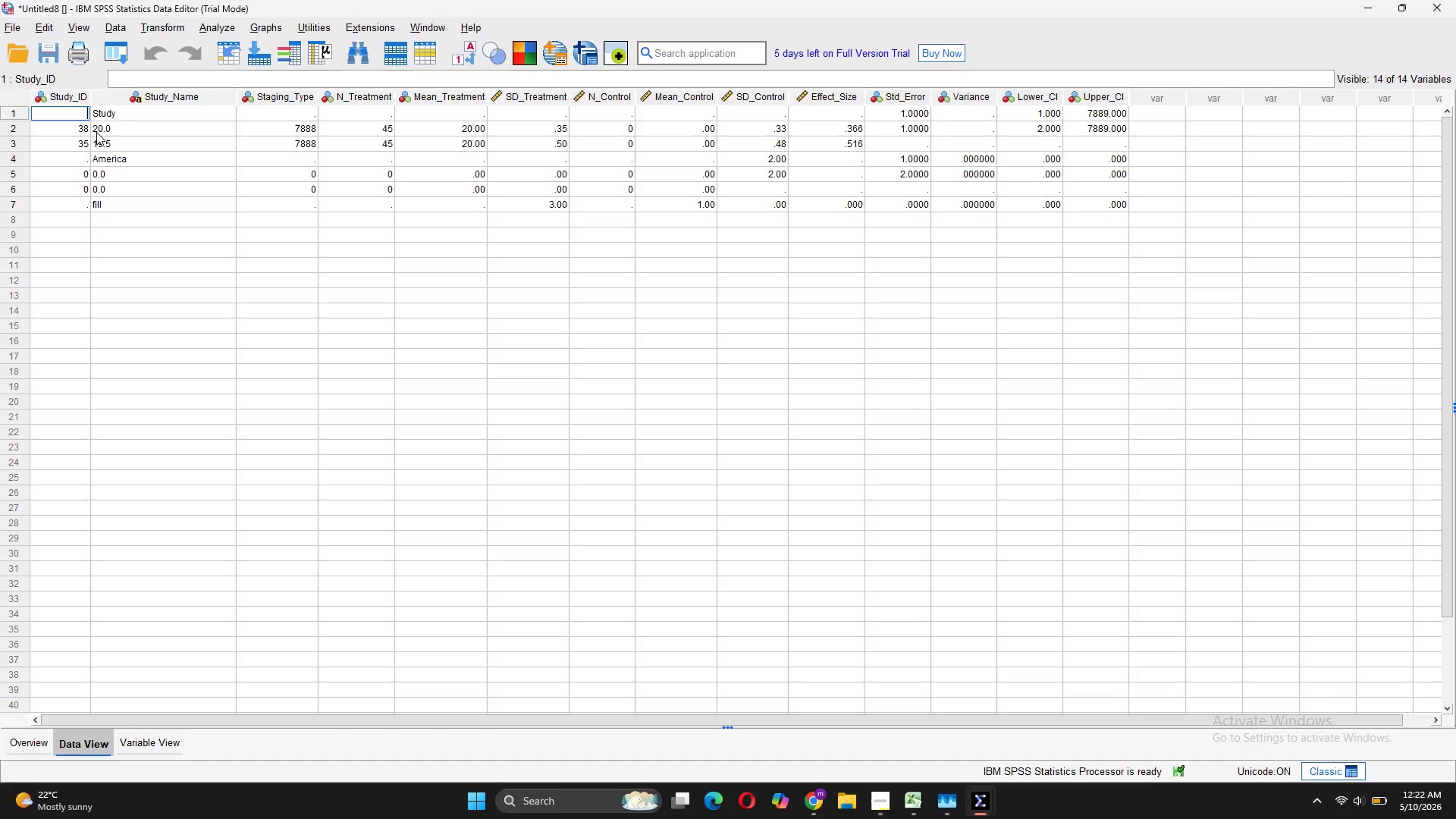 
wait(5.53)
 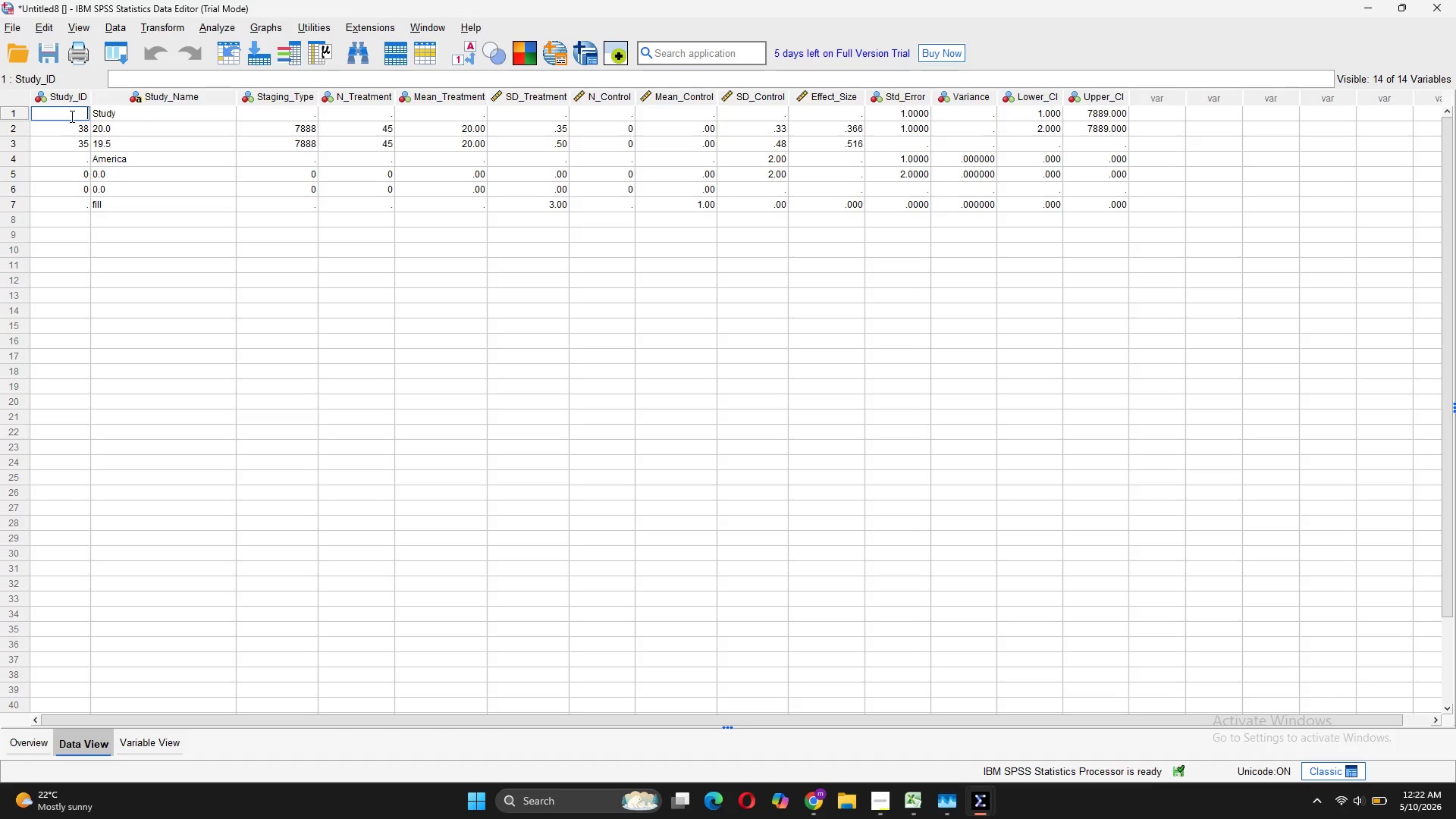 
mouse_move([1016, 798])
 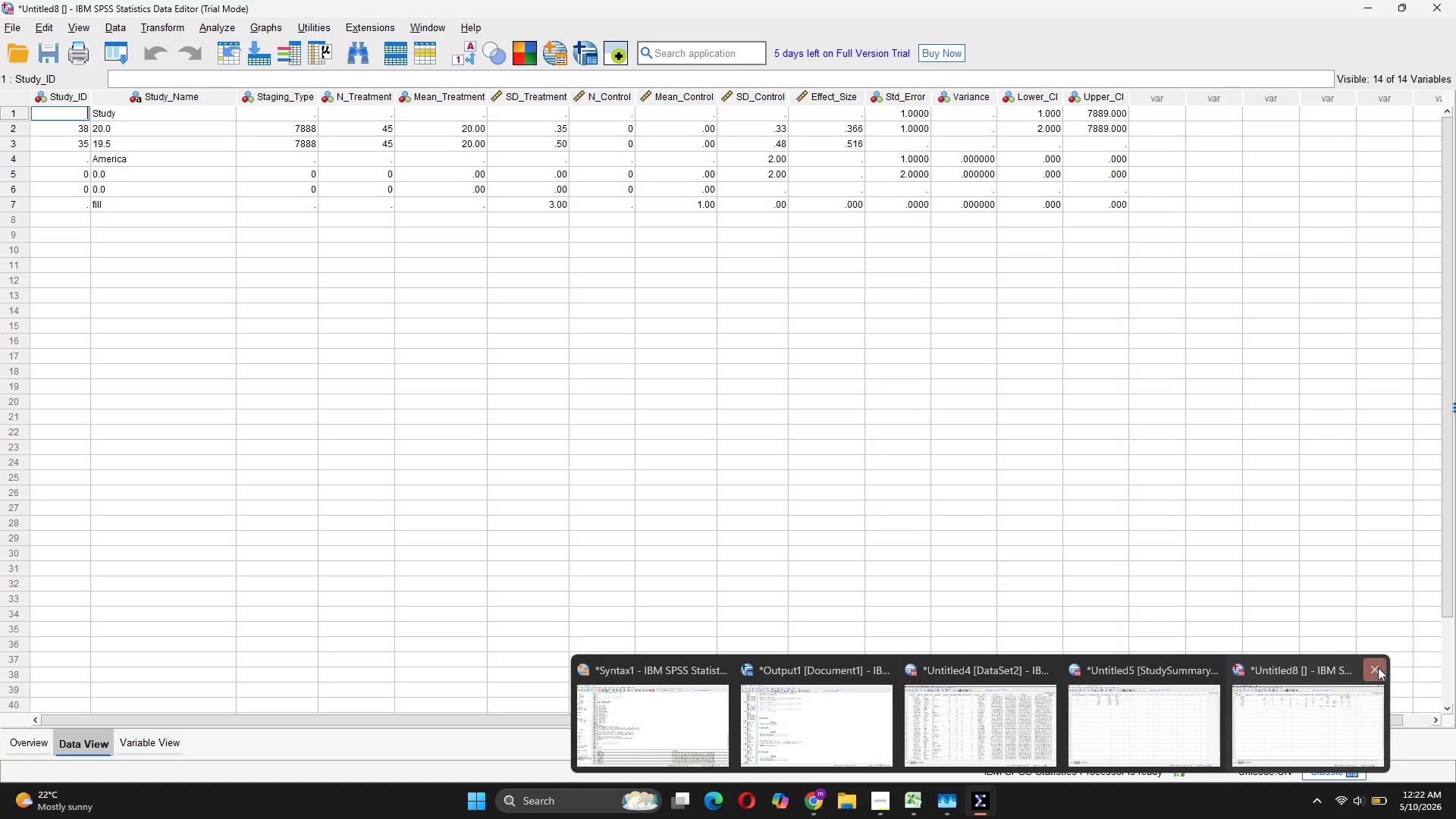 
left_click([1378, 667])
 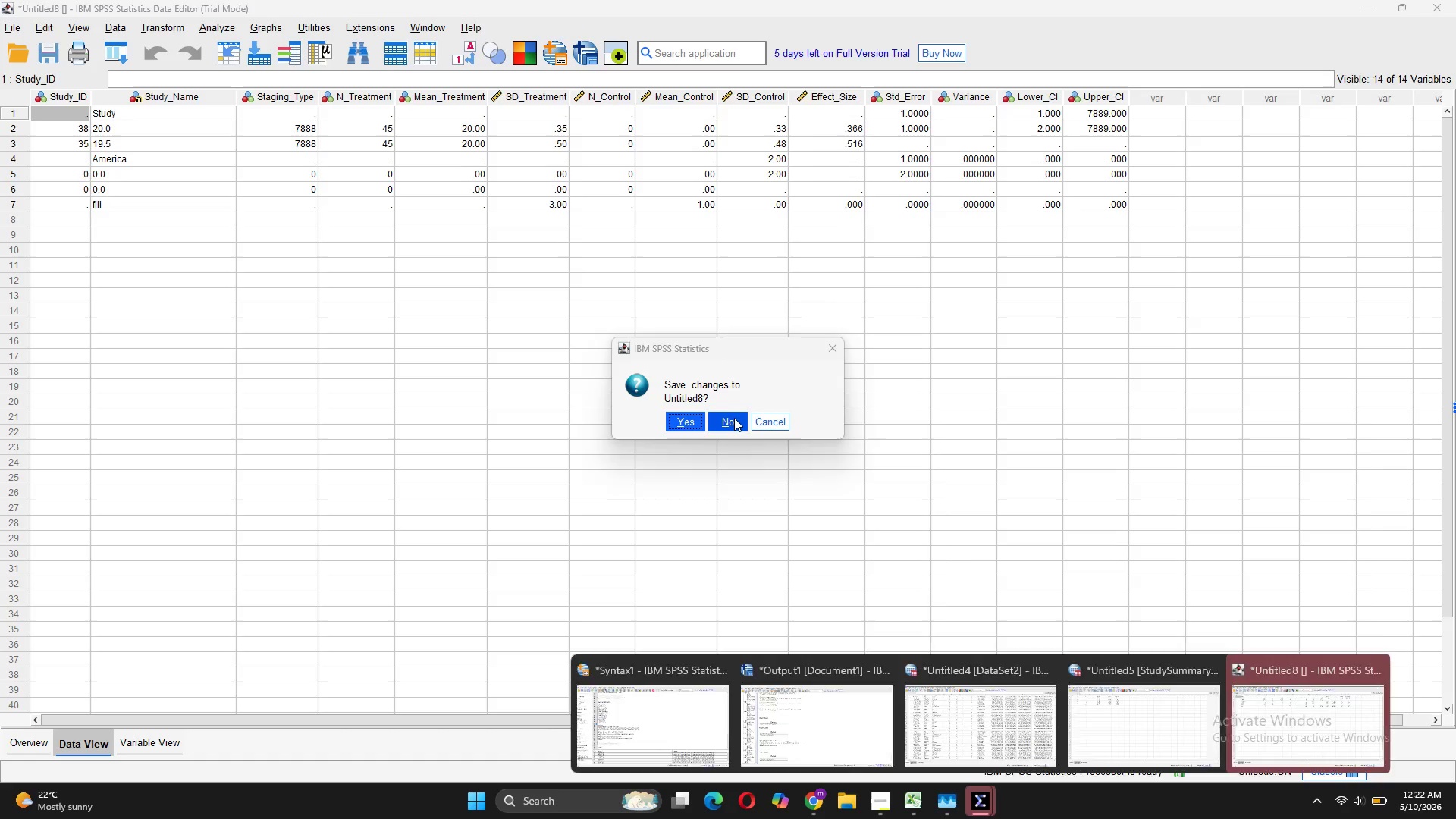 
left_click([734, 419])
 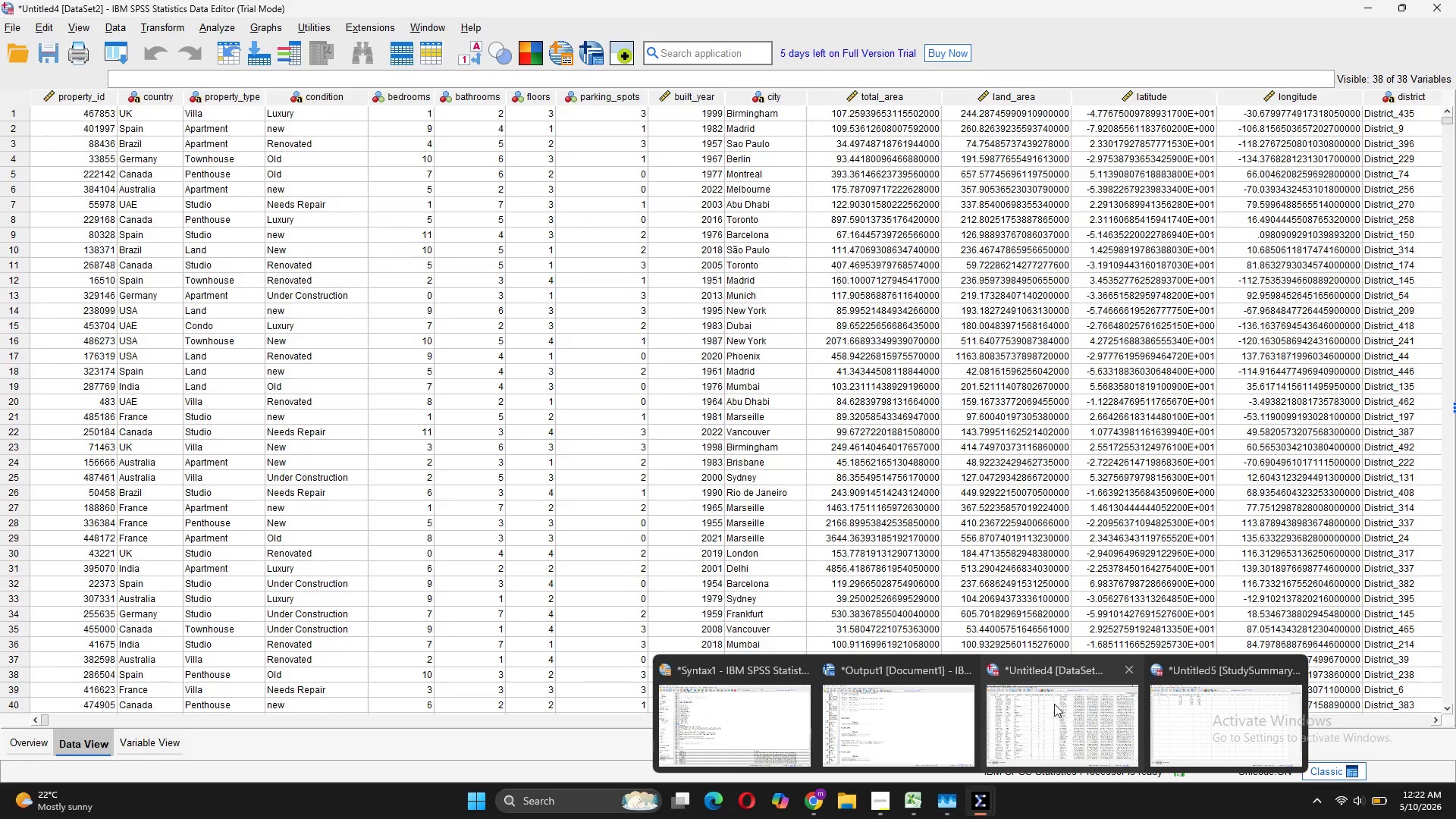 
left_click([718, 710])
 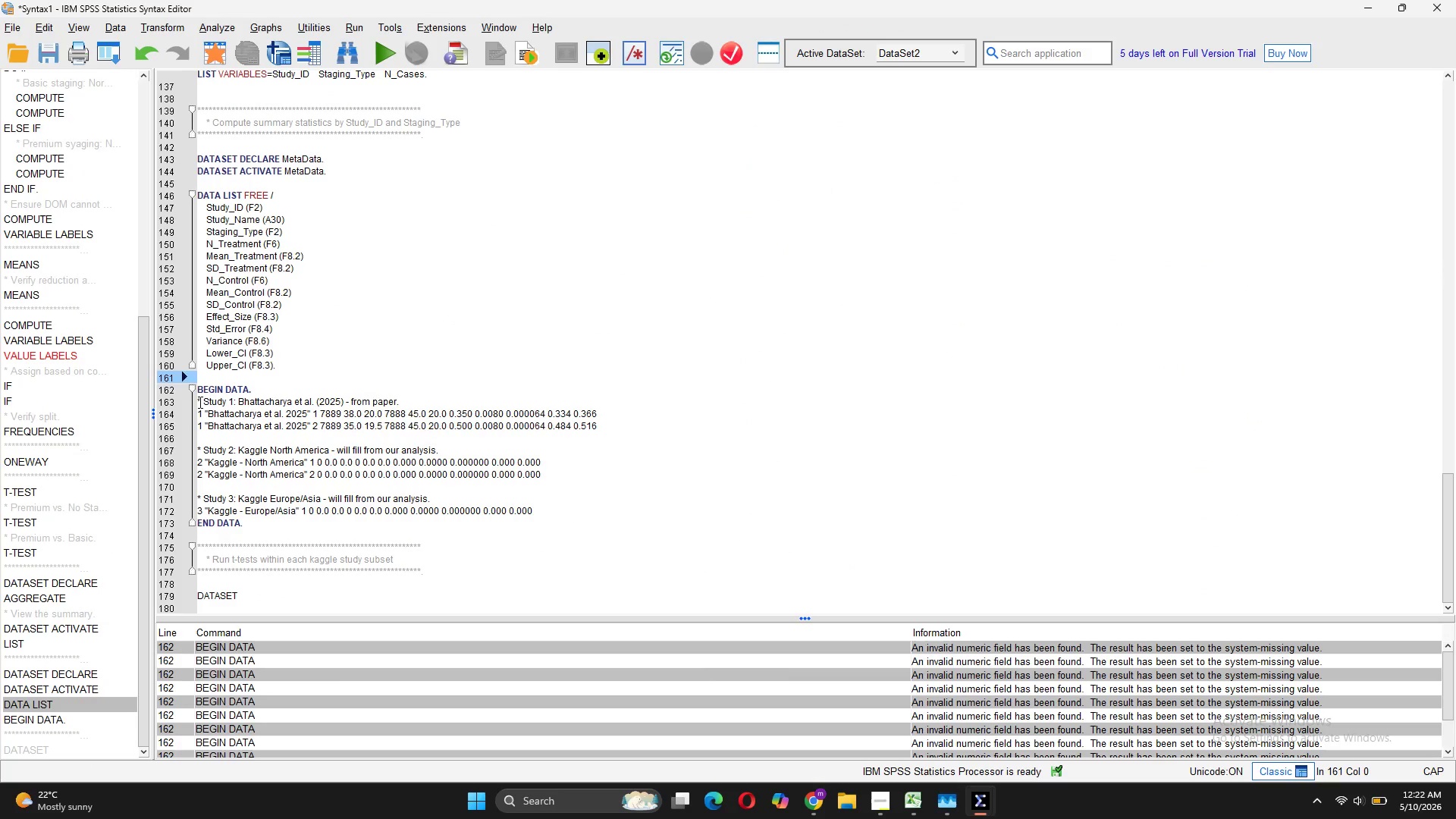 
left_click([202, 400])
 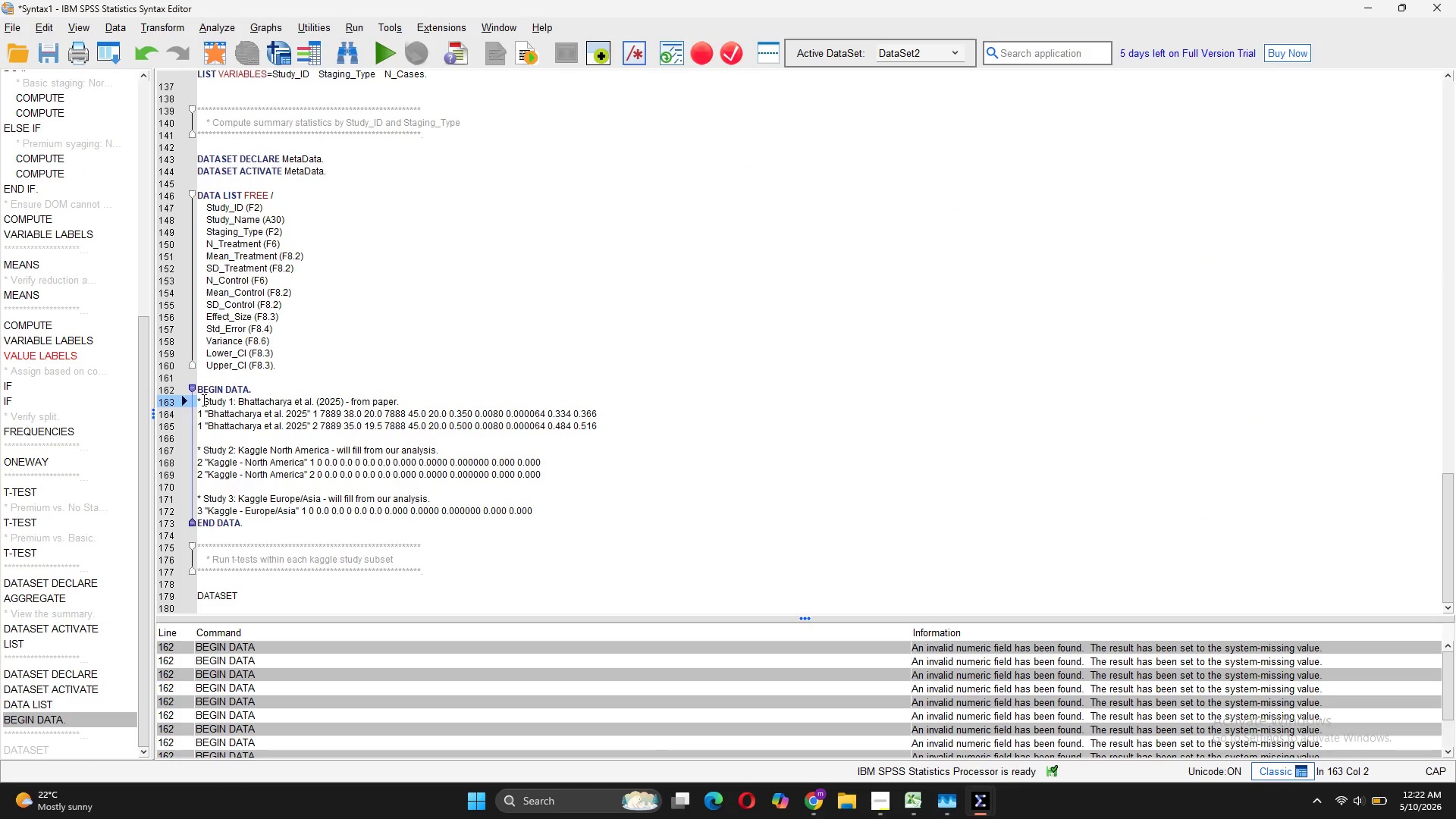 
key(Backspace)
 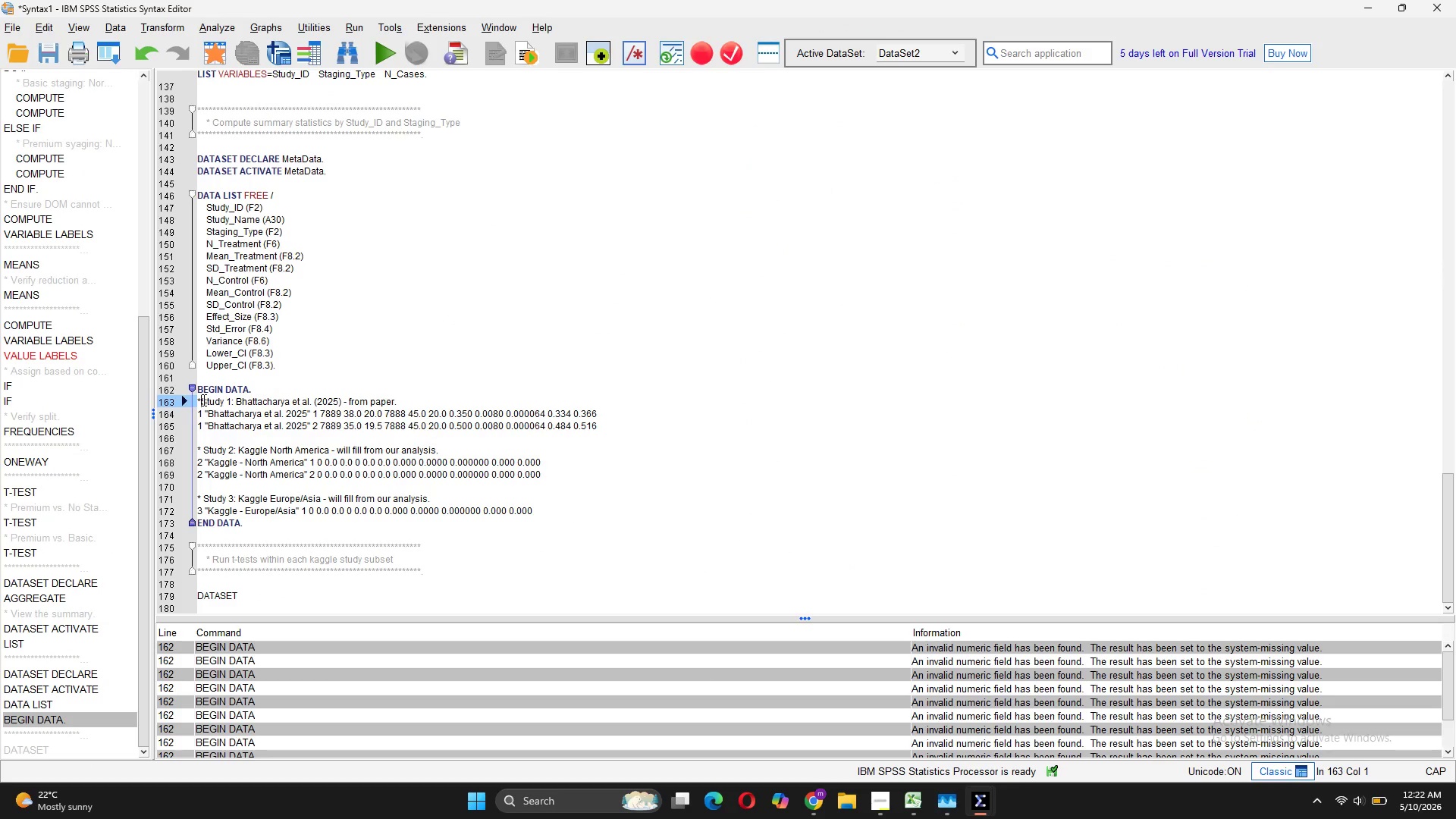 
key(Backspace)
 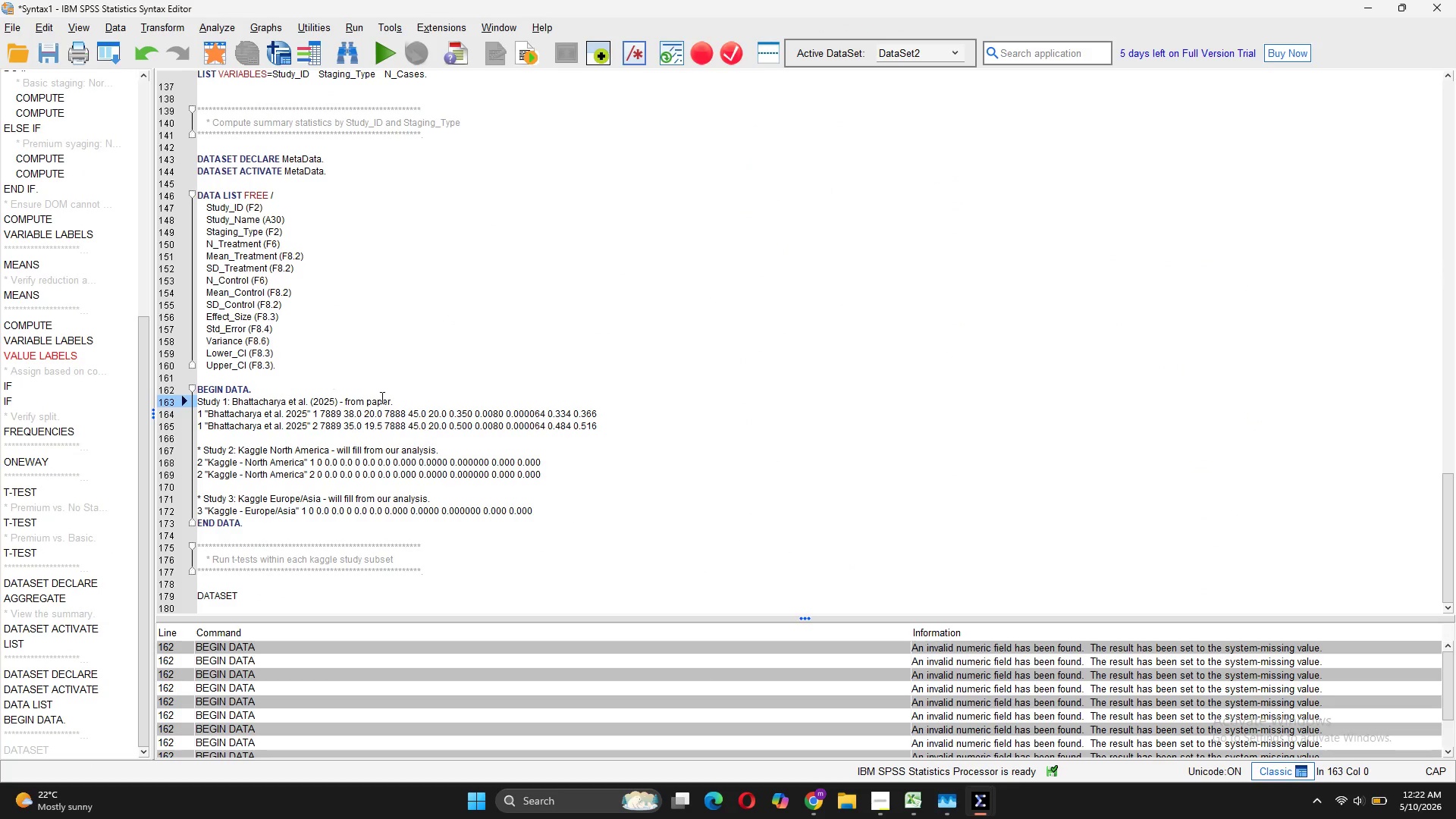 
left_click_drag(start_coordinate=[415, 403], to_coordinate=[197, 406])
 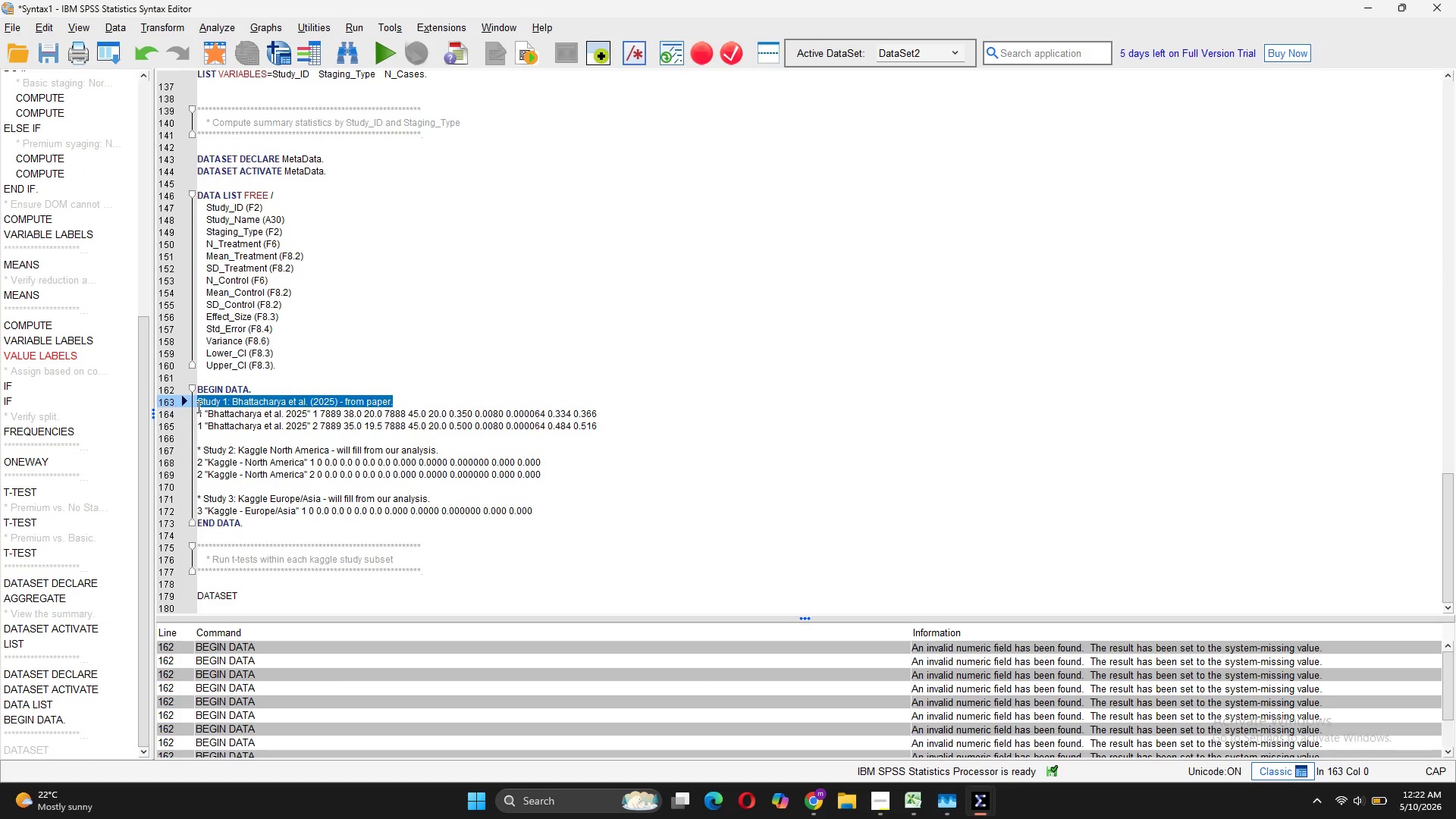 
key(Backspace)
 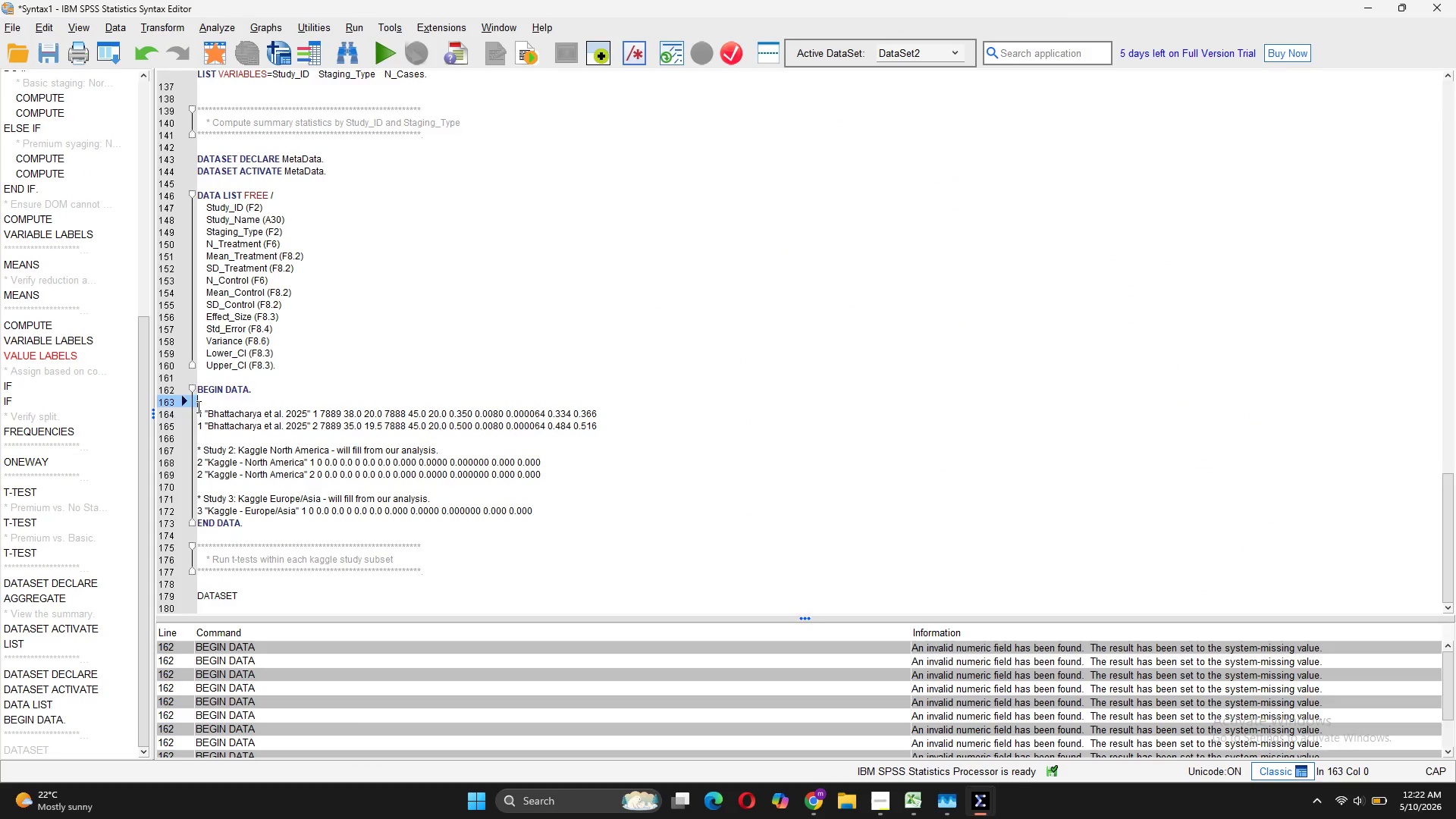 
key(Backspace)
 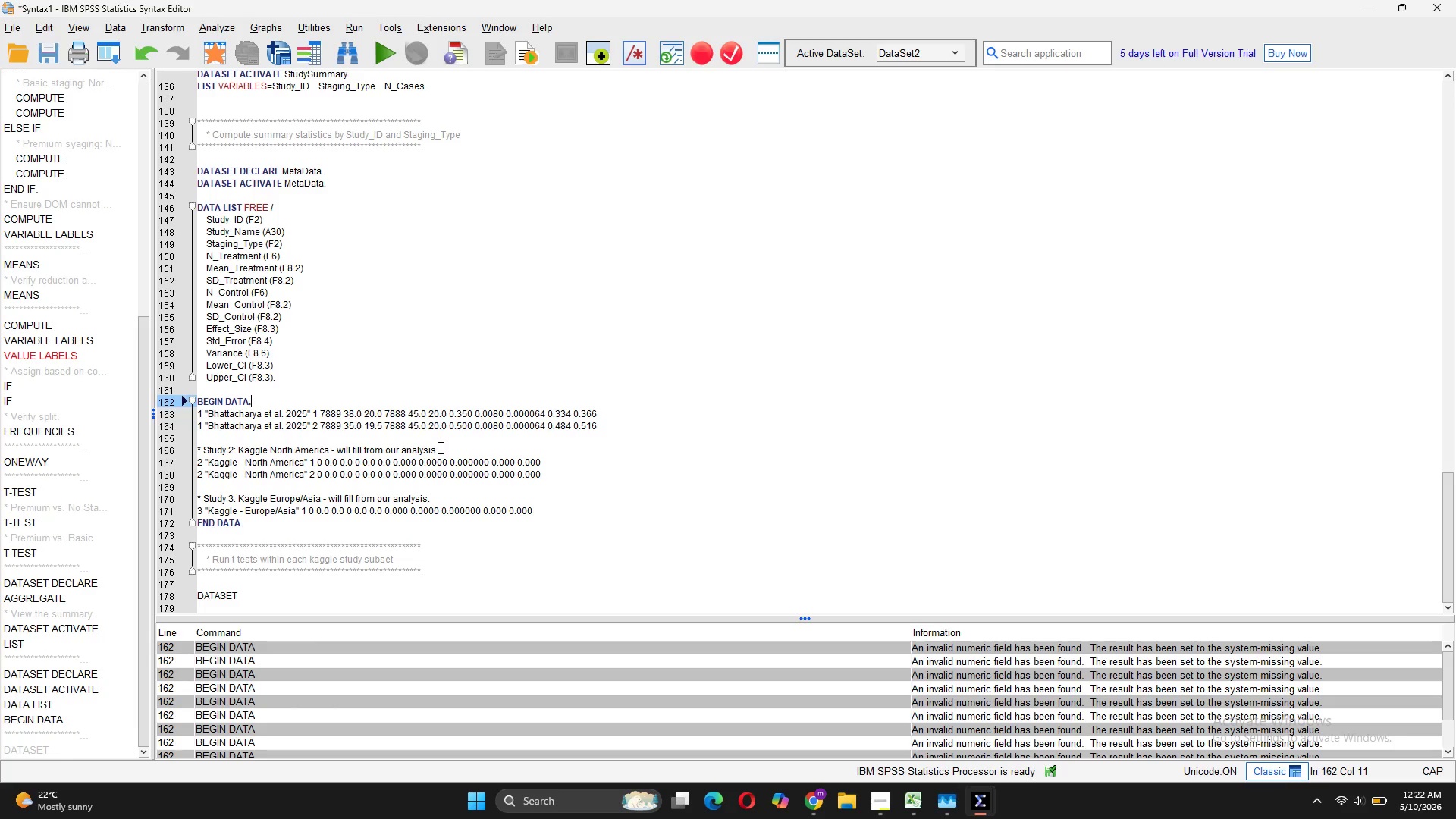 
left_click_drag(start_coordinate=[450, 447], to_coordinate=[201, 441])
 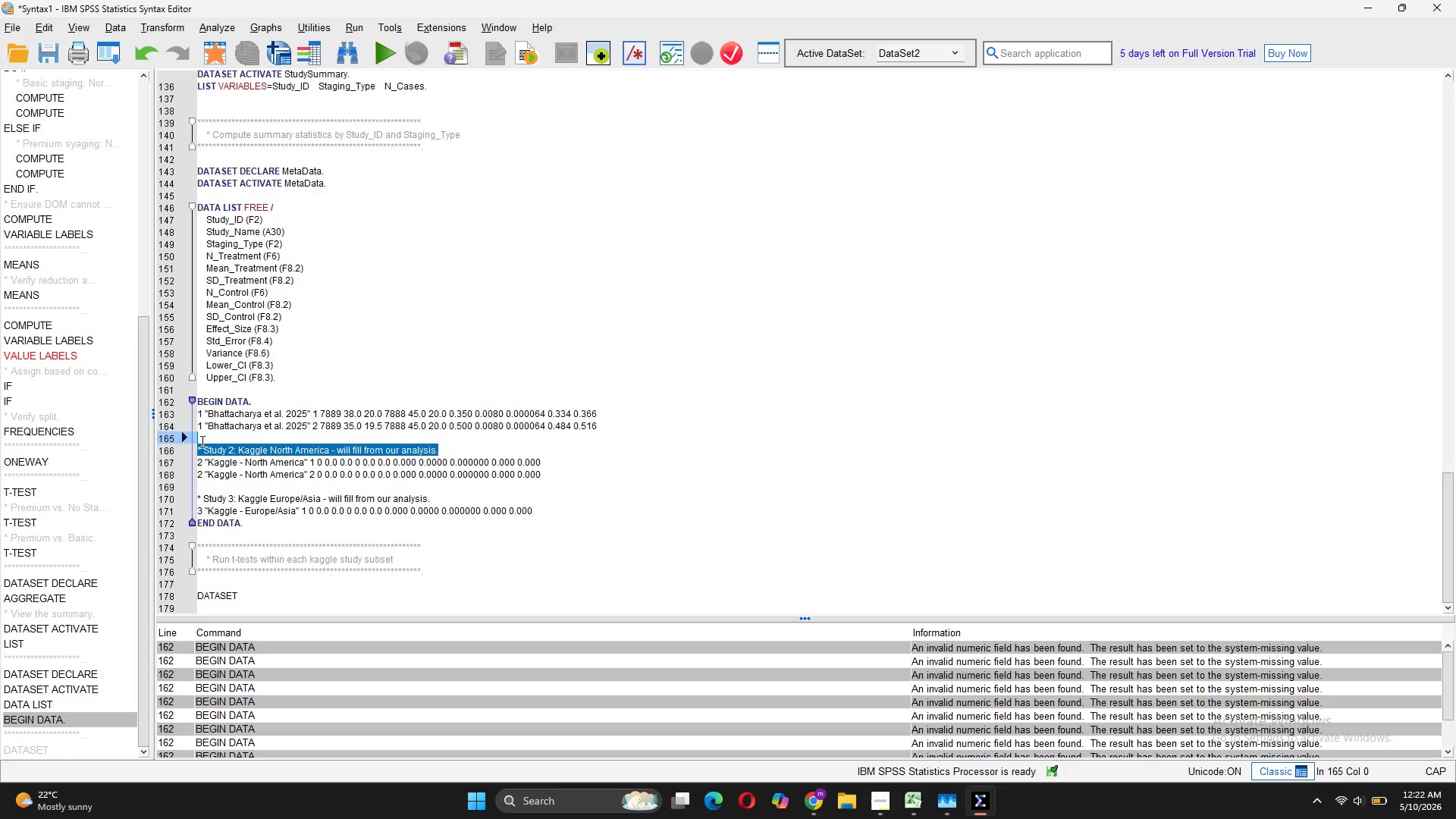 
key(Backspace)
 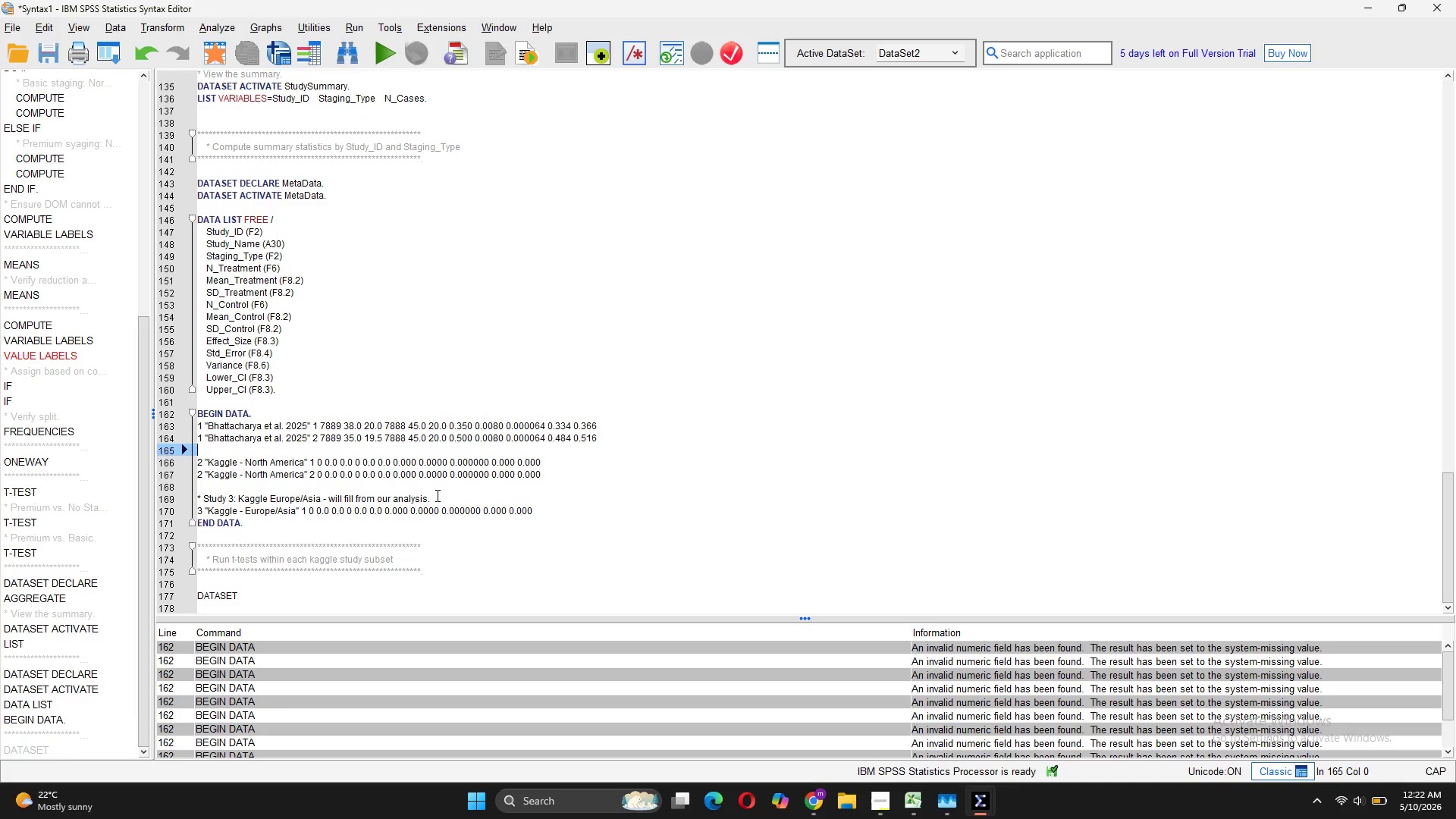 
left_click_drag(start_coordinate=[436, 497], to_coordinate=[200, 488])
 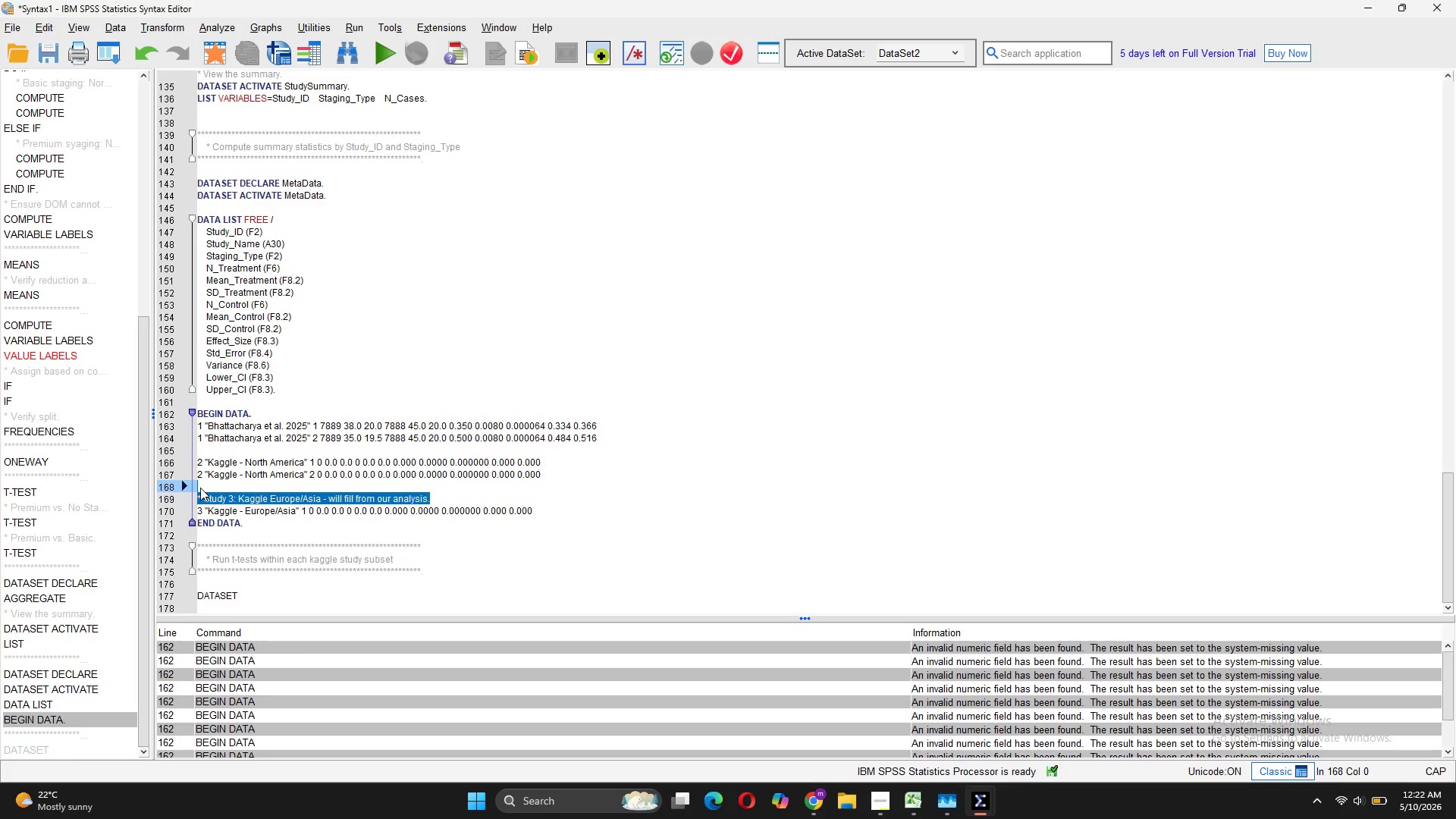 
key(Backspace)
 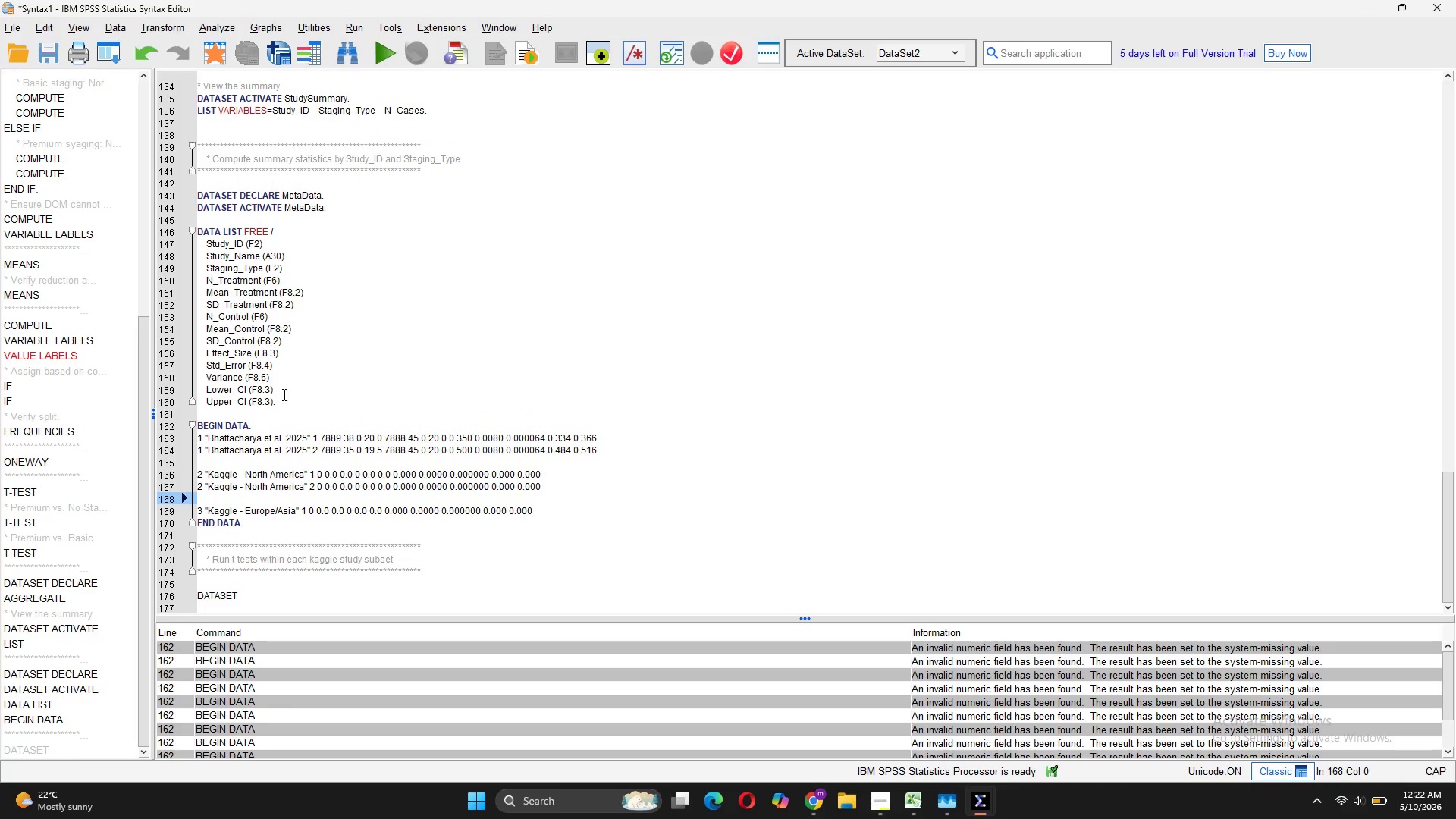 
left_click_drag(start_coordinate=[340, 207], to_coordinate=[193, 206])
 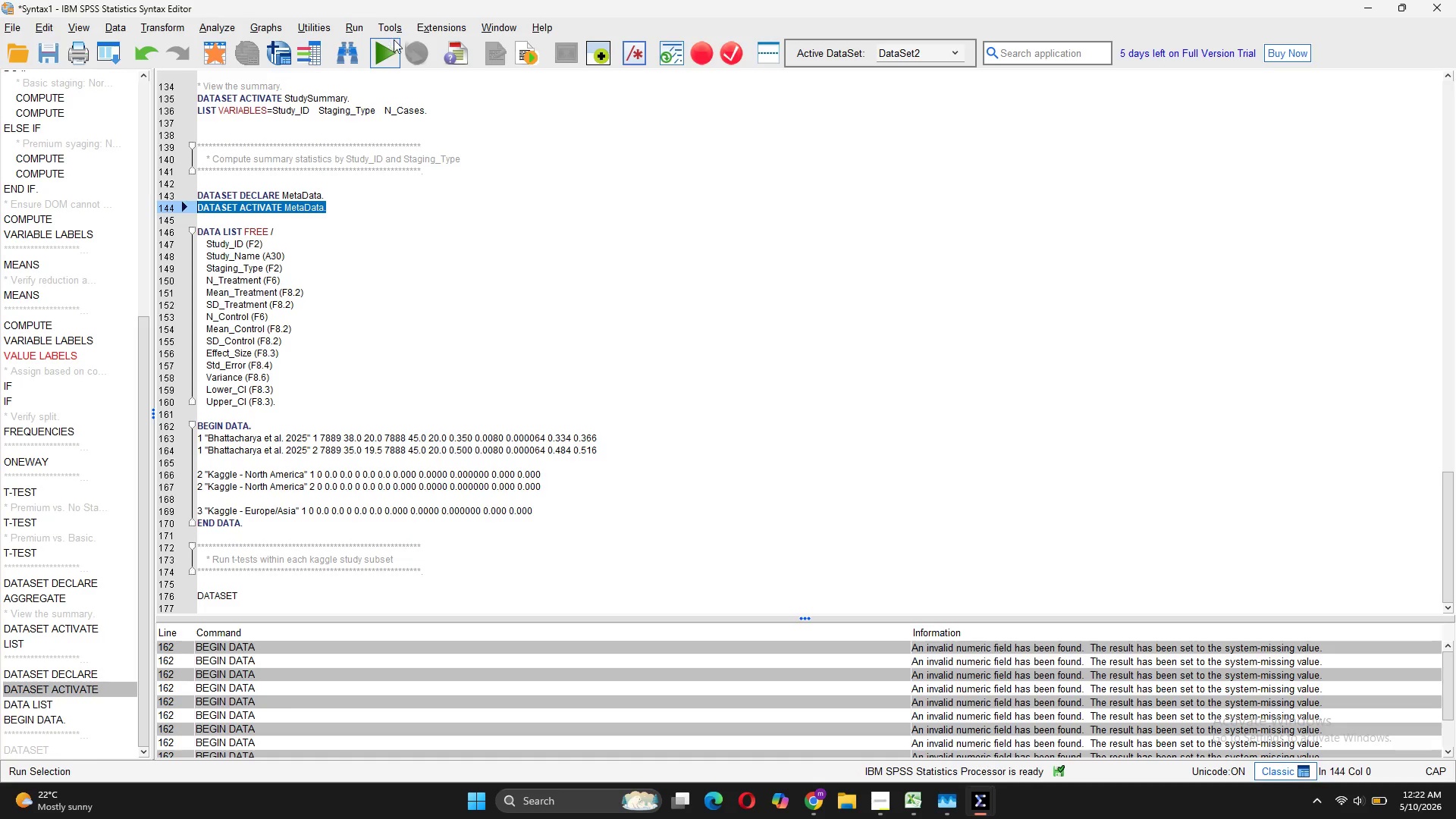 
left_click([391, 44])
 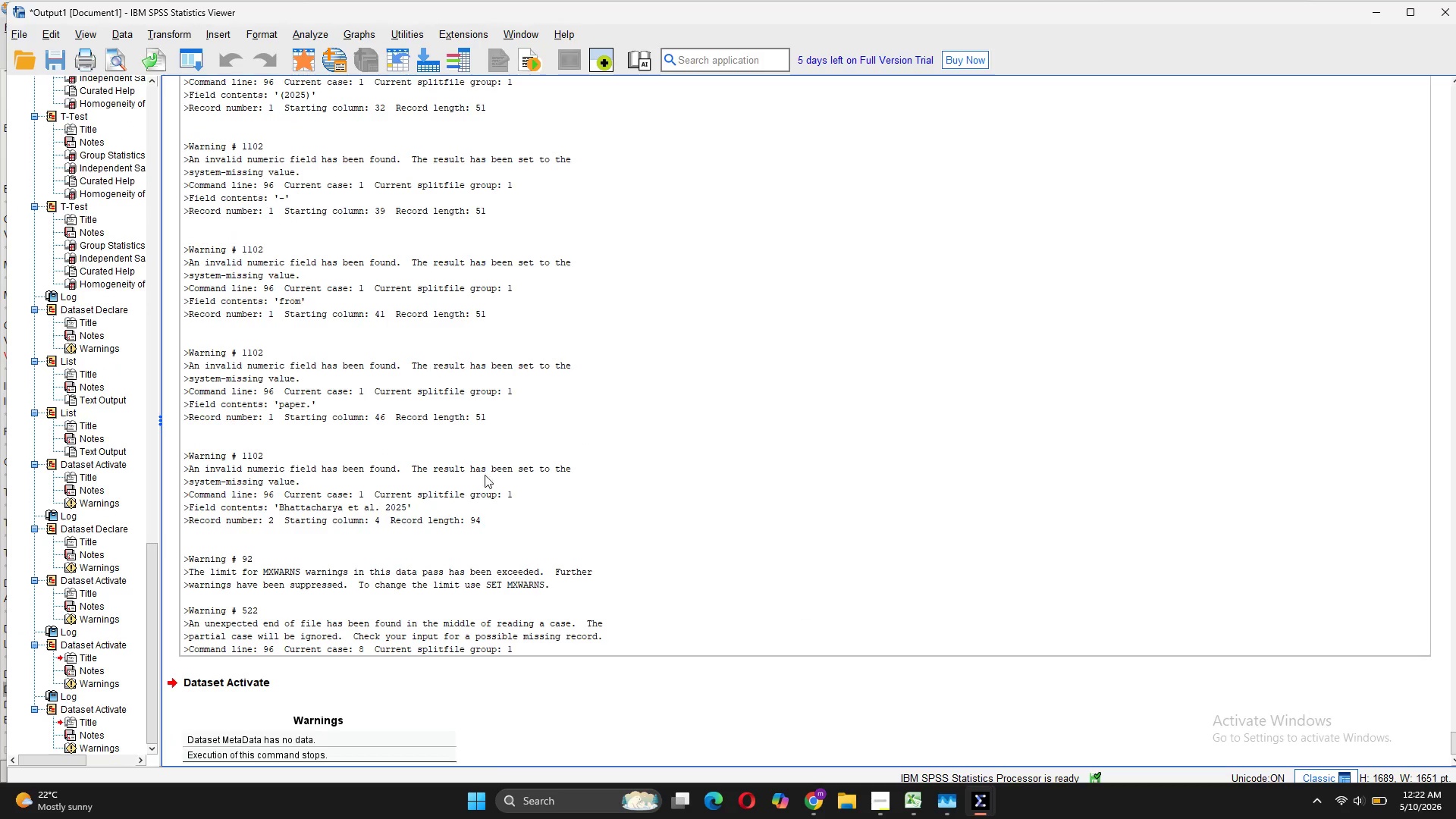 
scroll: coordinate [693, 604], scroll_direction: down, amount: 6.0
 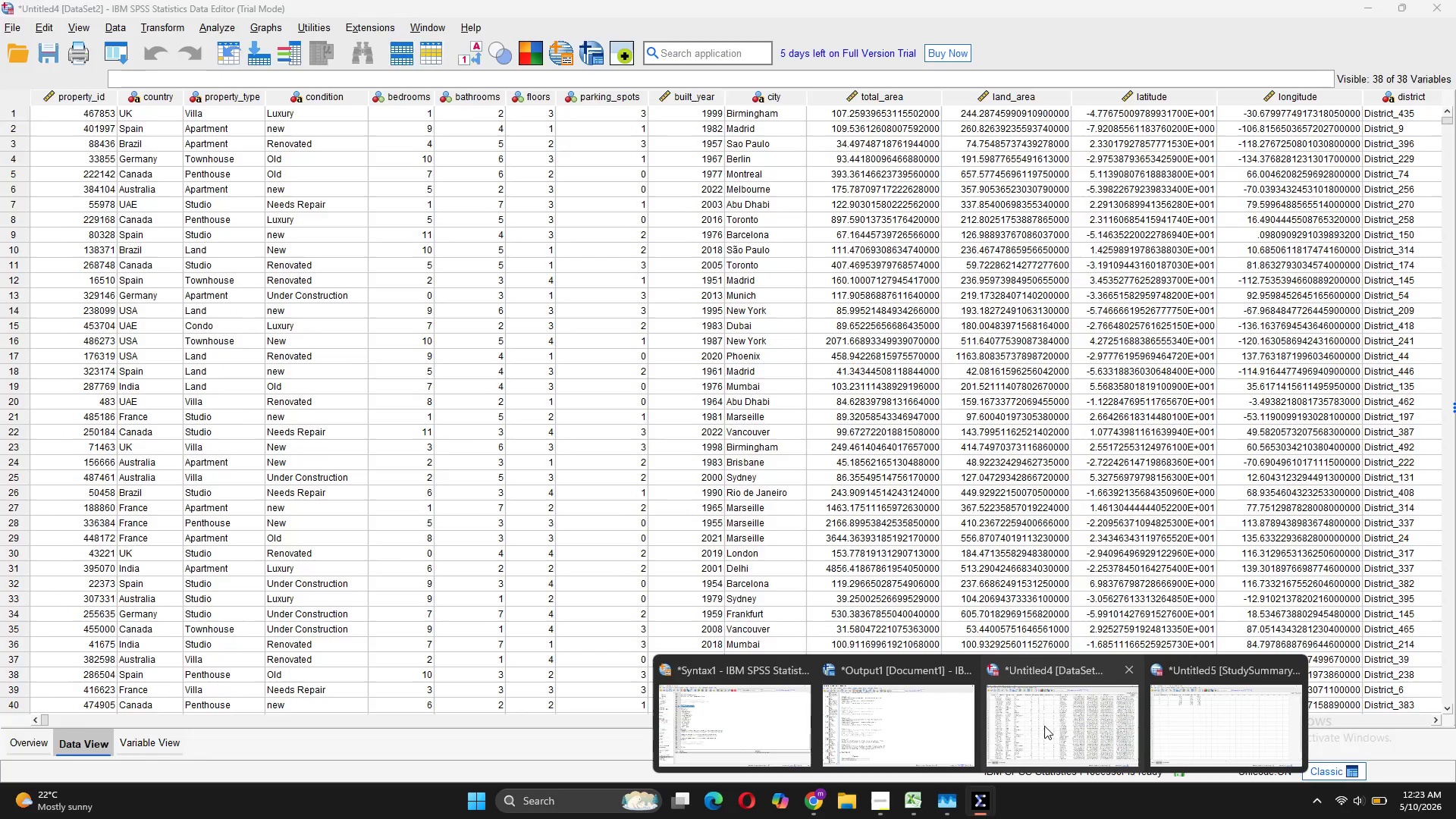 
left_click([917, 720])
 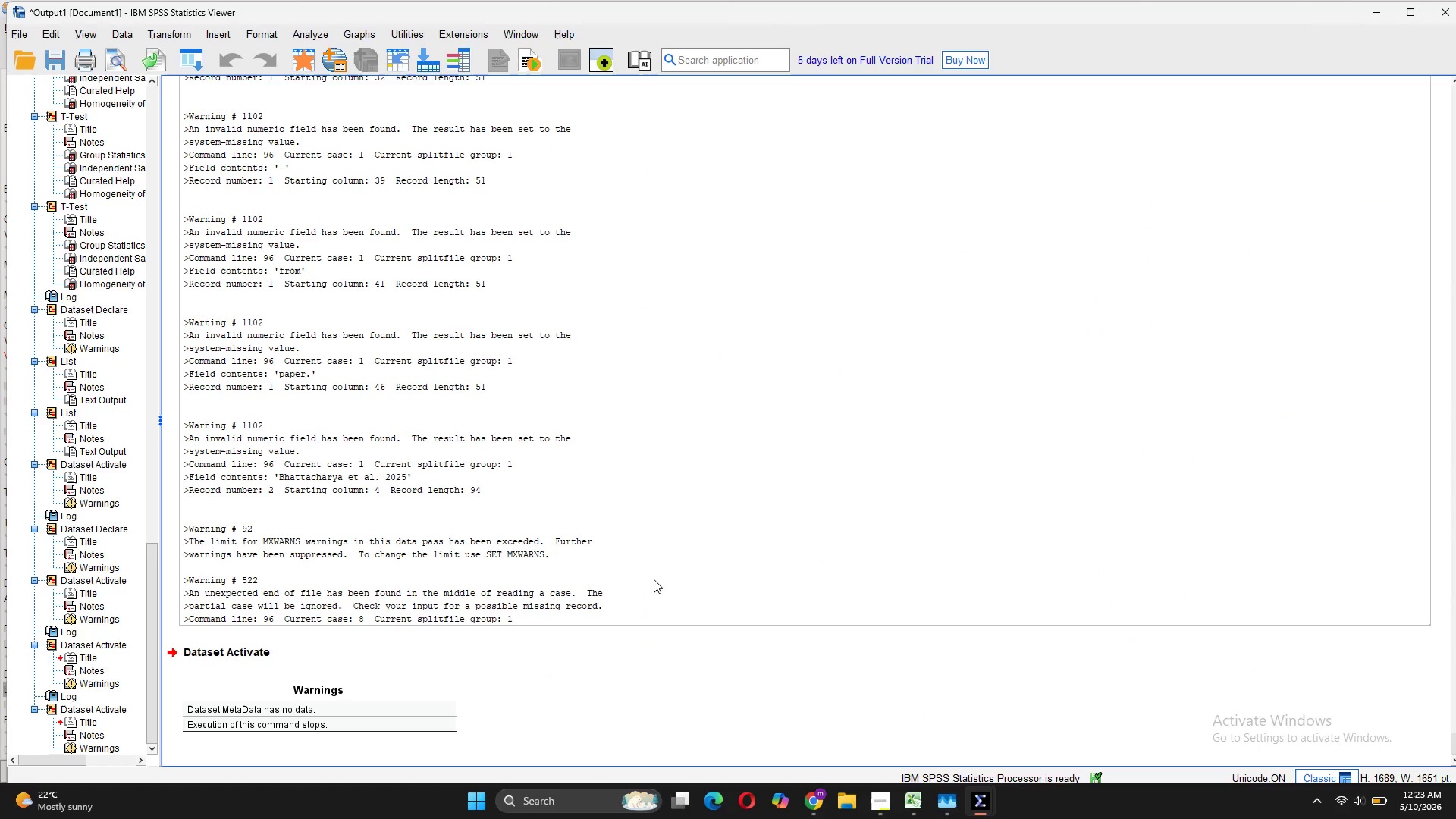 
scroll: coordinate [678, 504], scroll_direction: down, amount: 4.0
 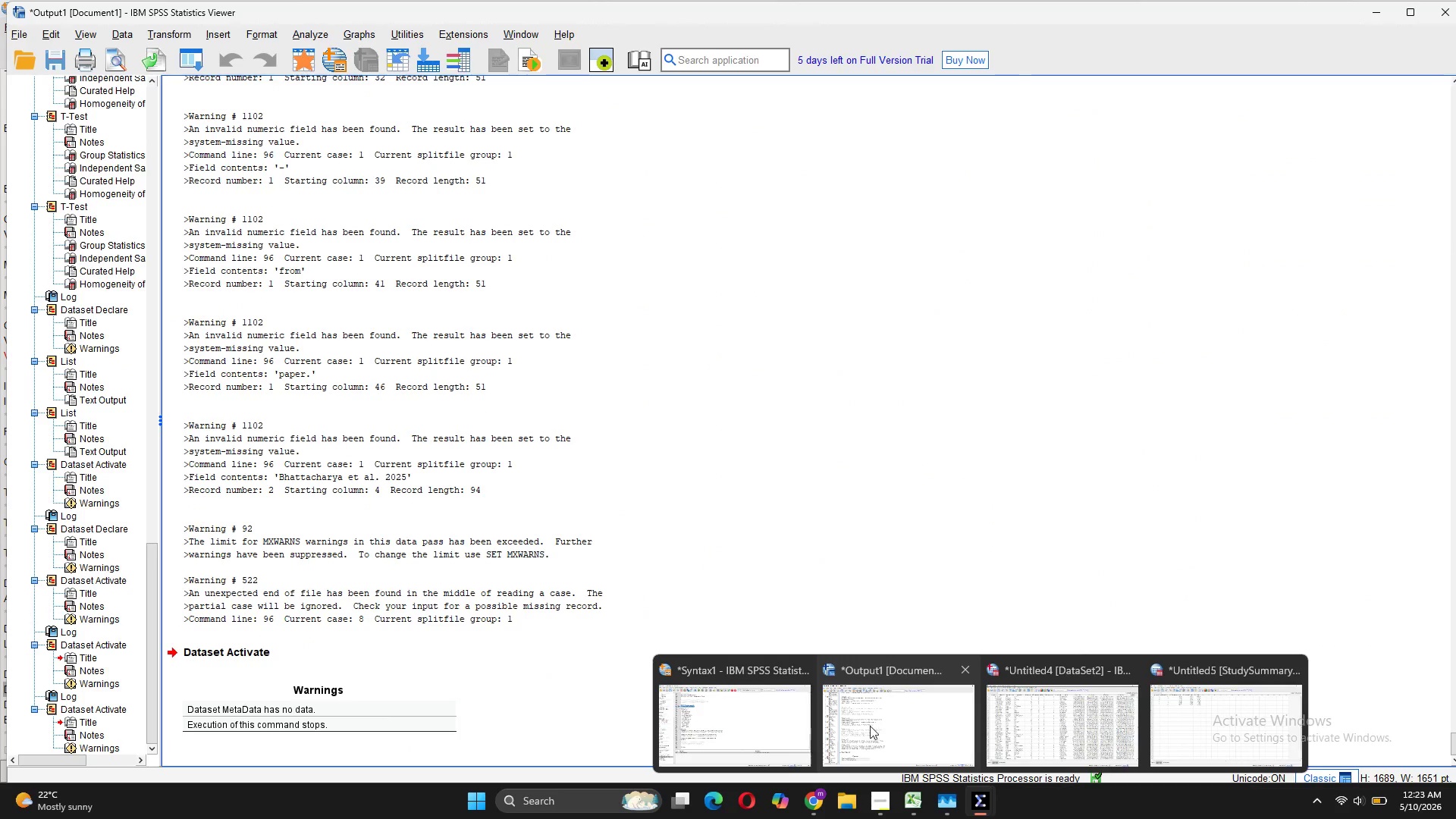 
left_click([760, 716])
 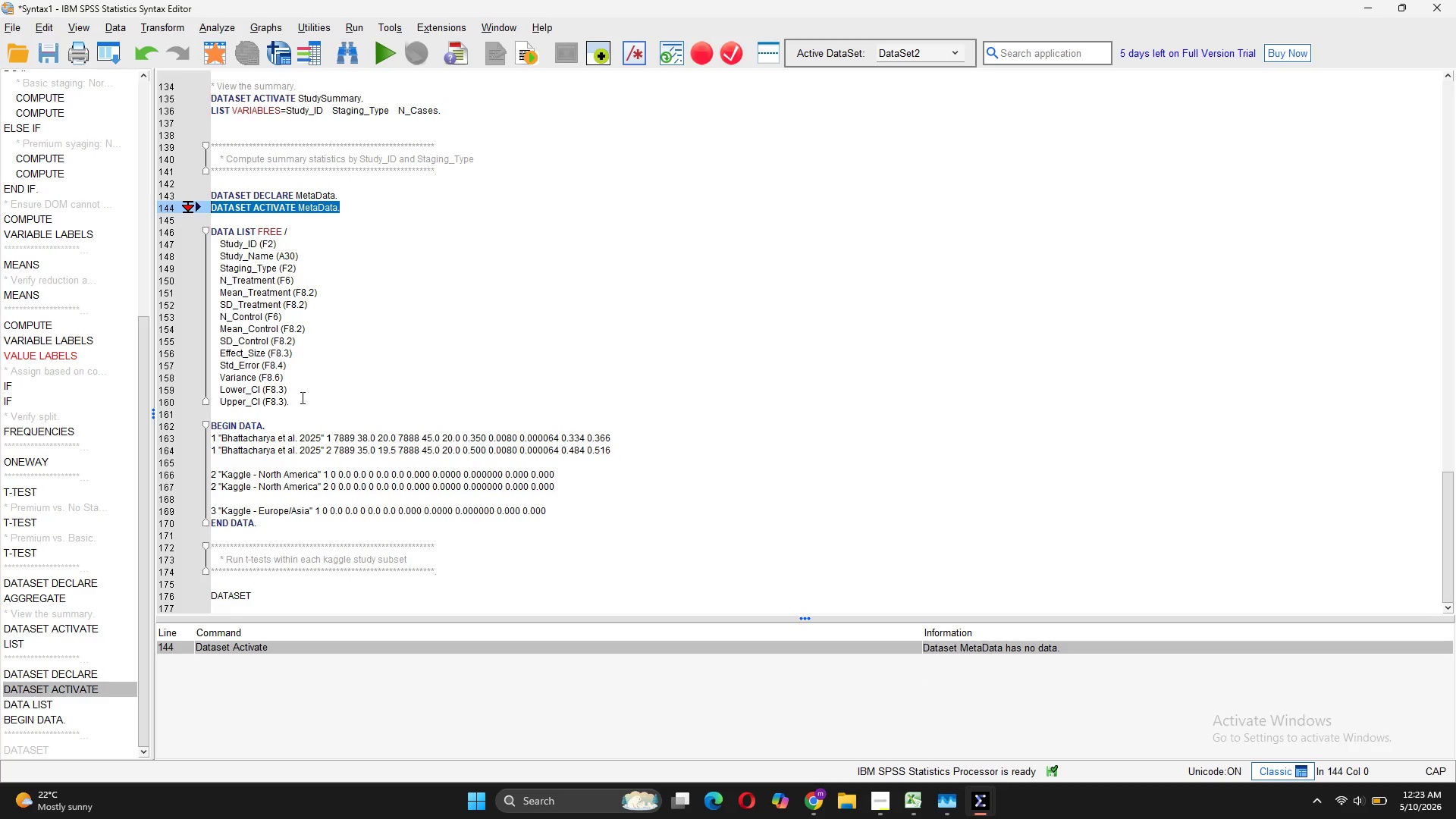 
left_click_drag(start_coordinate=[299, 403], to_coordinate=[208, 236])
 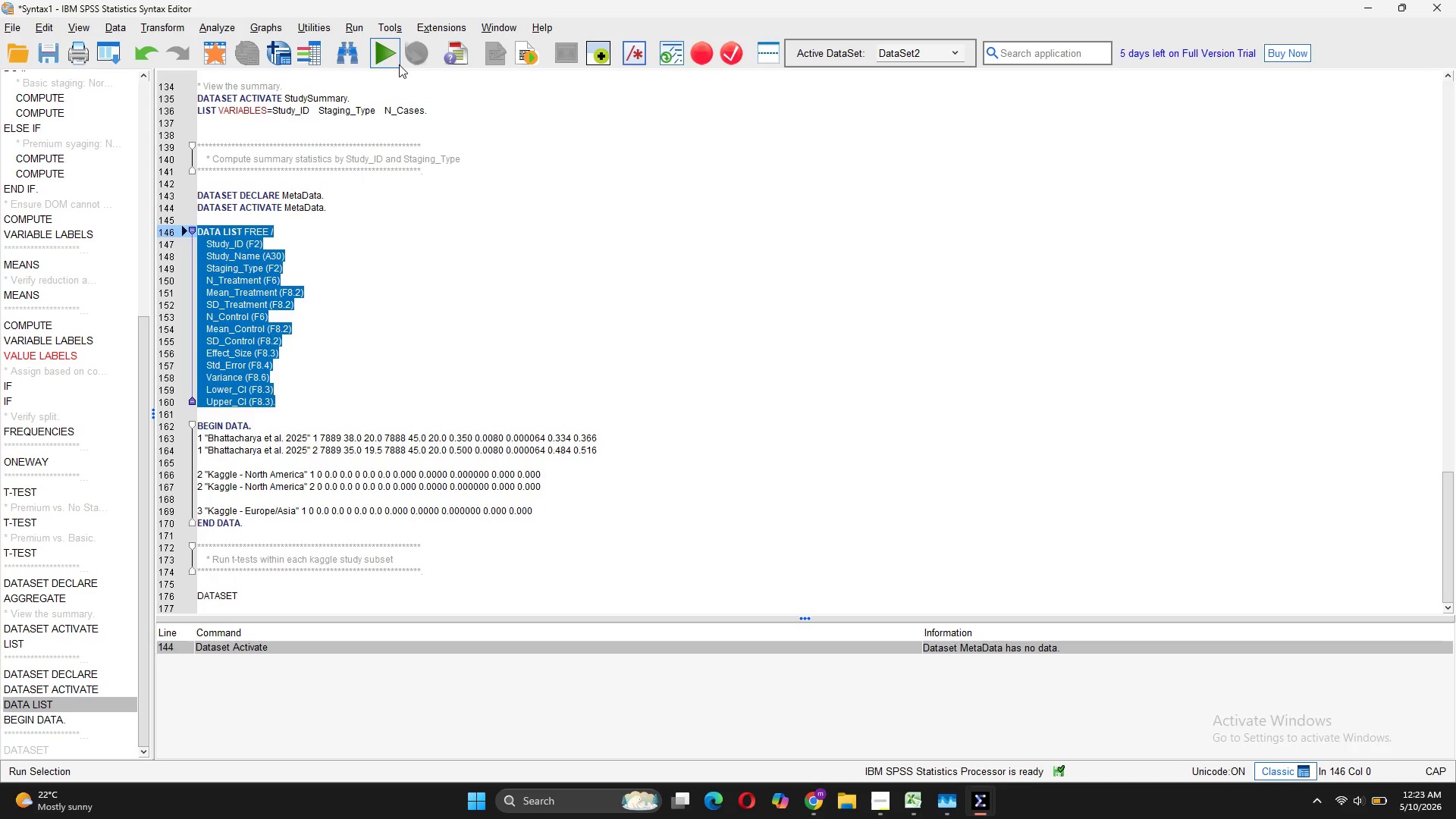 
left_click([399, 64])
 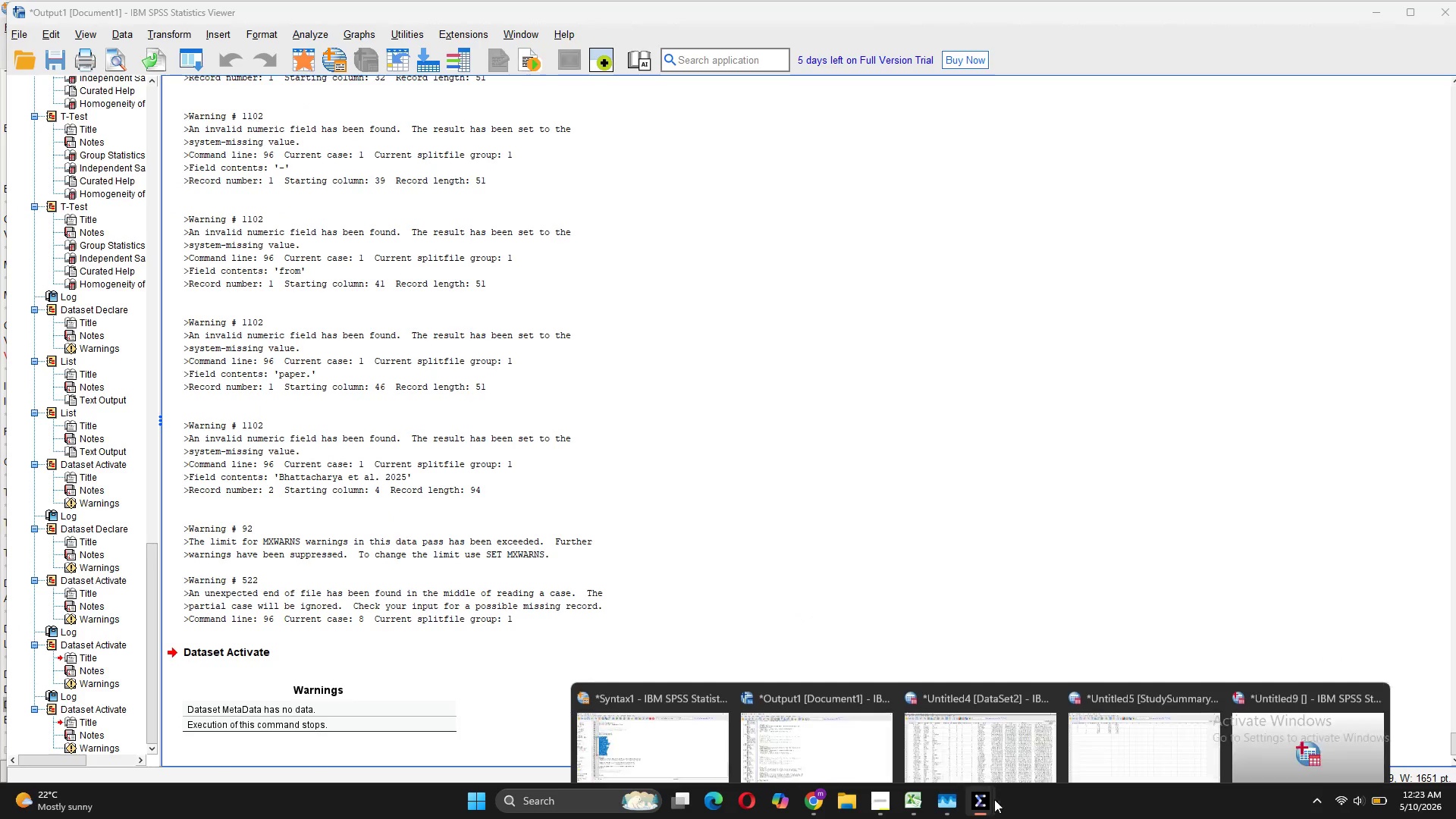 
left_click([1291, 714])
 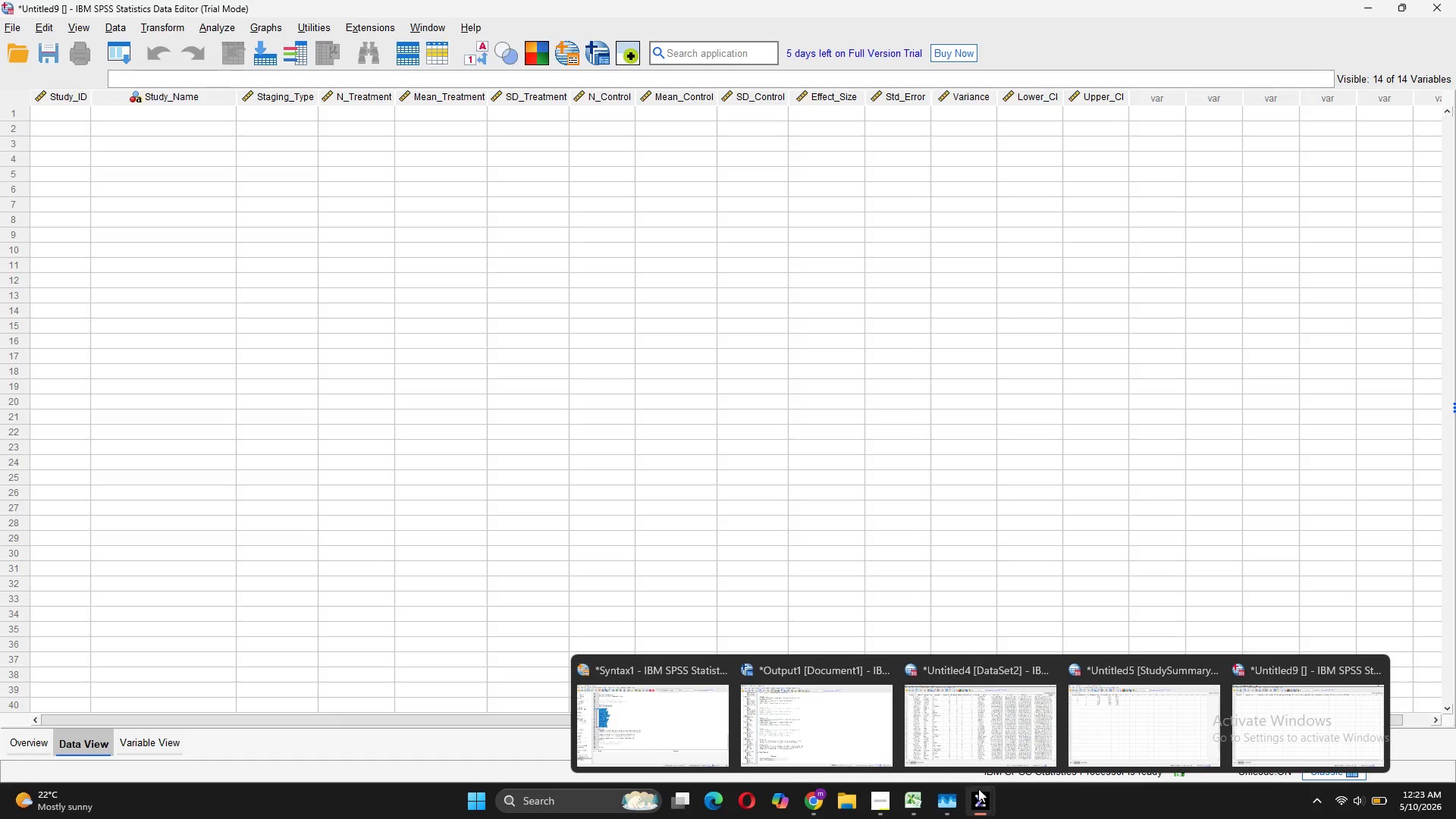 
left_click([820, 743])
 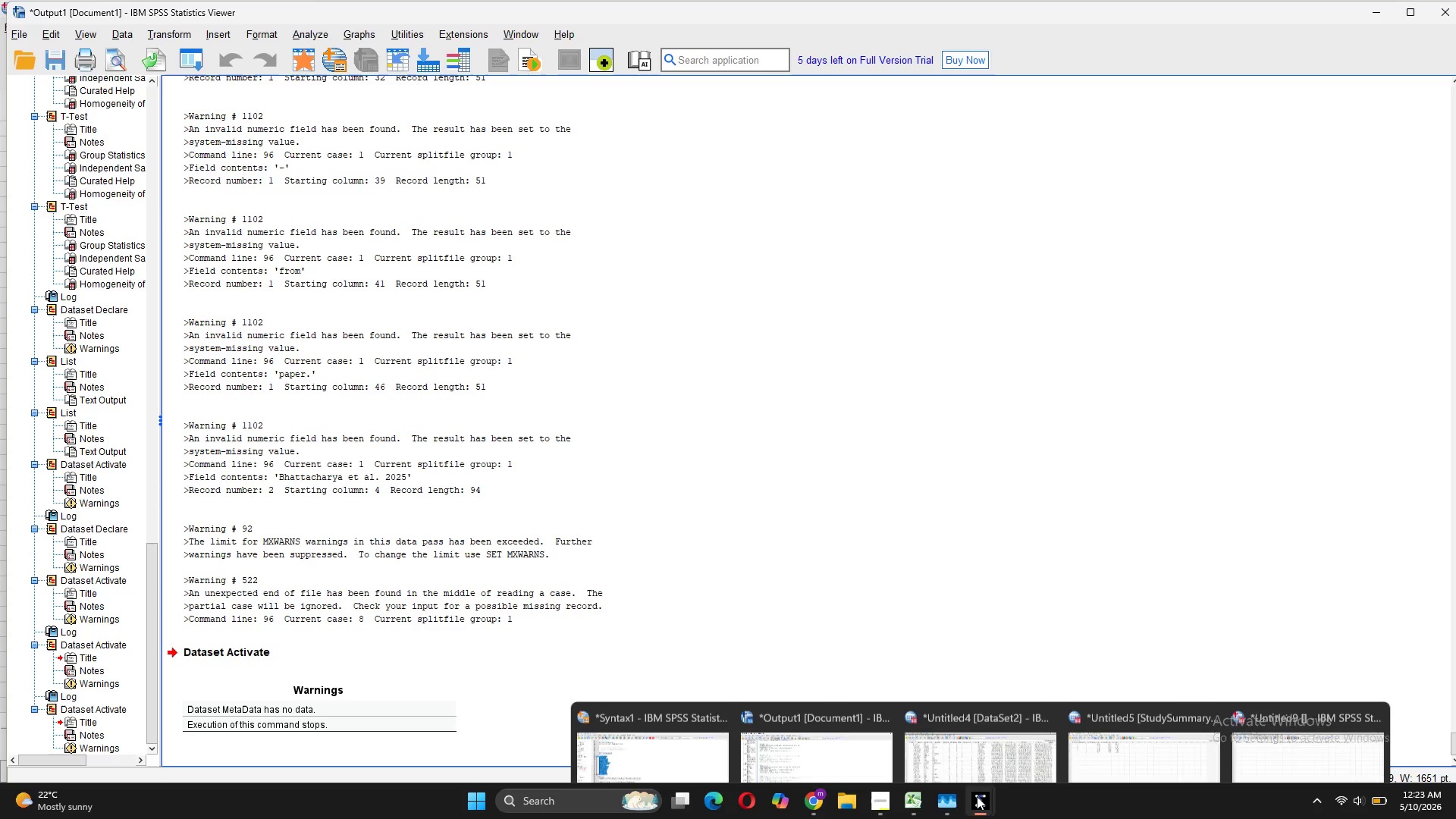 
left_click([643, 698])
 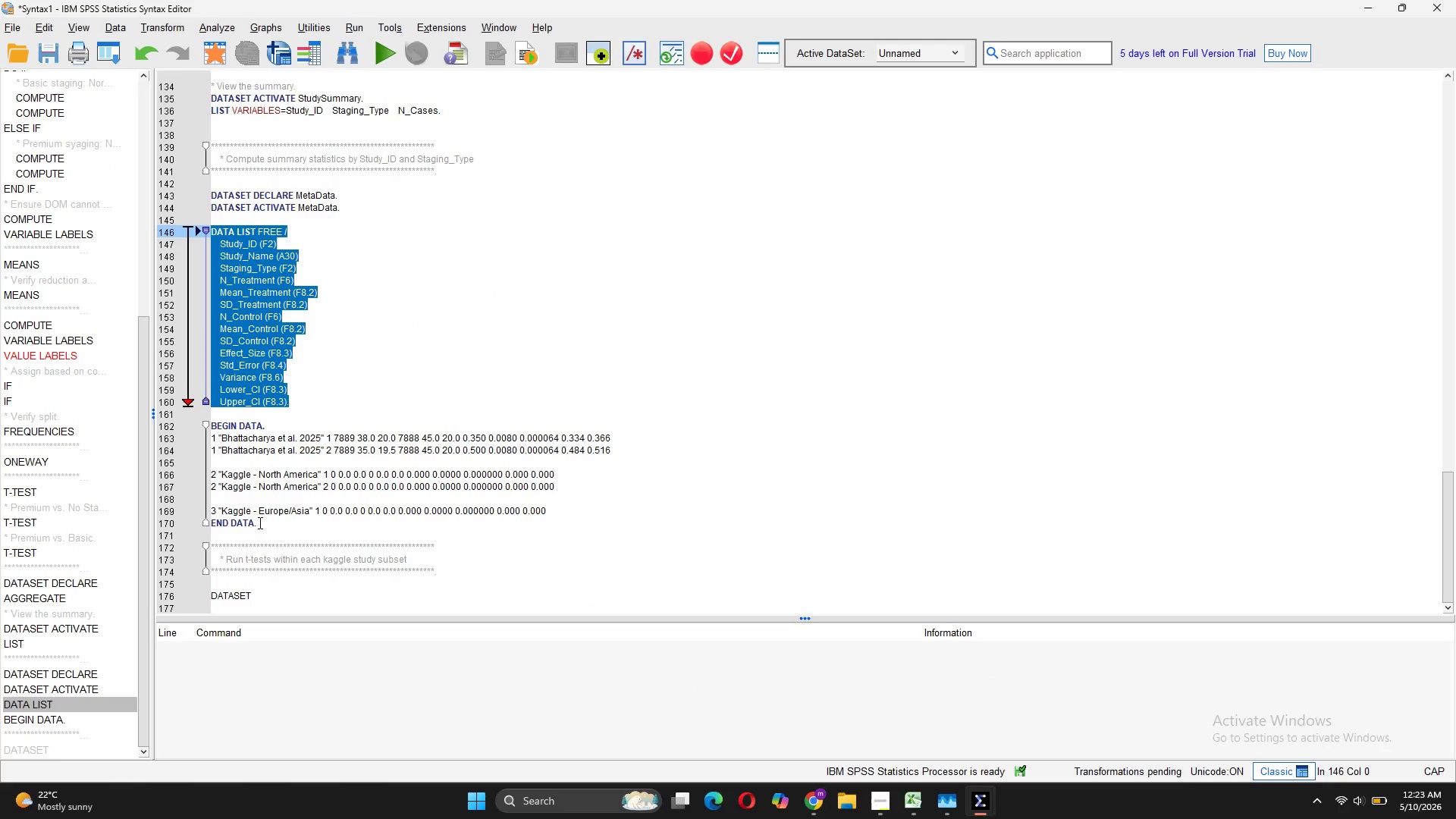 
left_click_drag(start_coordinate=[258, 522], to_coordinate=[190, 426])
 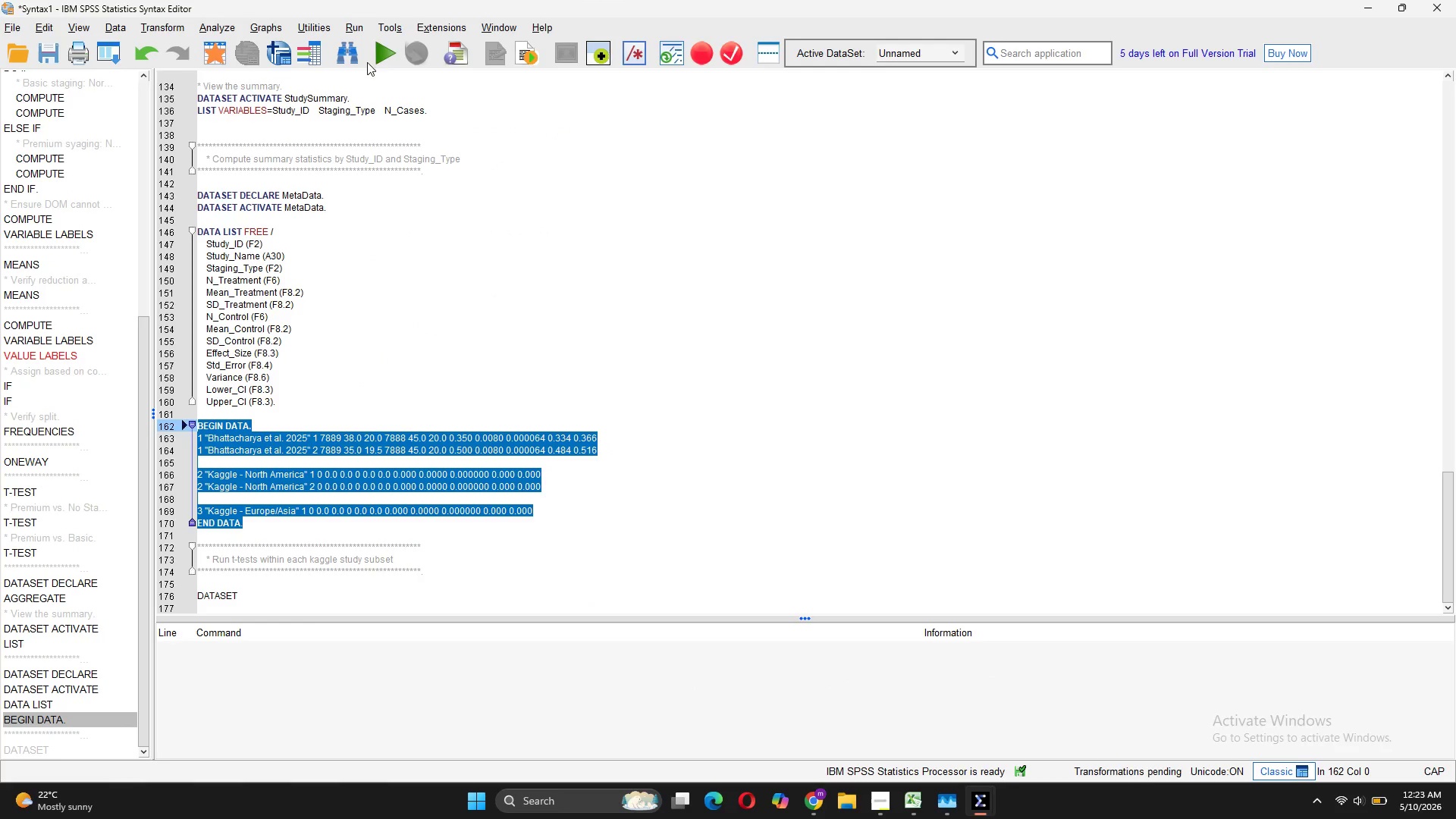 
left_click([377, 56])
 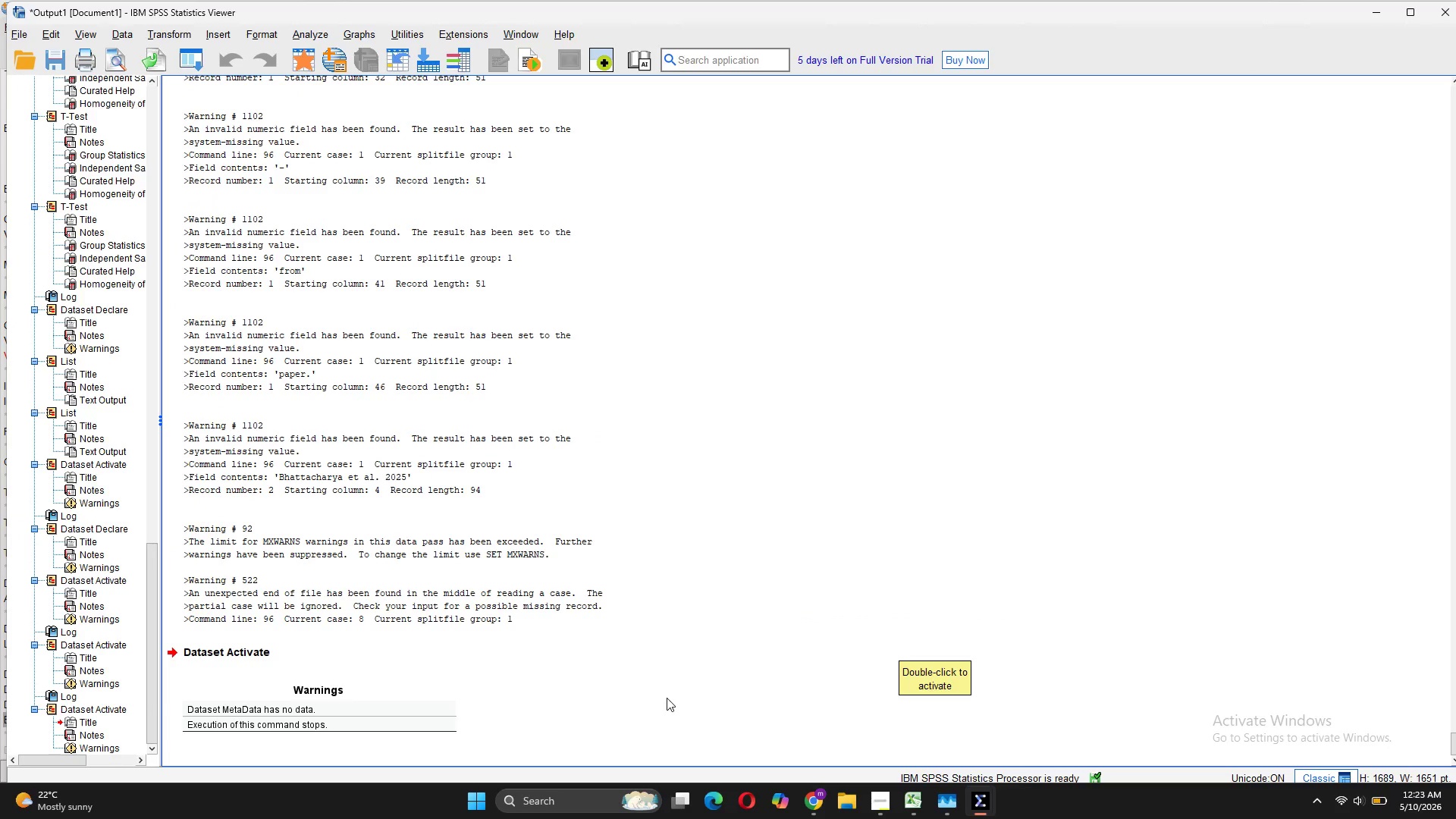 
wait(6.07)
 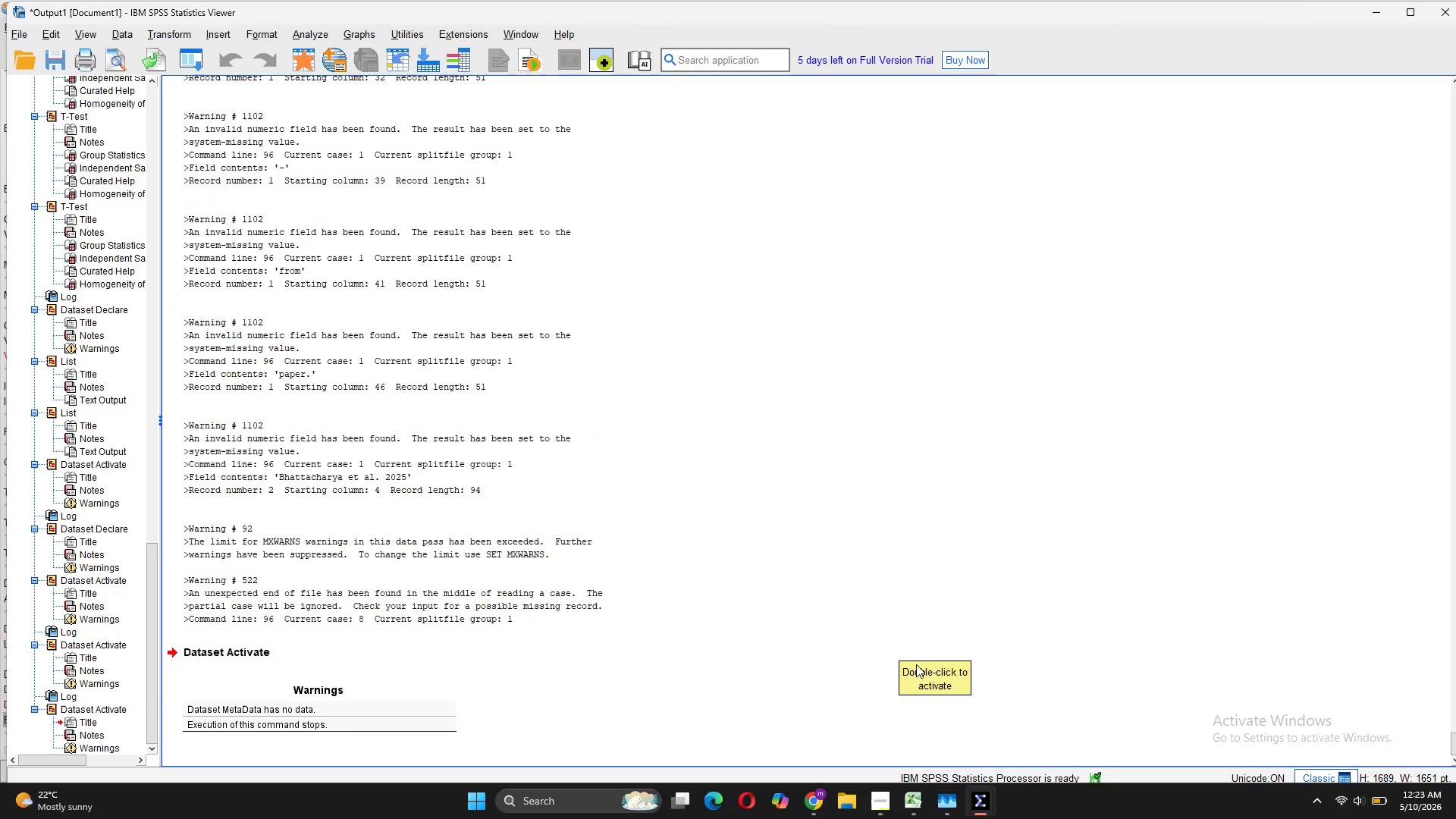 
mouse_move([999, 802])
 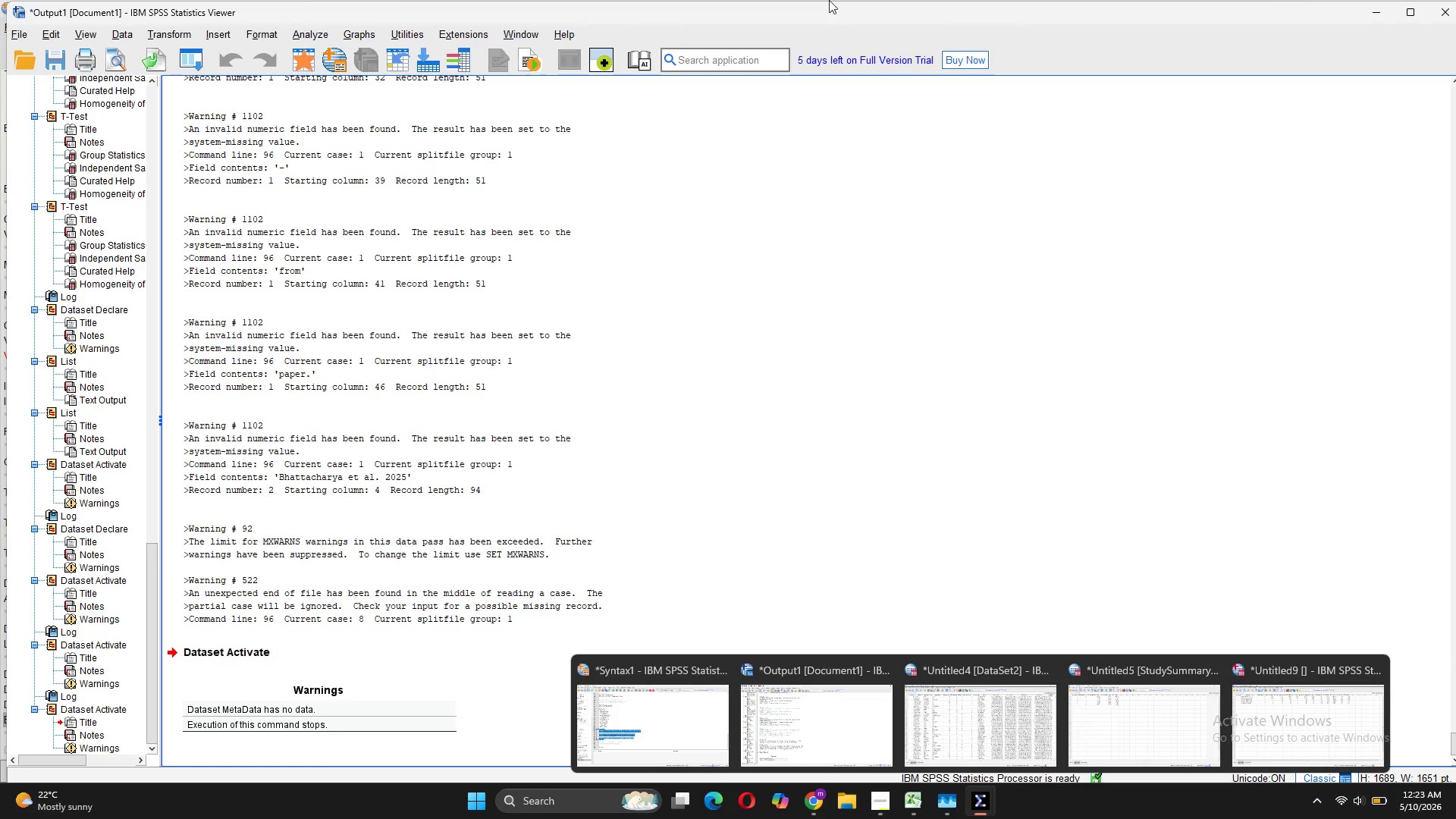 
wait(6.32)
 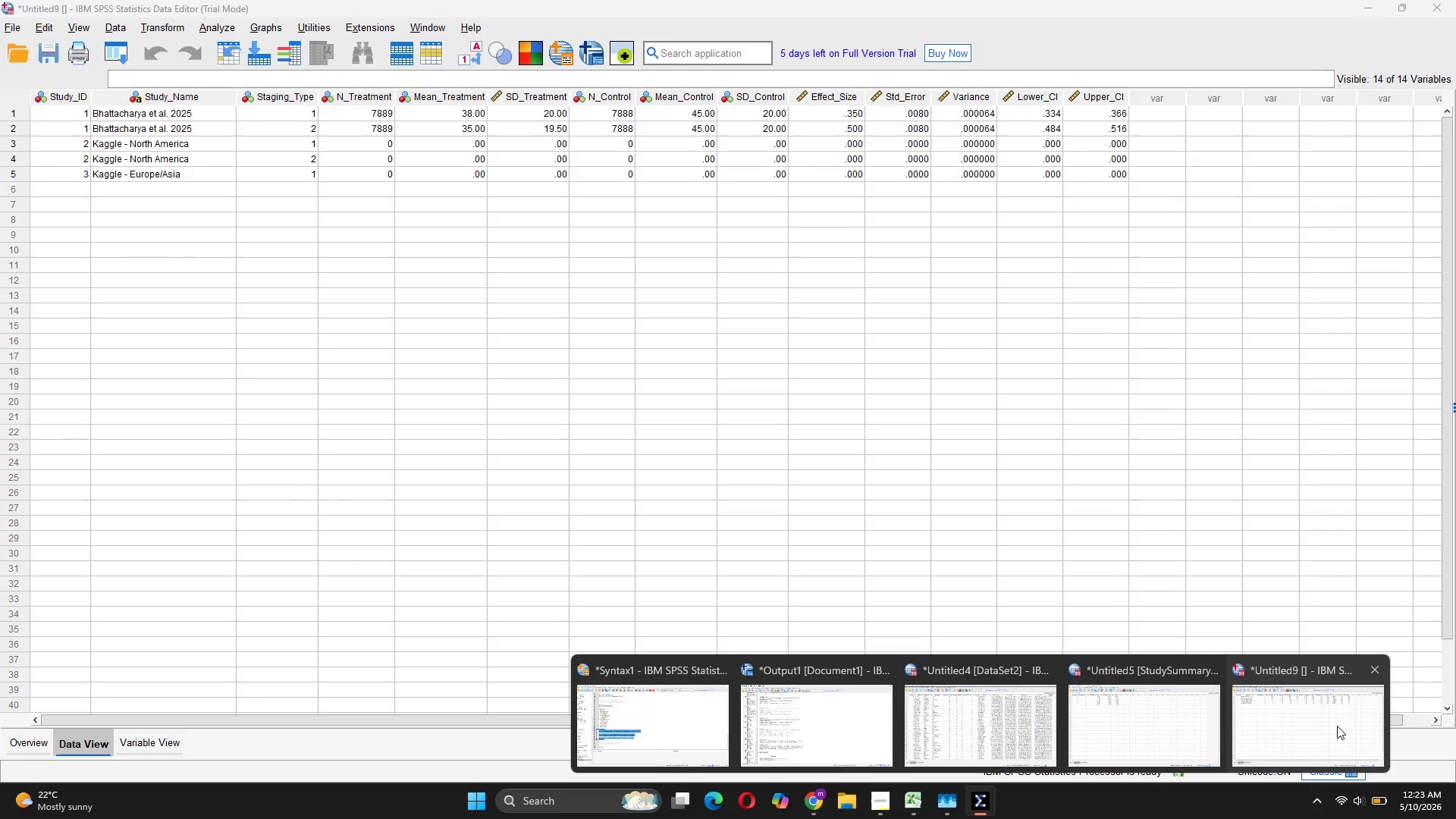 
scroll: coordinate [553, 594], scroll_direction: down, amount: 7.0
 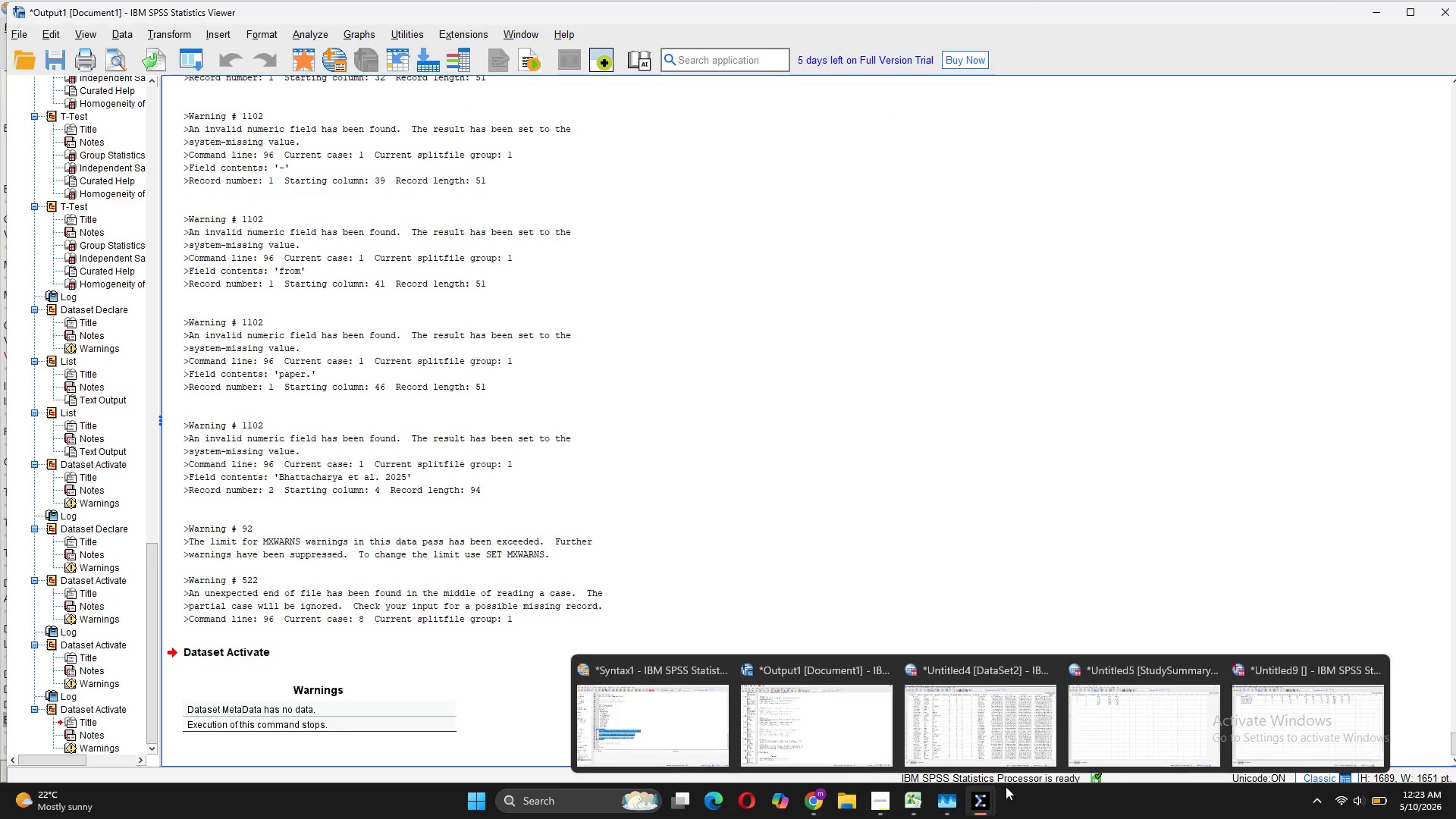 
left_click([682, 718])
 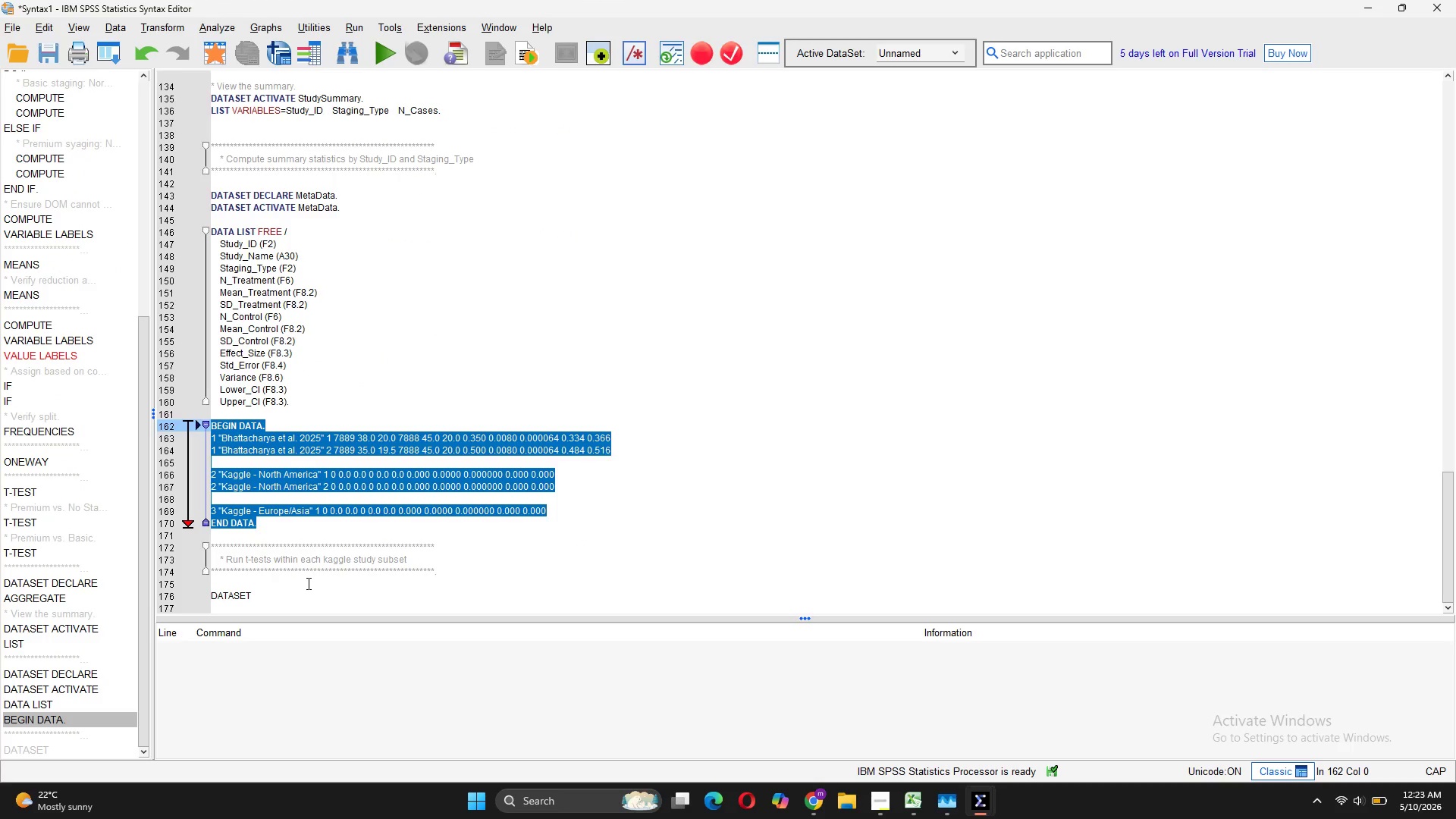 
left_click([306, 583])
 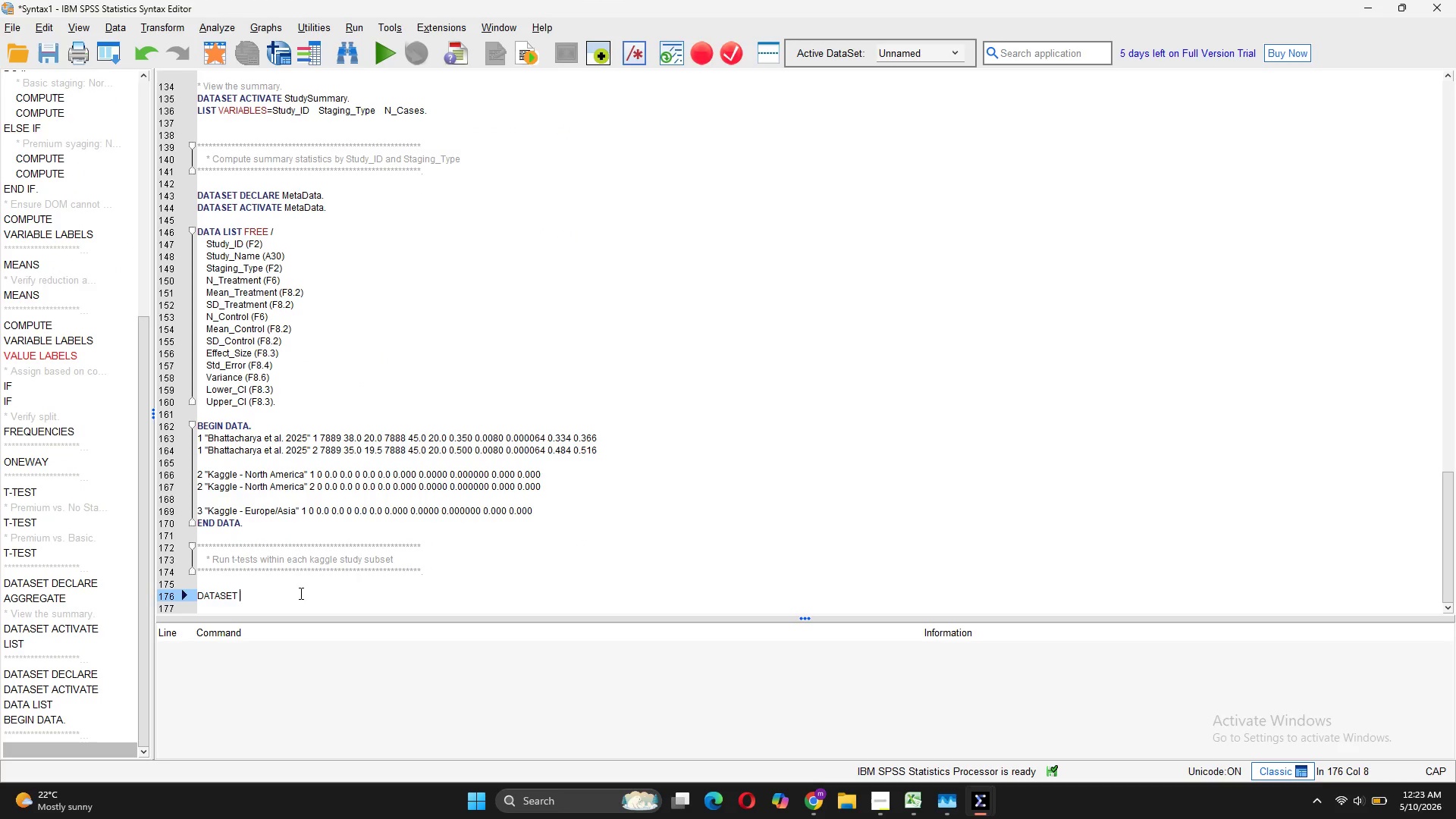 
scroll: coordinate [307, 583], scroll_direction: down, amount: 5.0
 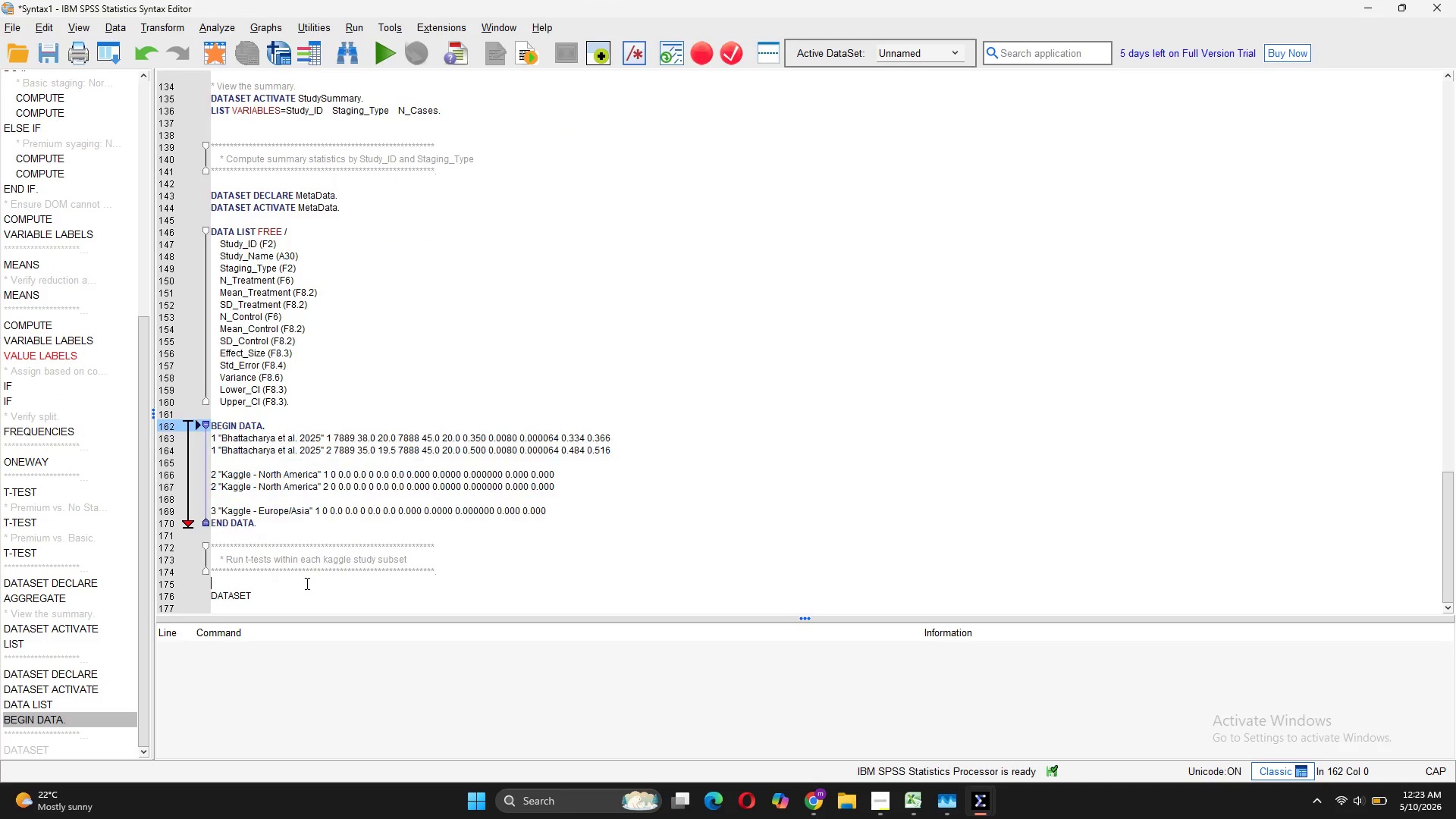 
type(ACTIVATE RawData.)
 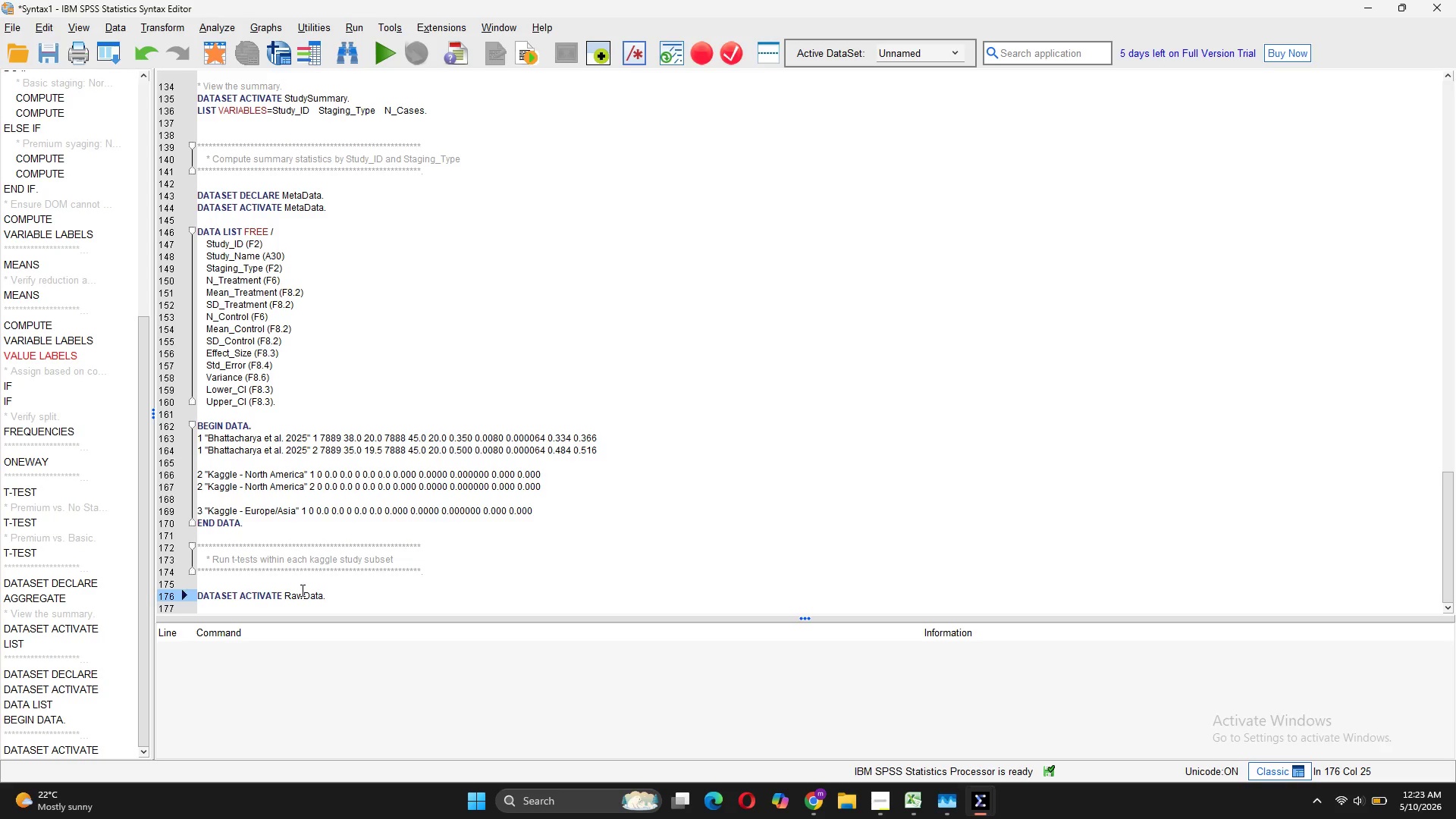 
key(Enter)
 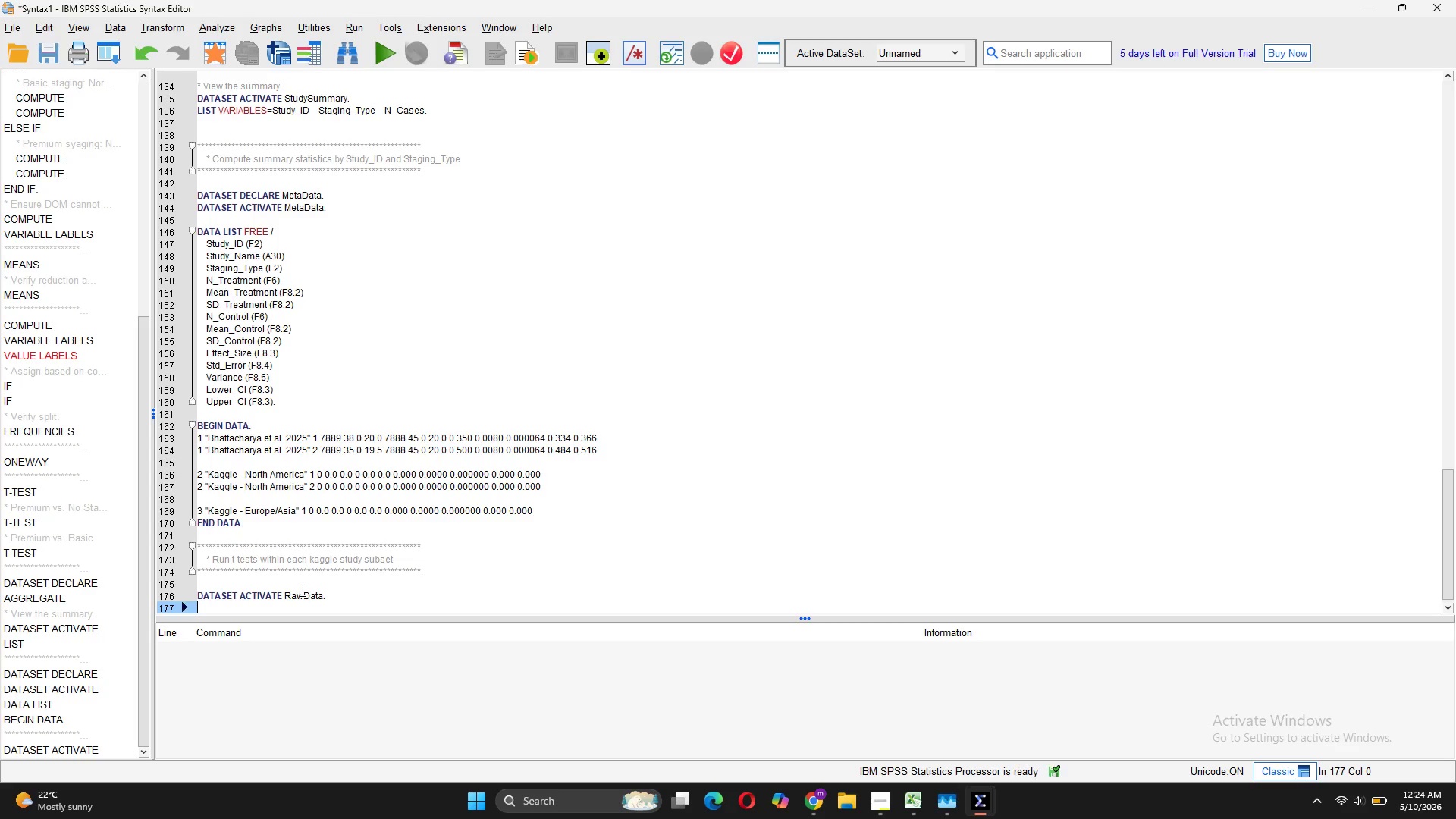 
wait(11.17)
 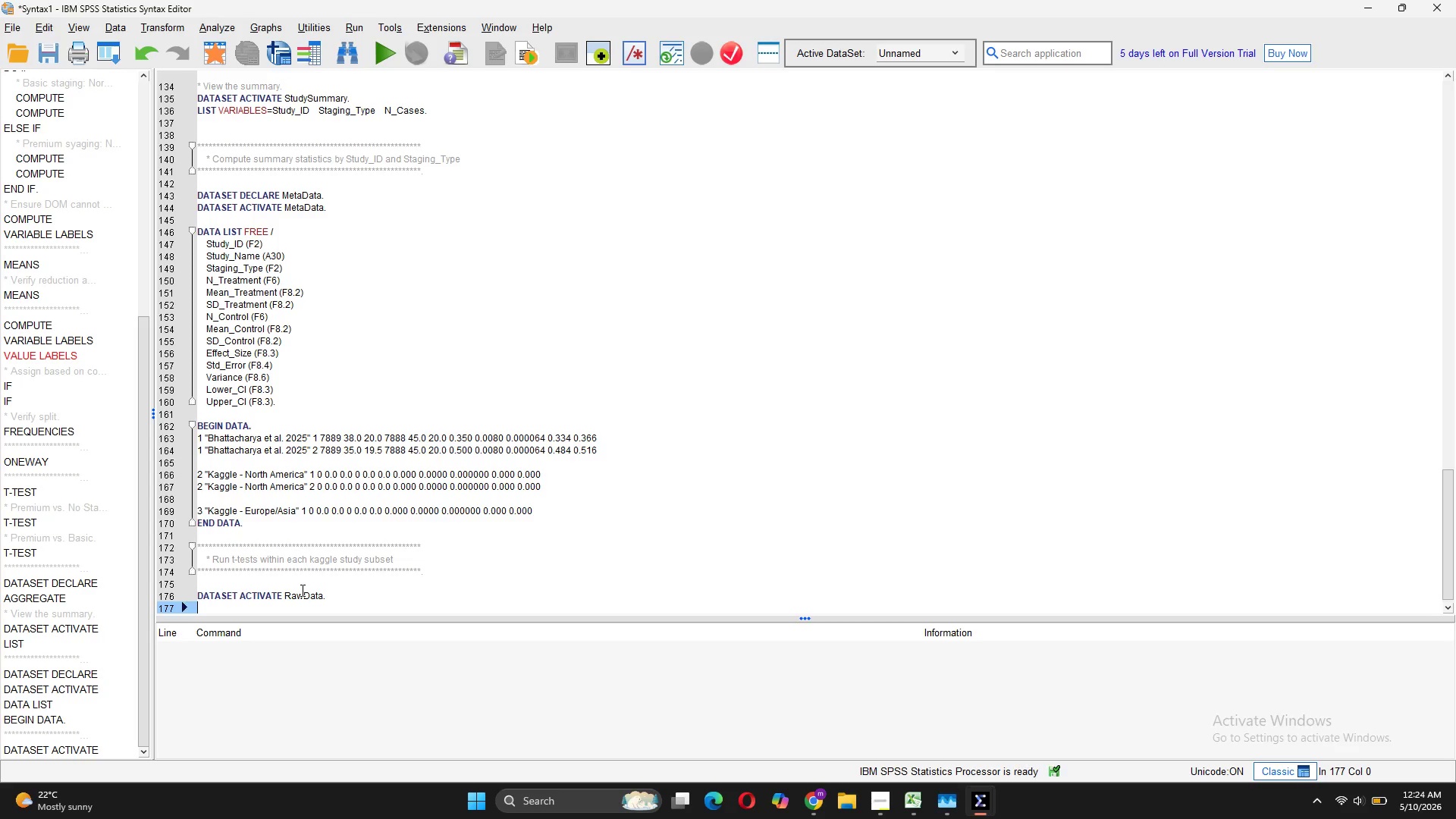 
type(USE ll)
key(Backspace)
key(Backspace)
type(A)
key(Tab)
key(Backspace)
key(Backspace)
key(Backspace)
key(Backspace)
type(.)
 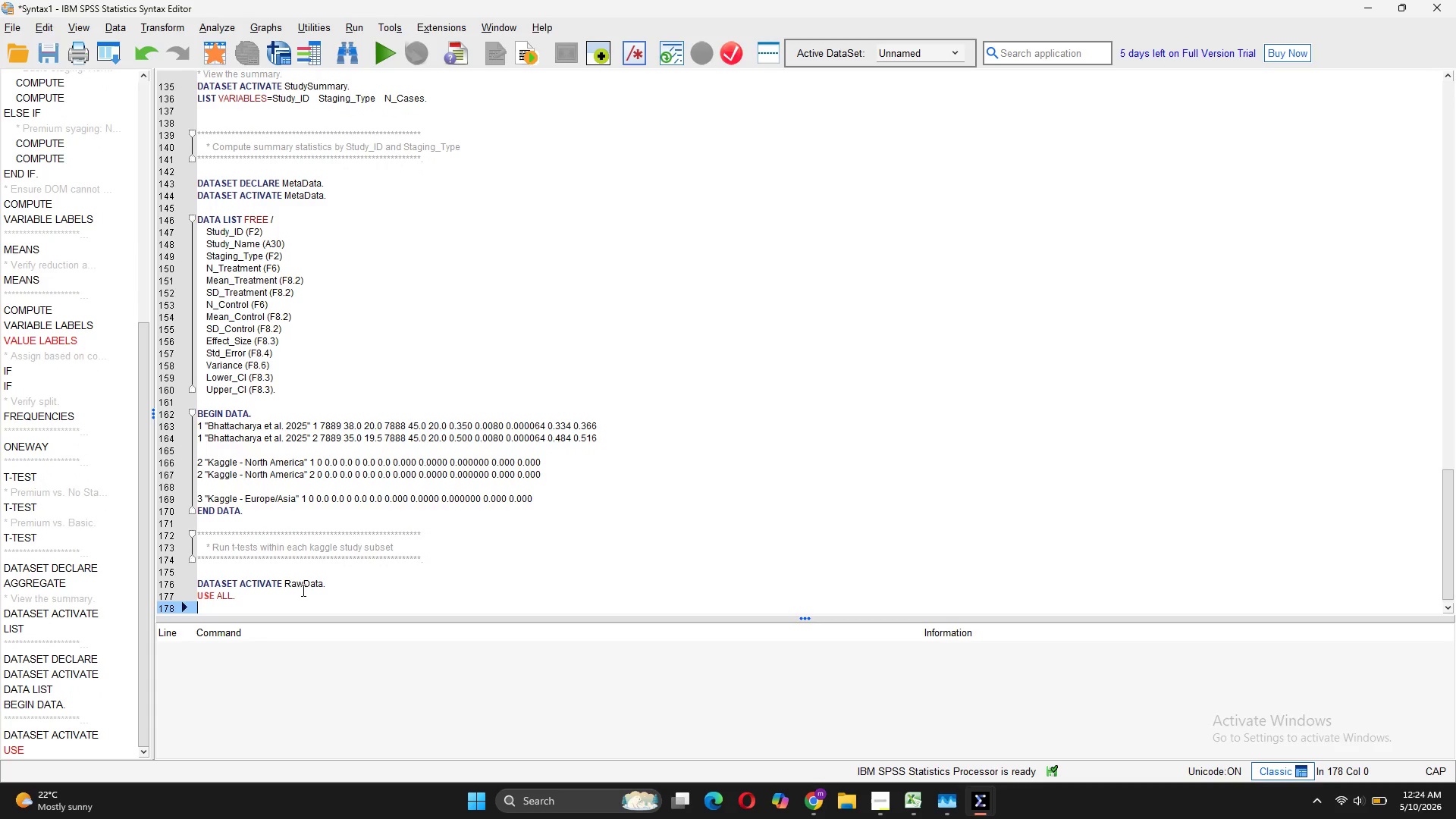 
key(Enter)
 